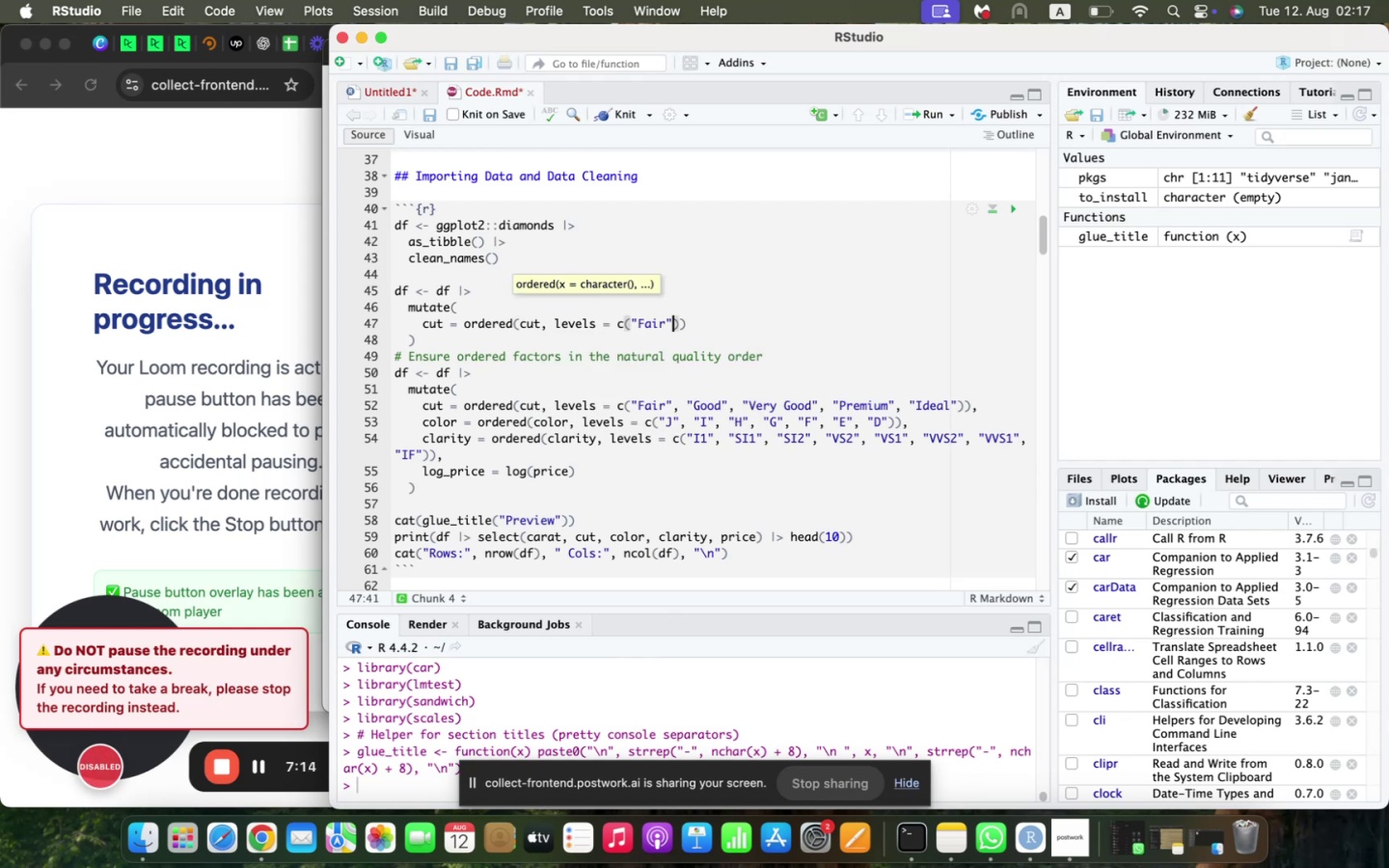 
 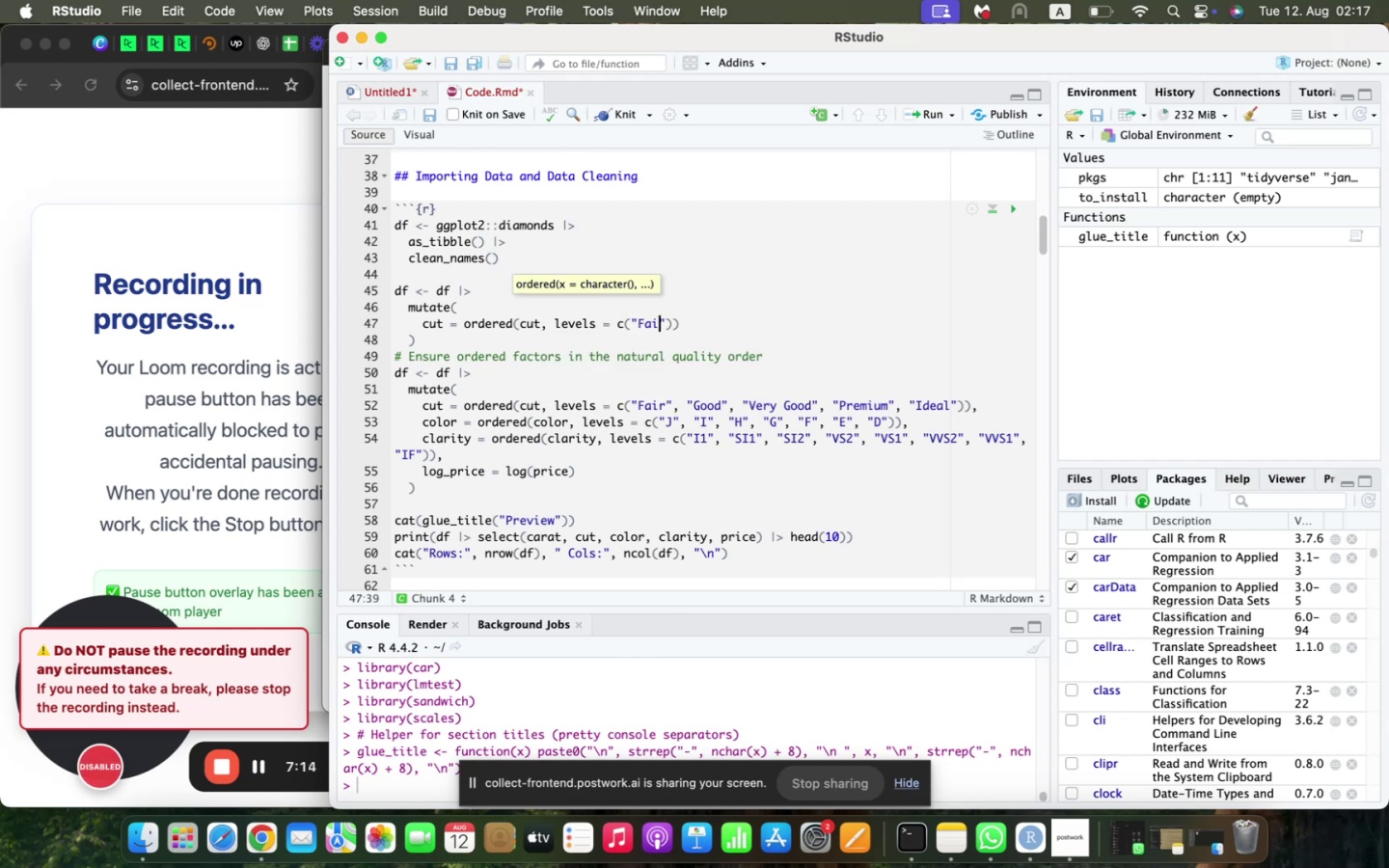 
key(ArrowRight)
 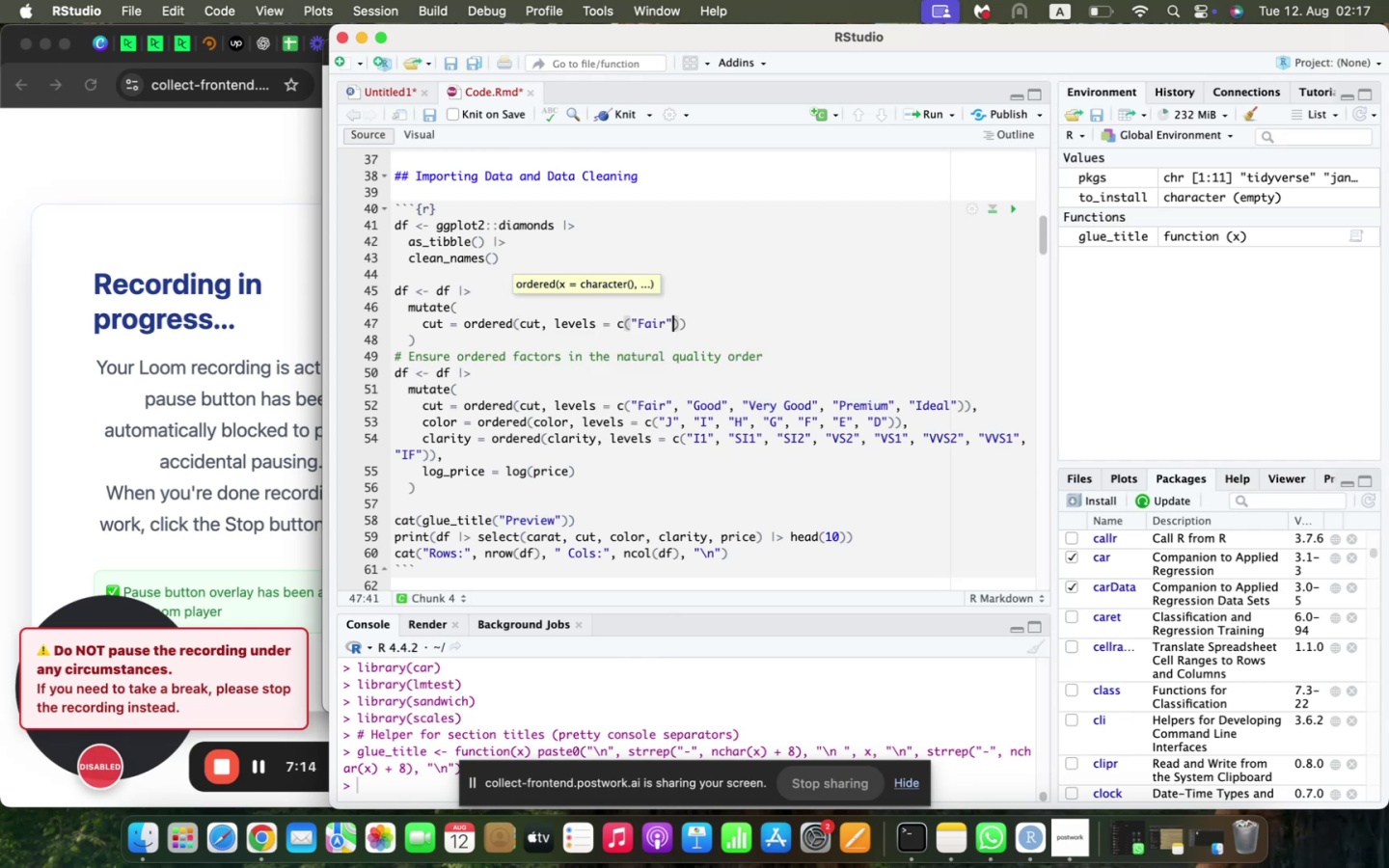 
type(, "Good)
 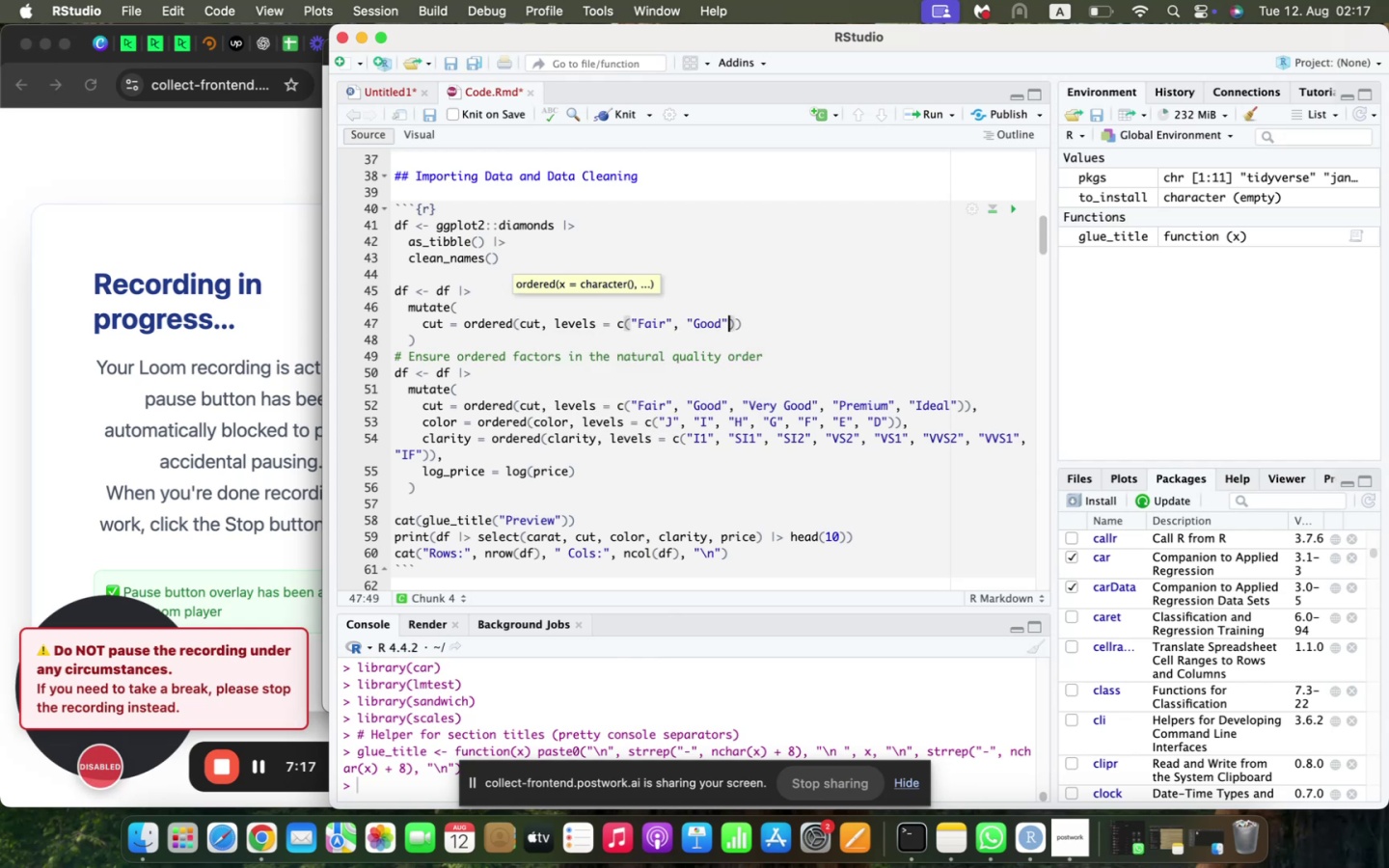 
 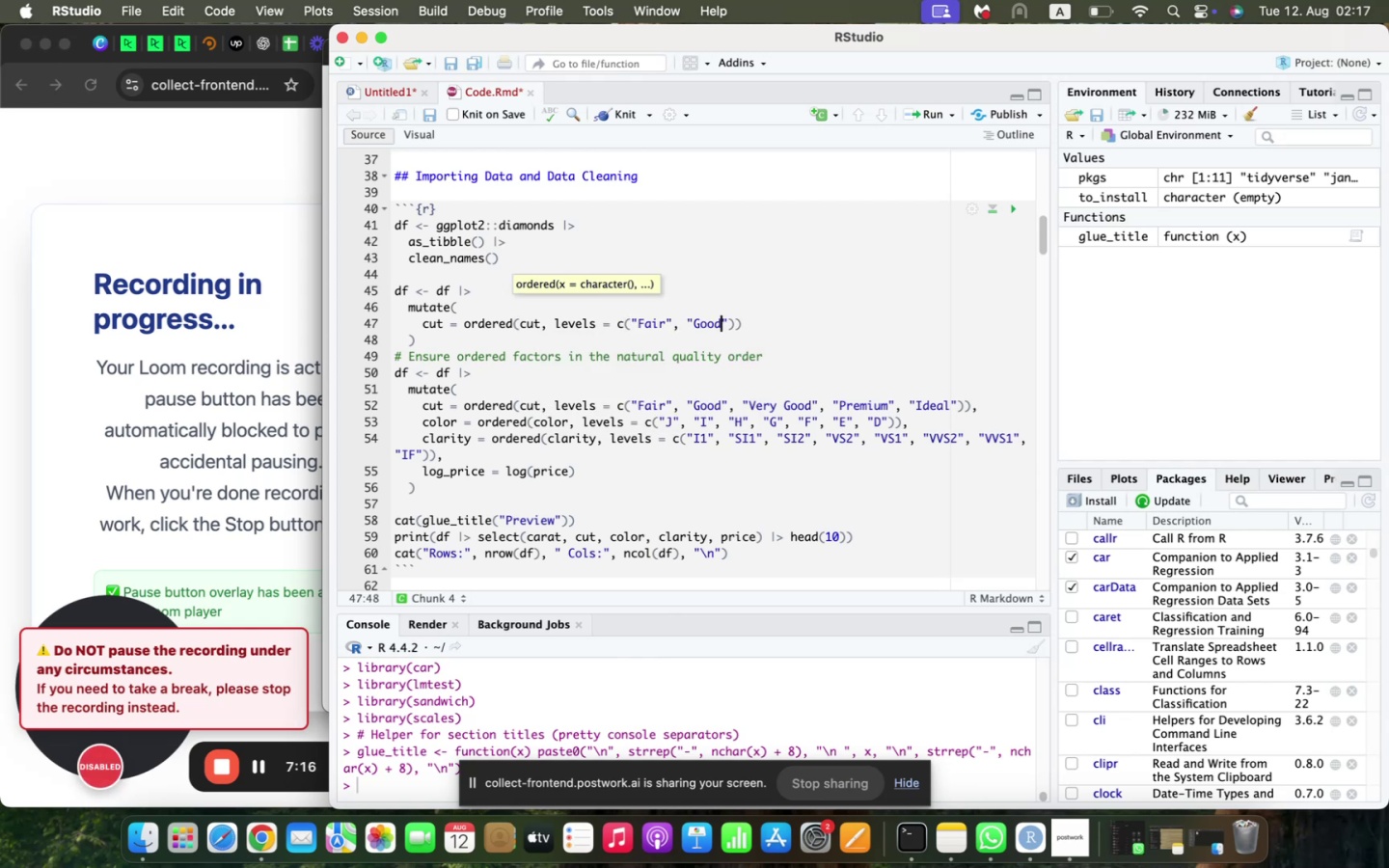 
key(ArrowRight)
 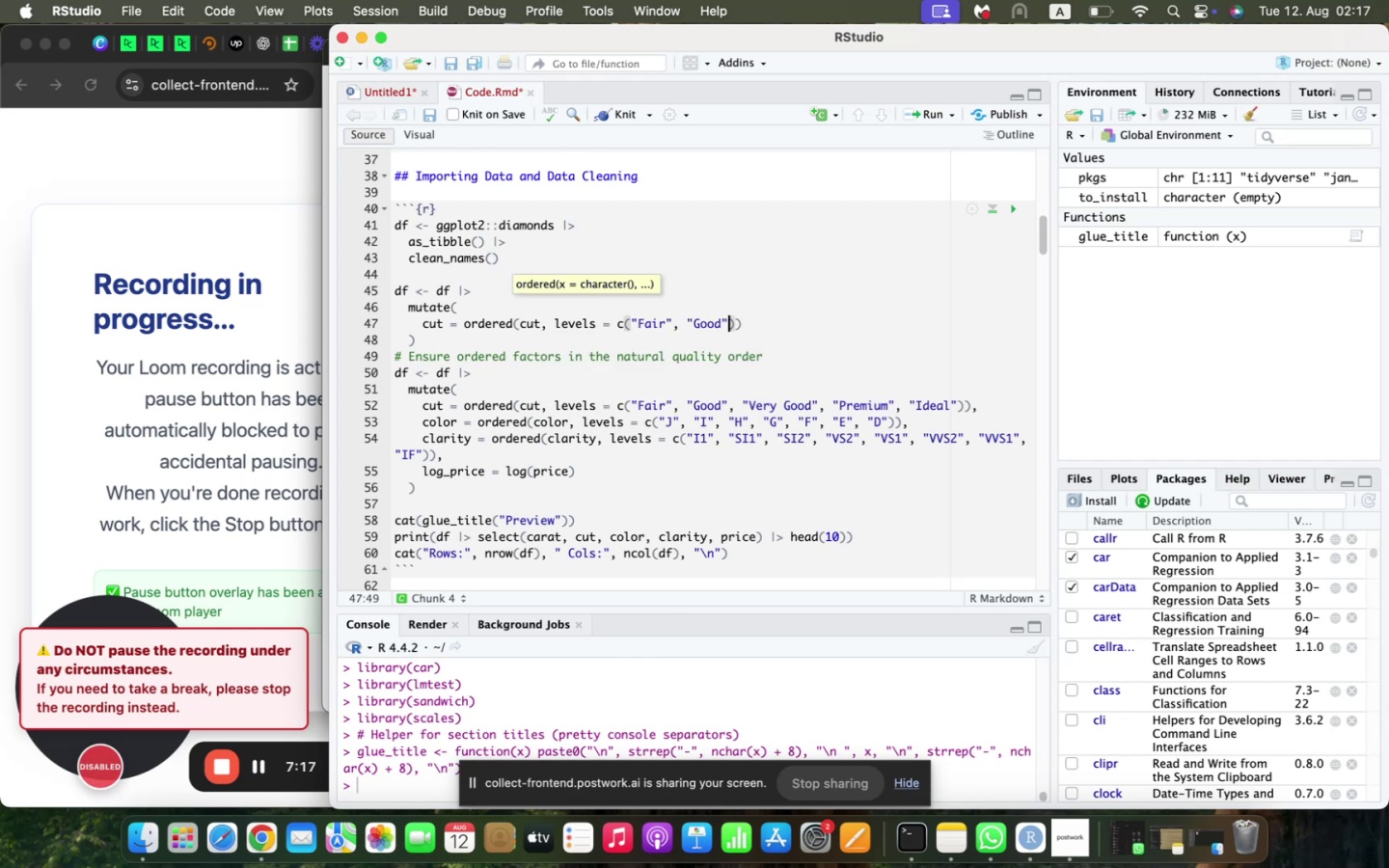 
type(, "Very Good)
 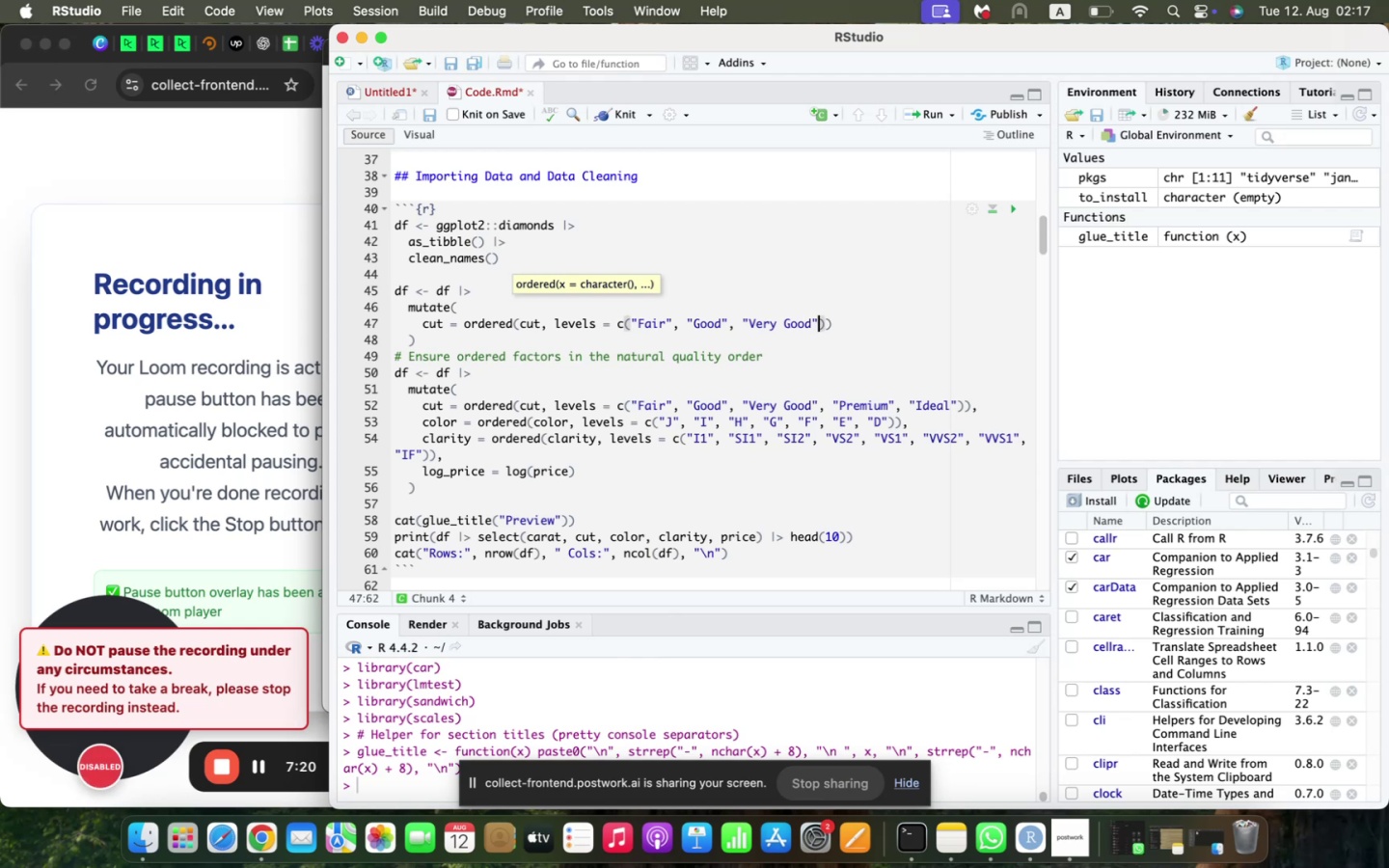 
 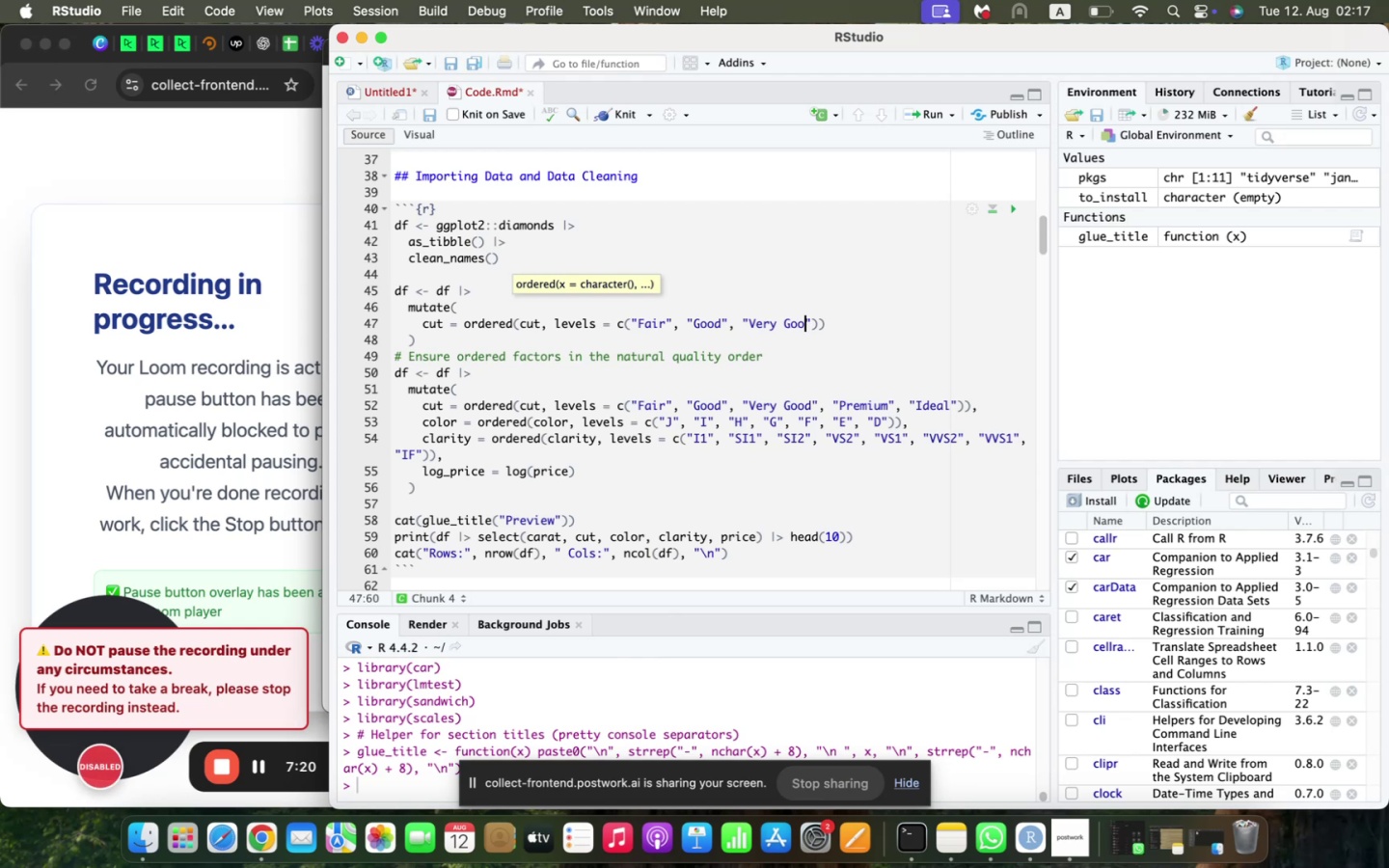 
key(ArrowRight)
 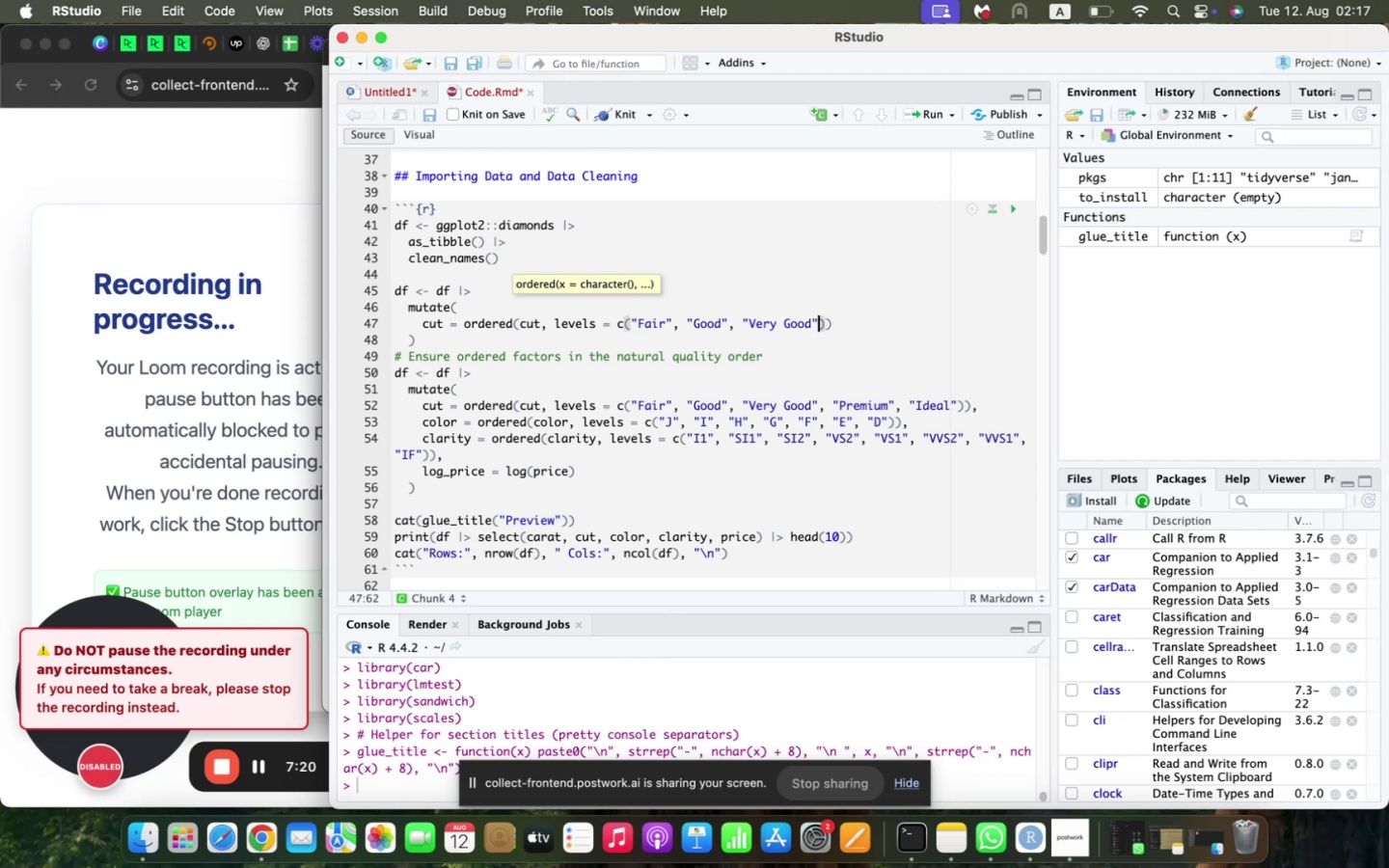 
type(, "Premium)
 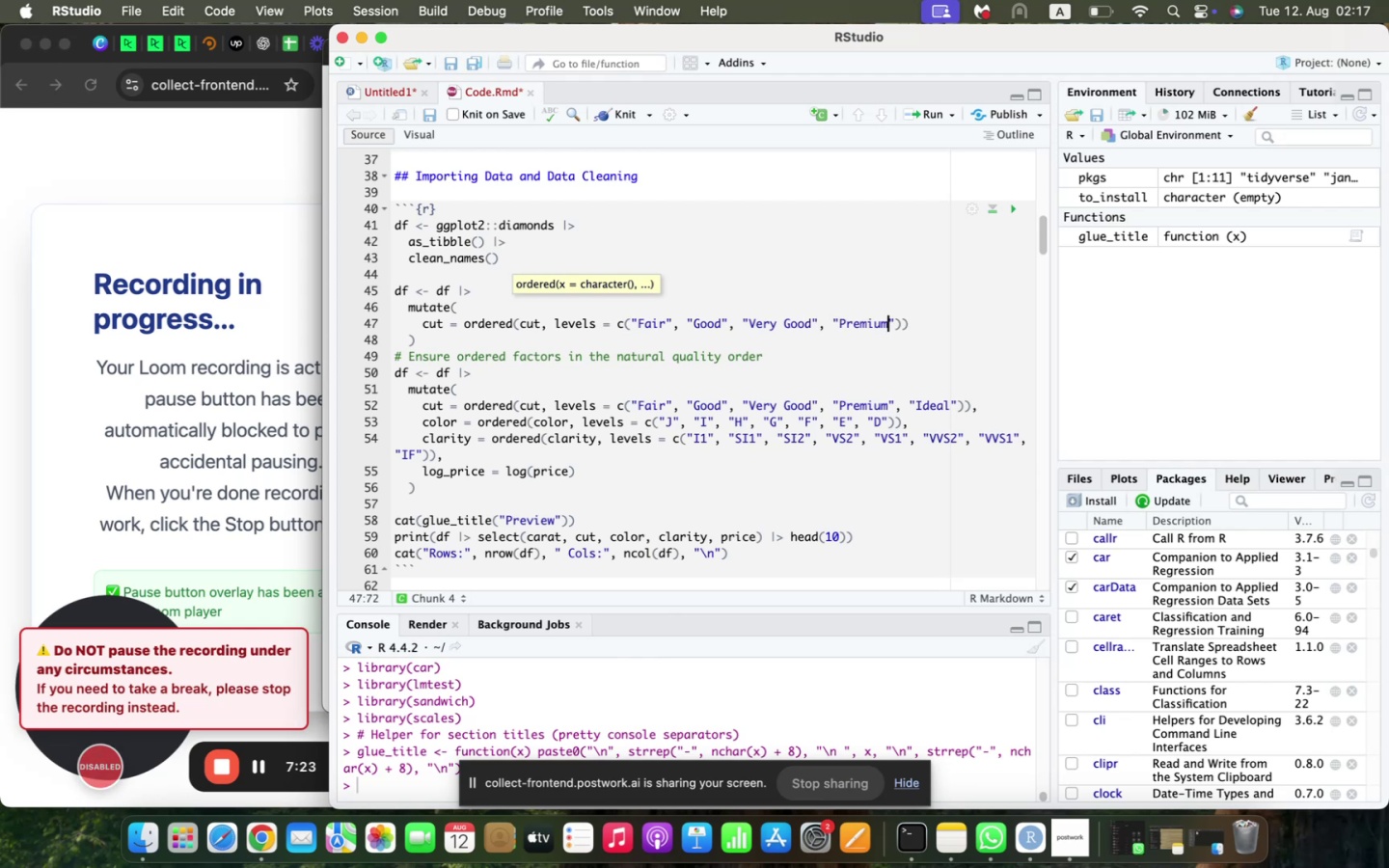 
key(ArrowRight)
 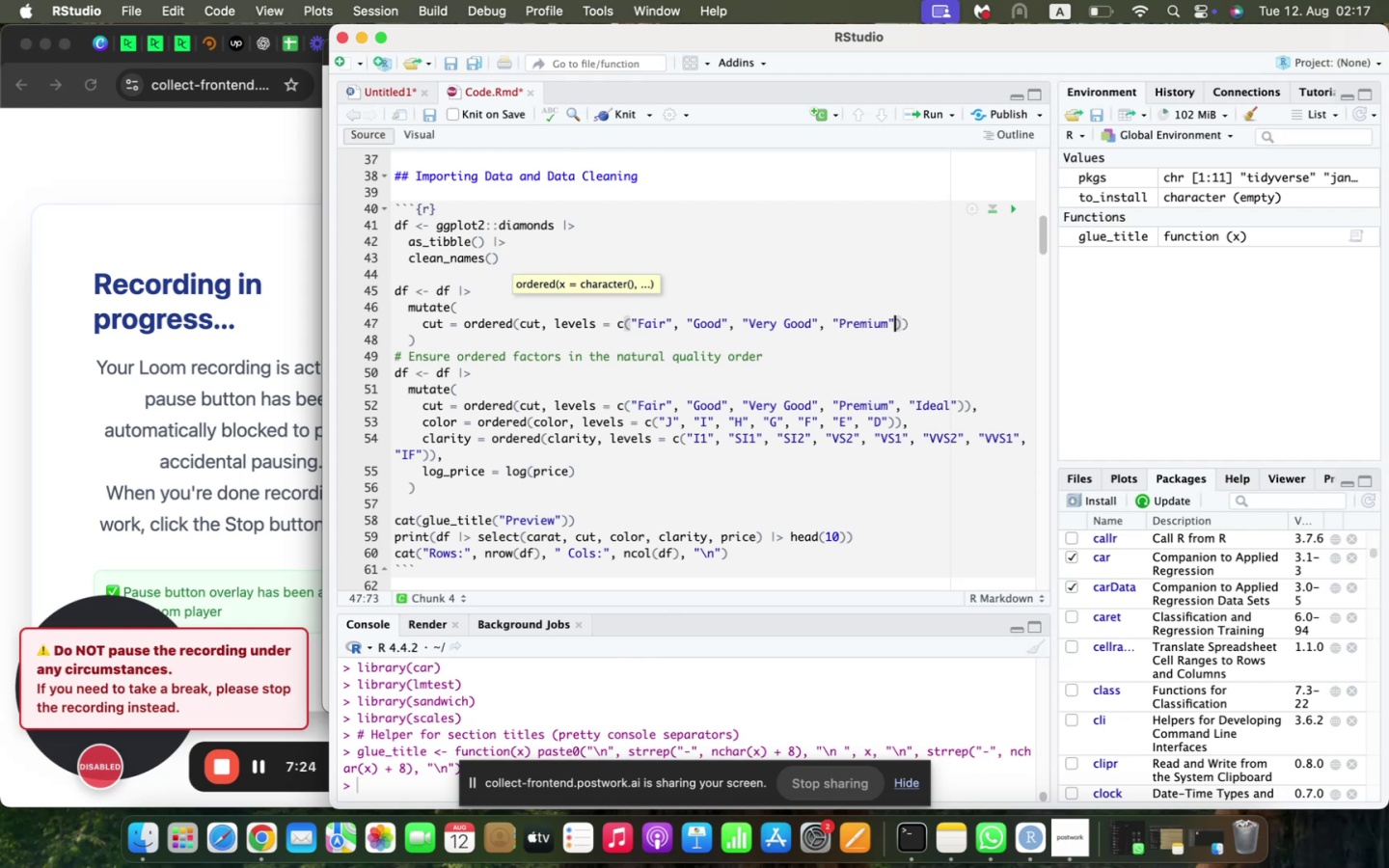 
type(, "Ideal)
 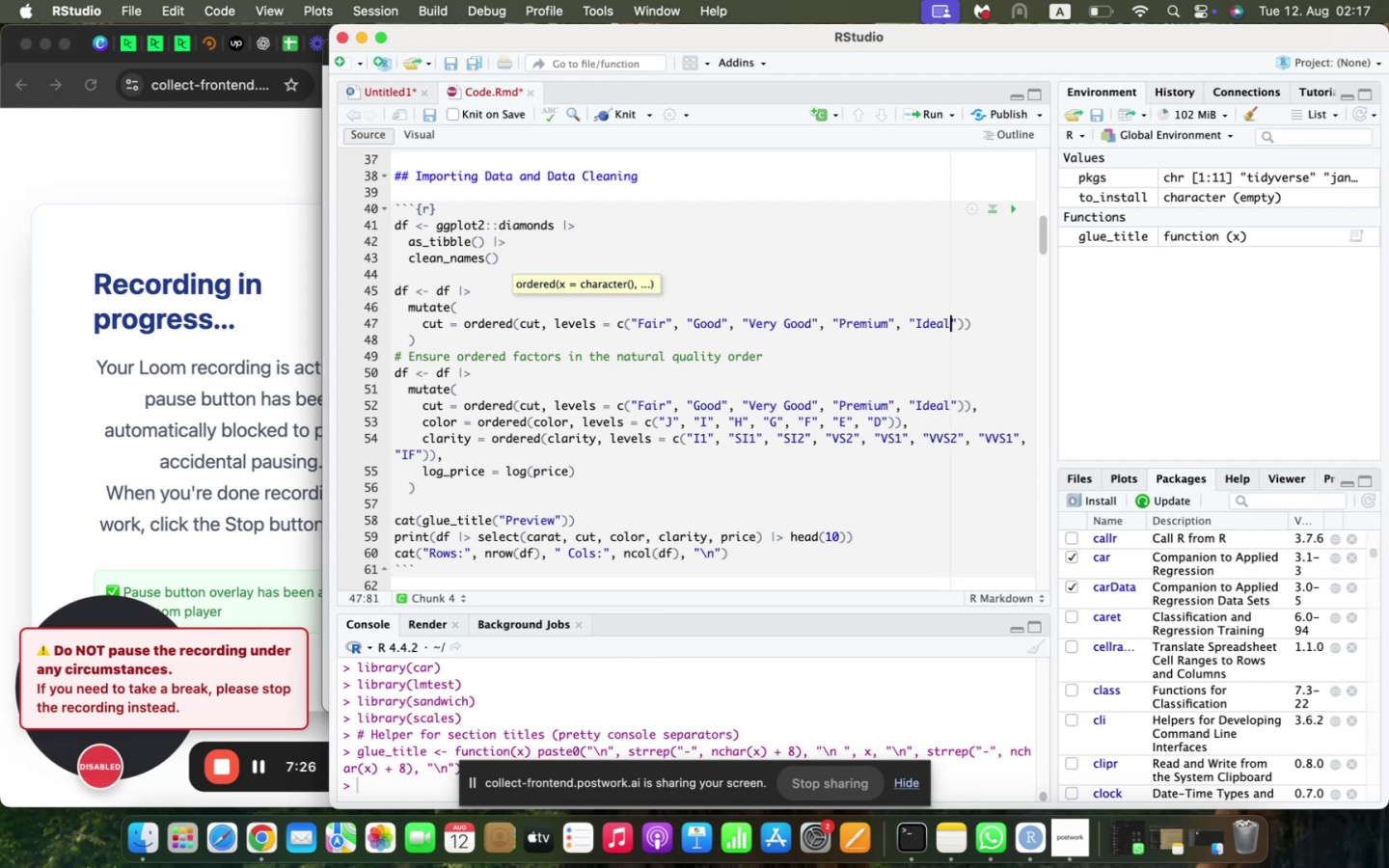 
key(ArrowRight)
 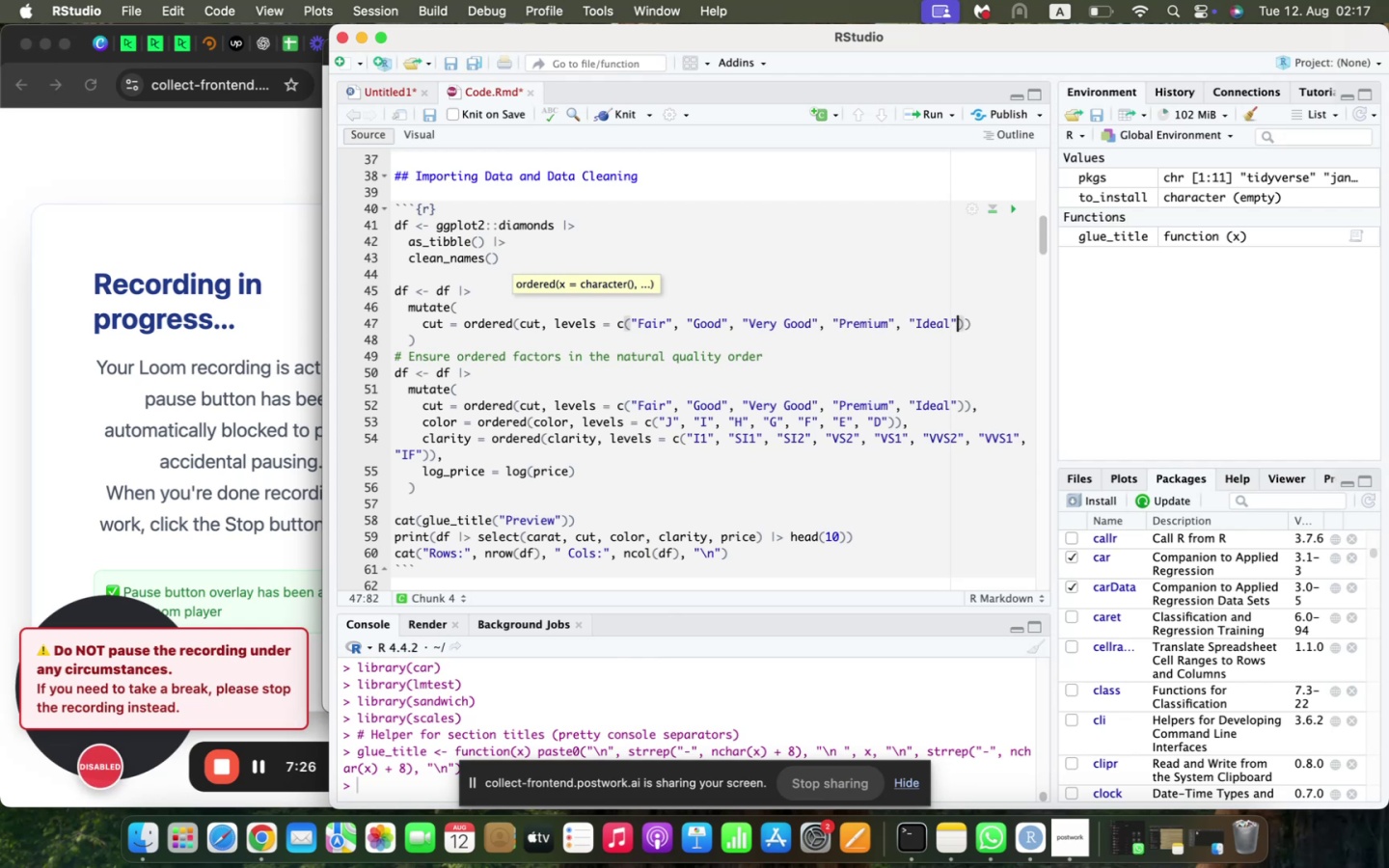 
key(ArrowRight)
 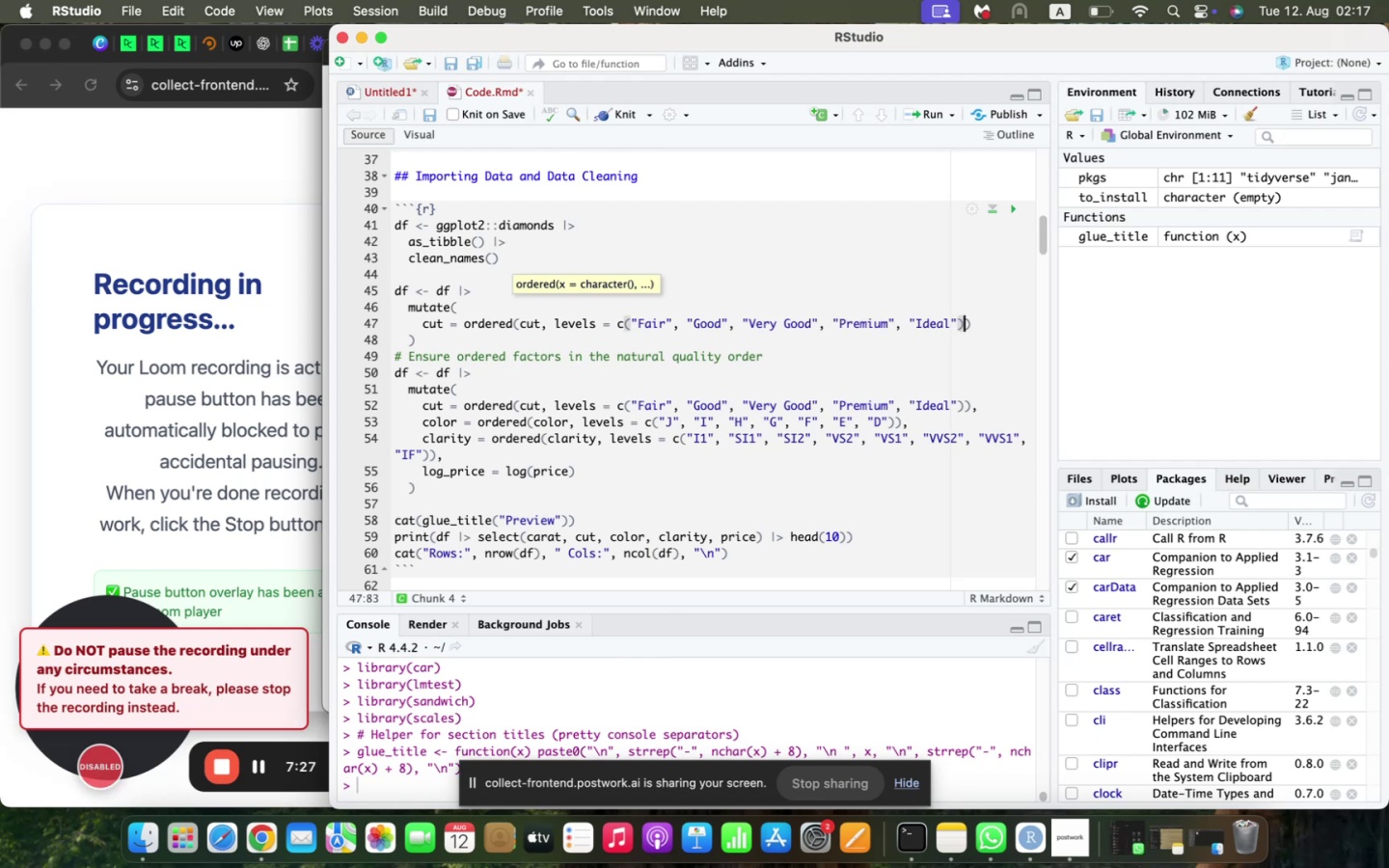 
key(ArrowRight)
 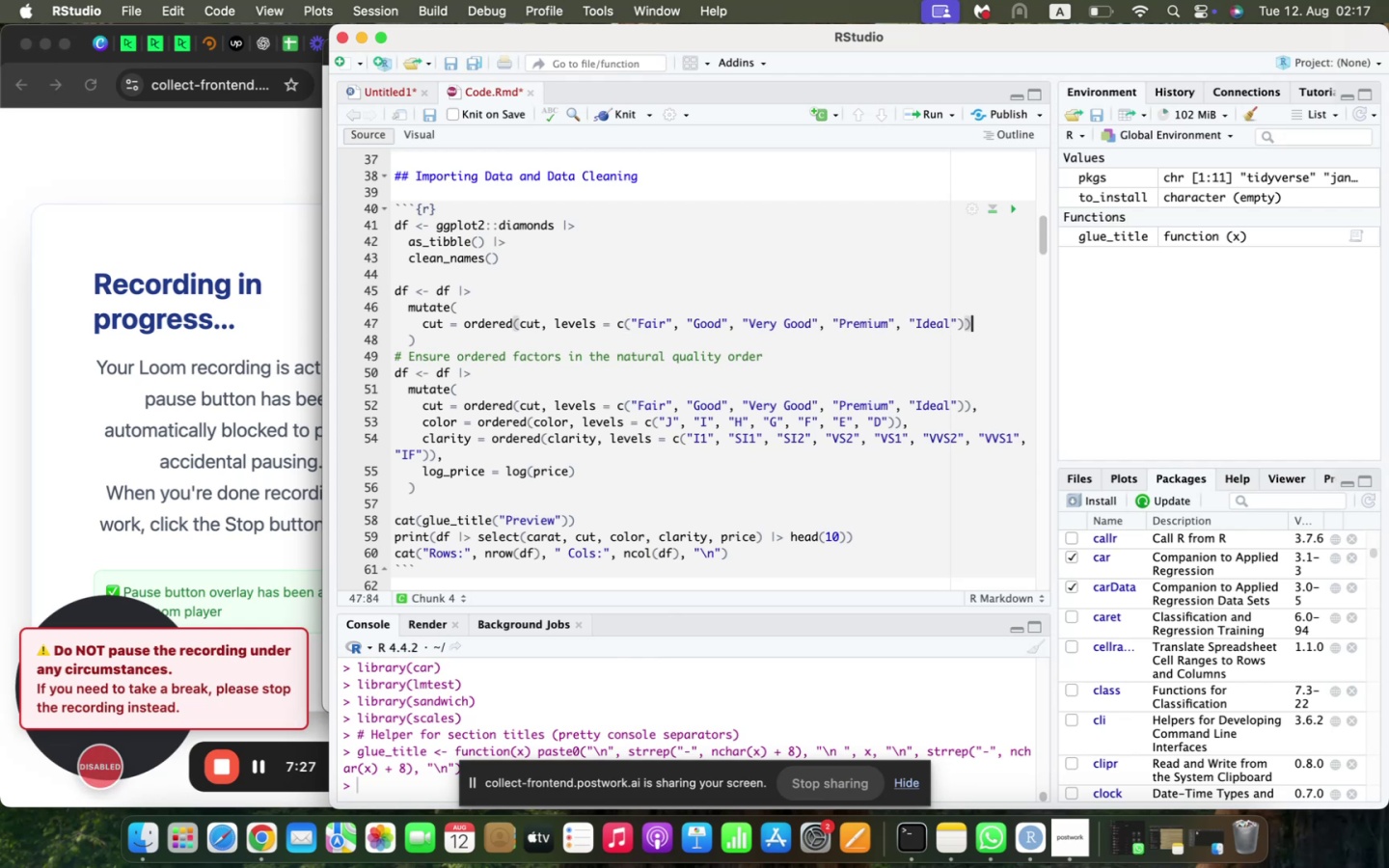 
key(Comma)
 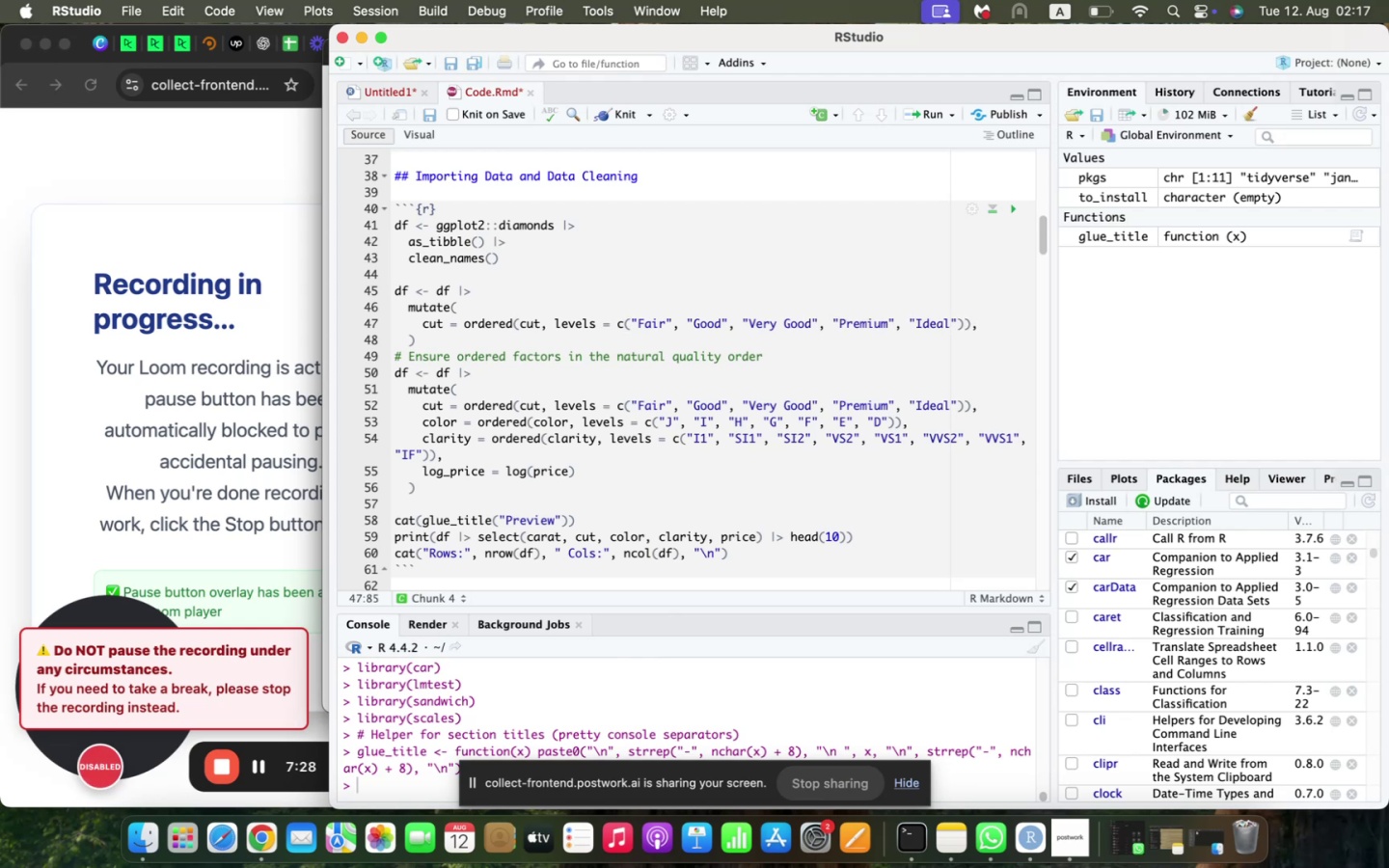 
key(Enter)
 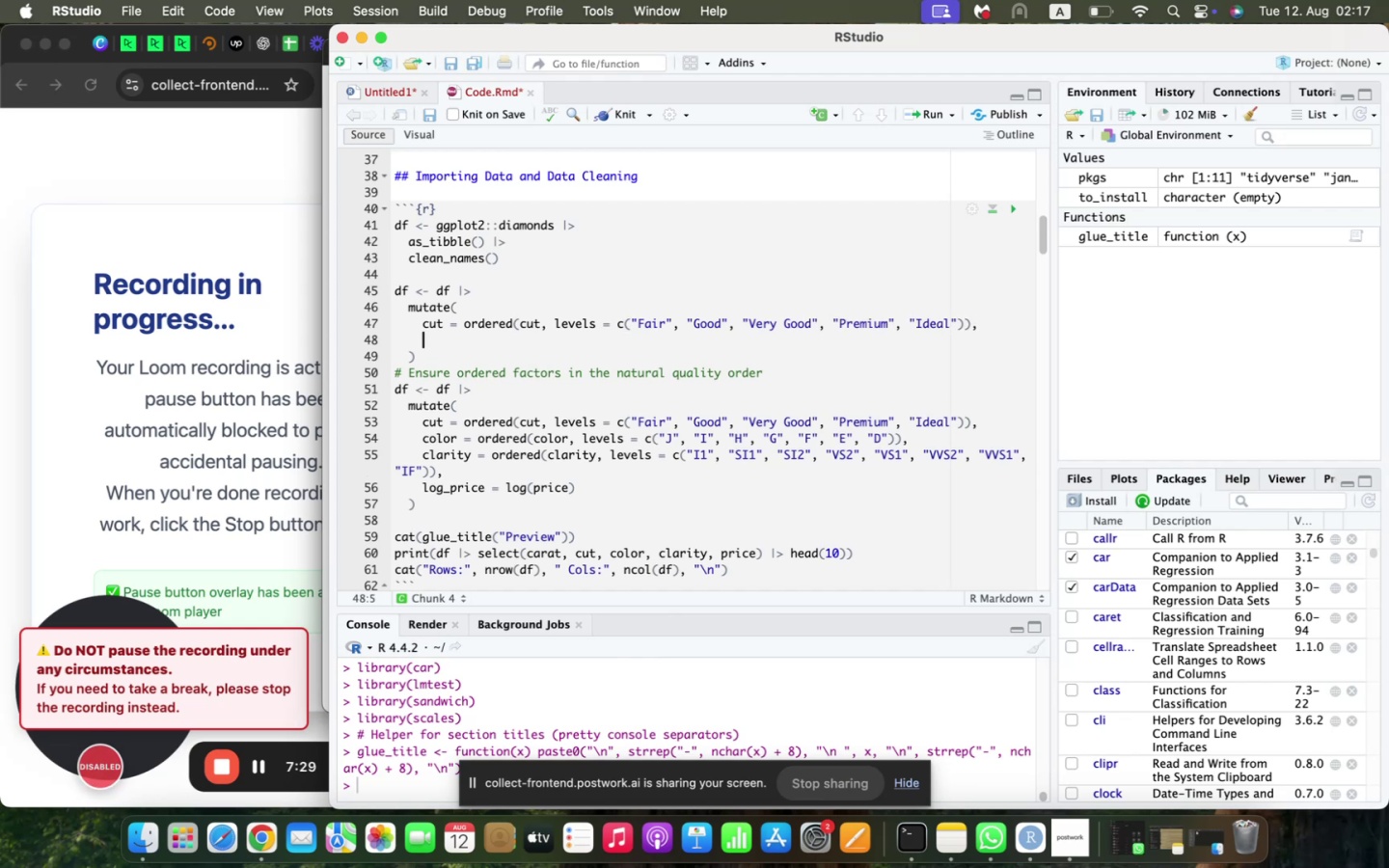 
type(color = ordered(color, levels = c("J)
 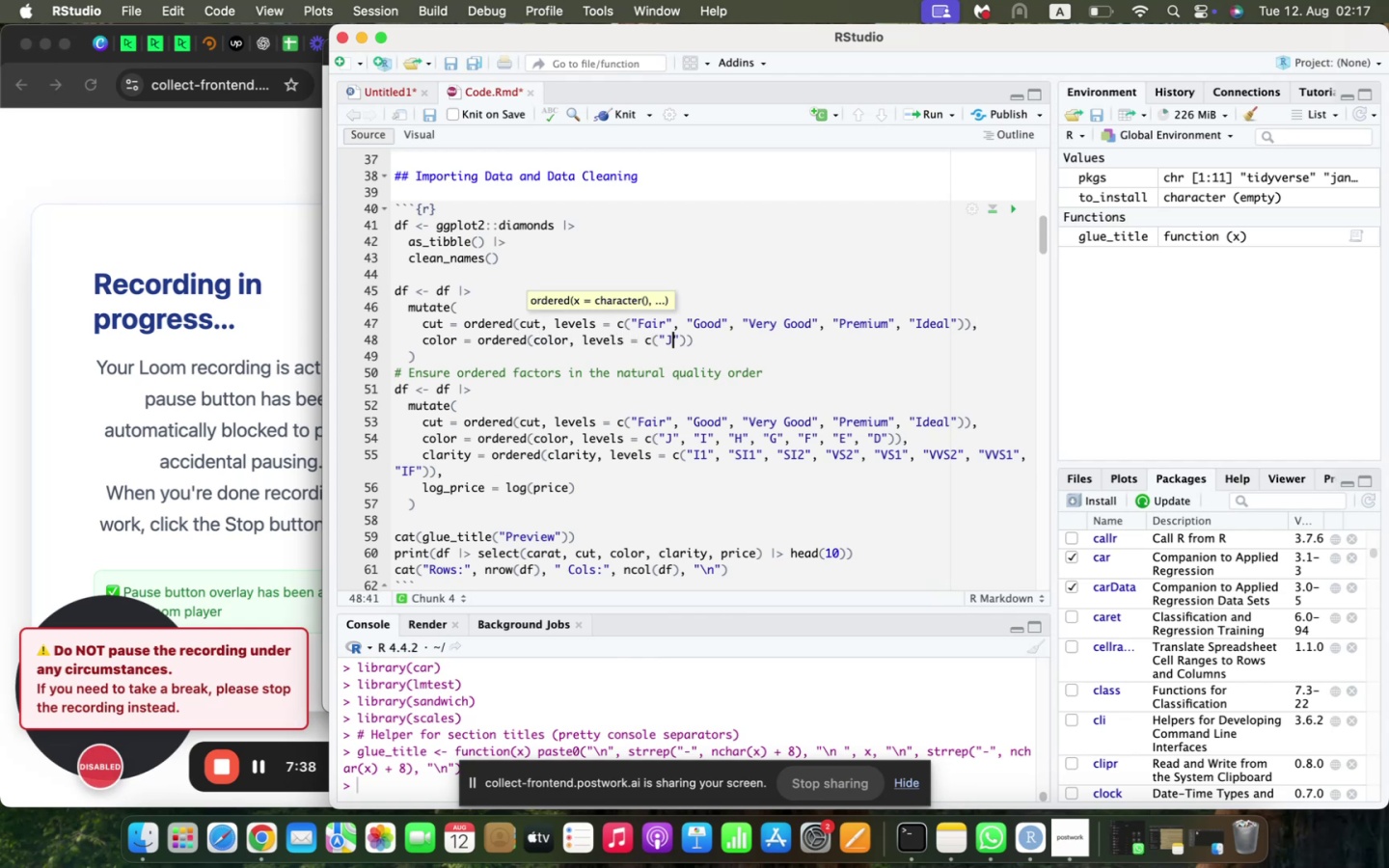 
key(ArrowRight)
 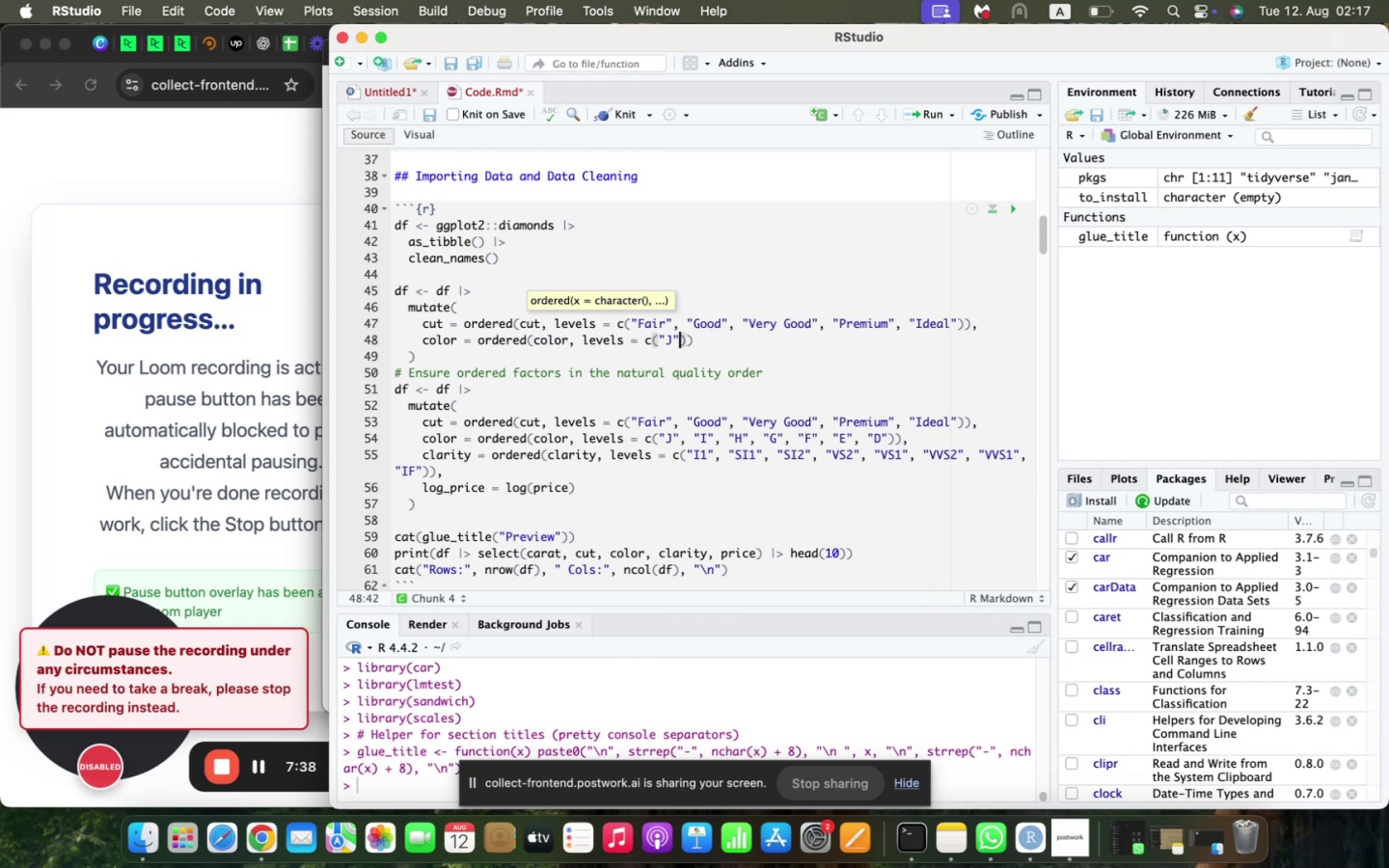 
key(Comma)
 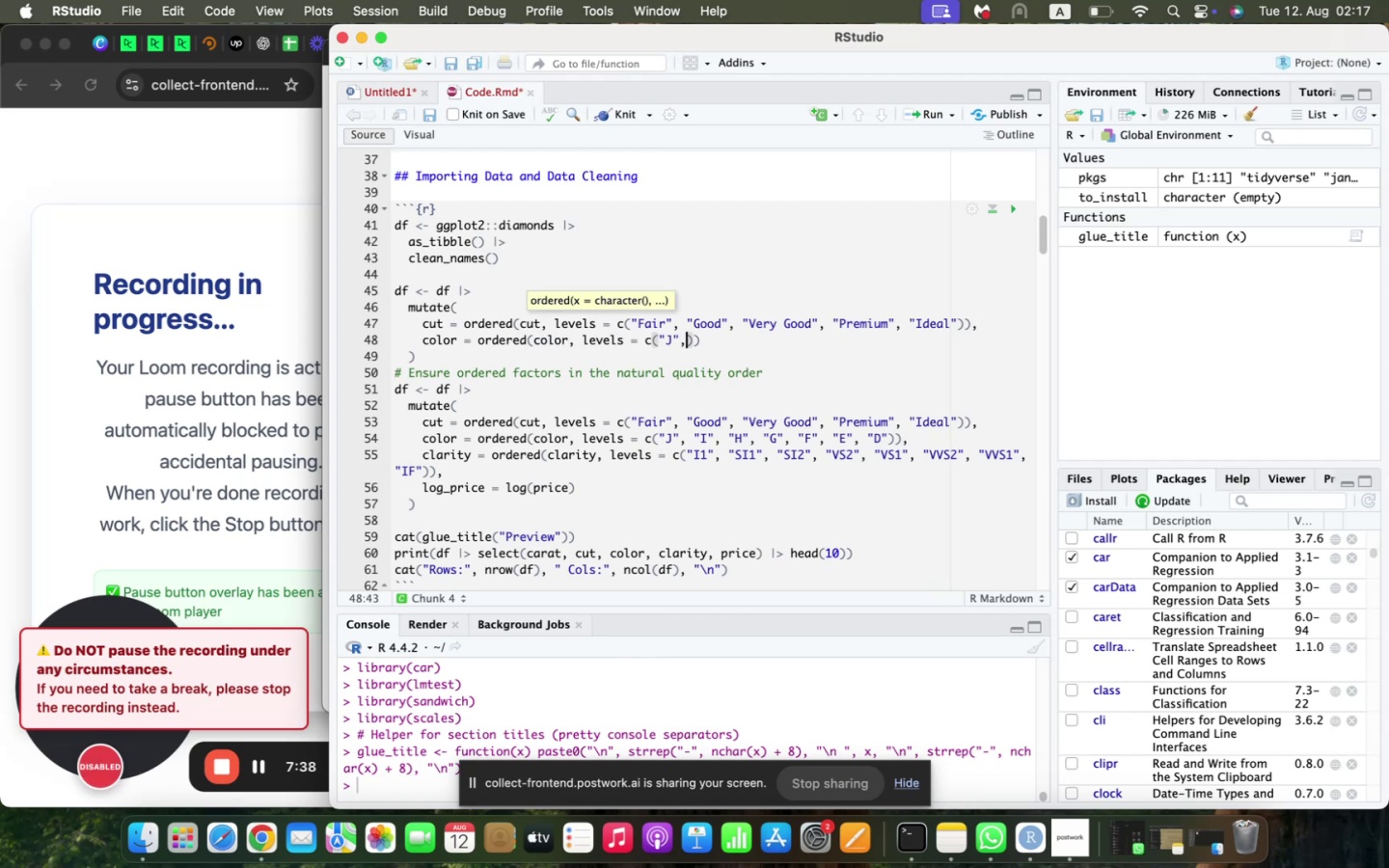 
key(Space)
 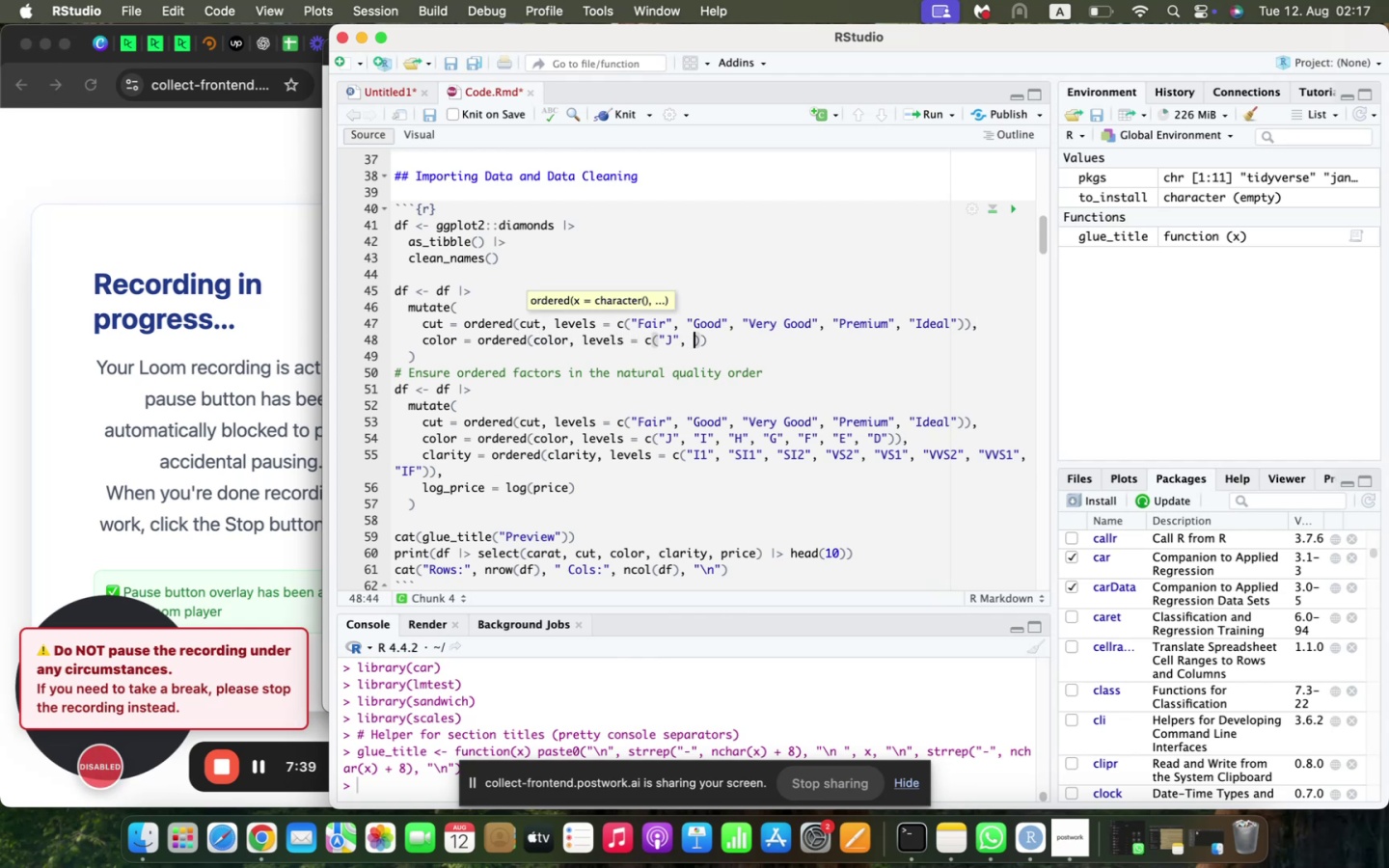 
key(Shift+Quote)
 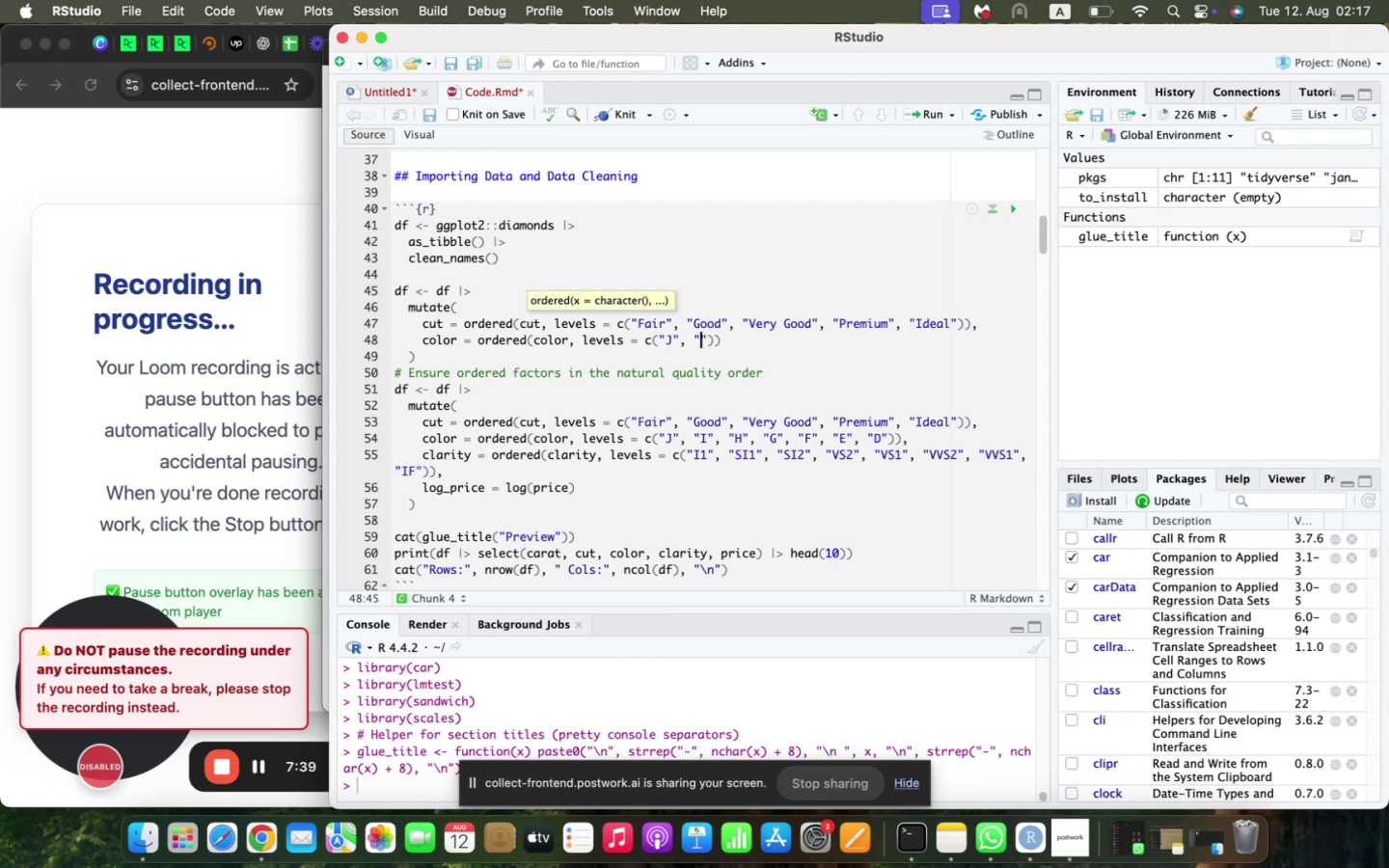 
key(Shift+ShiftLeft)
 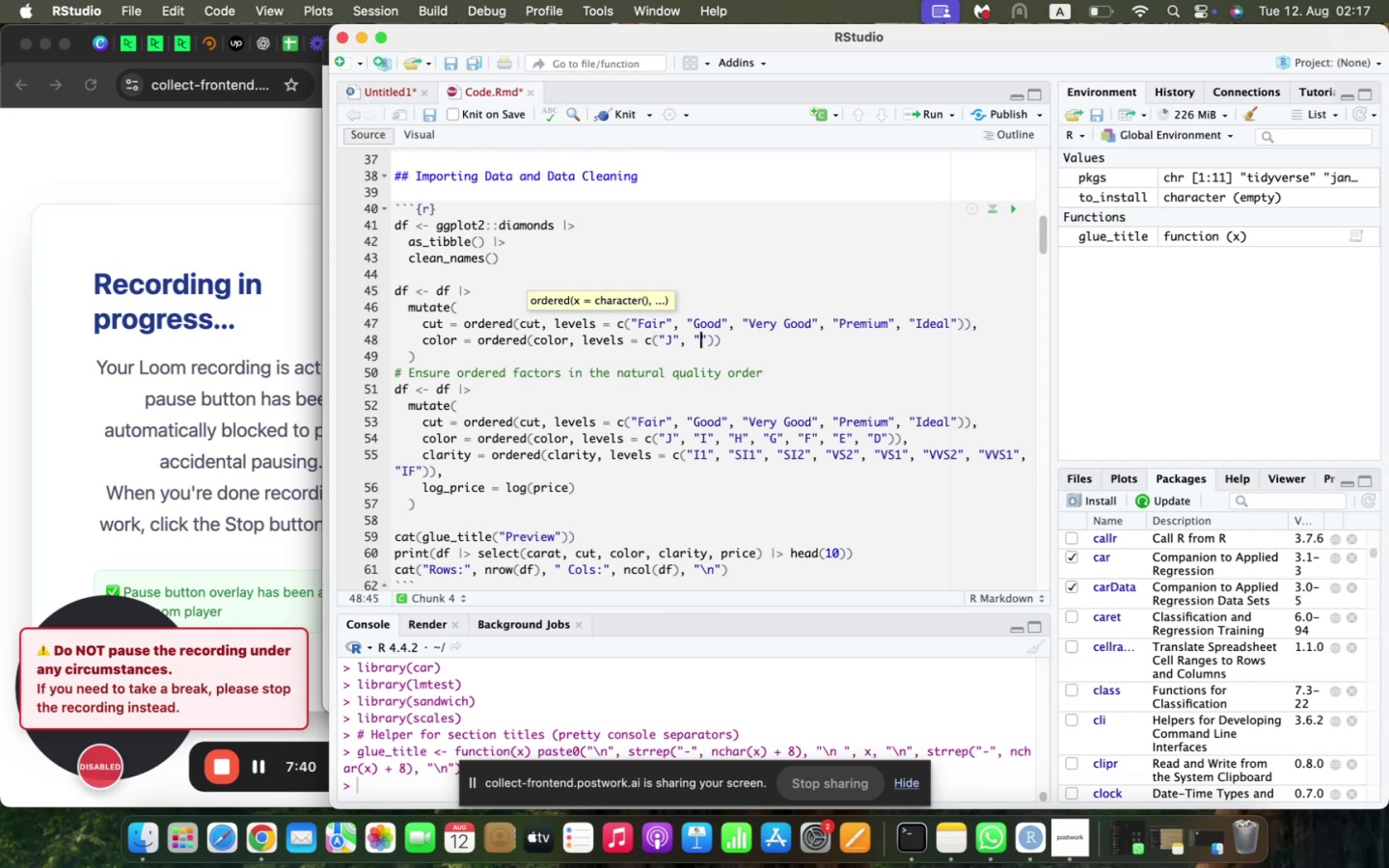 
key(Shift+I)
 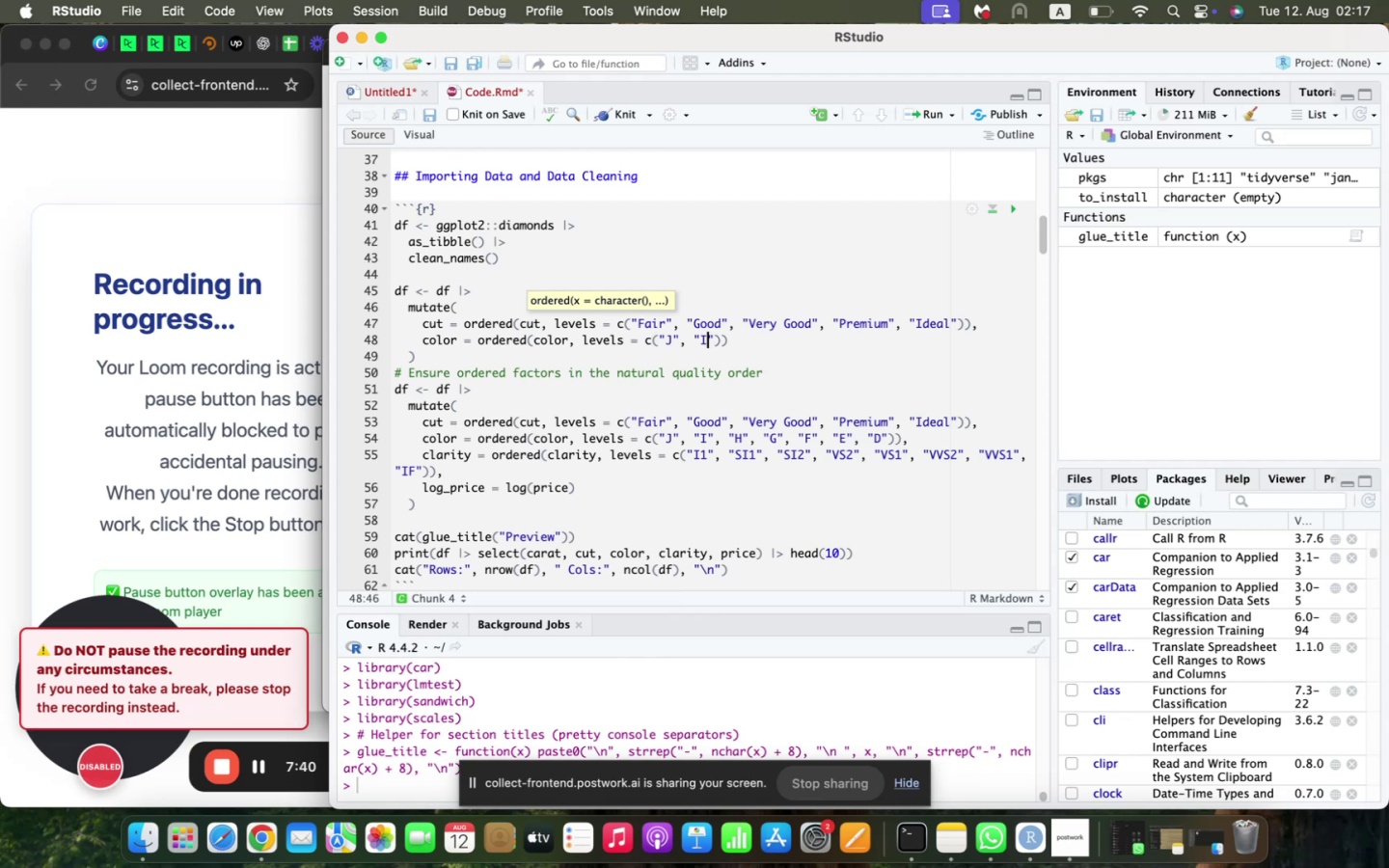 
key(ArrowRight)
 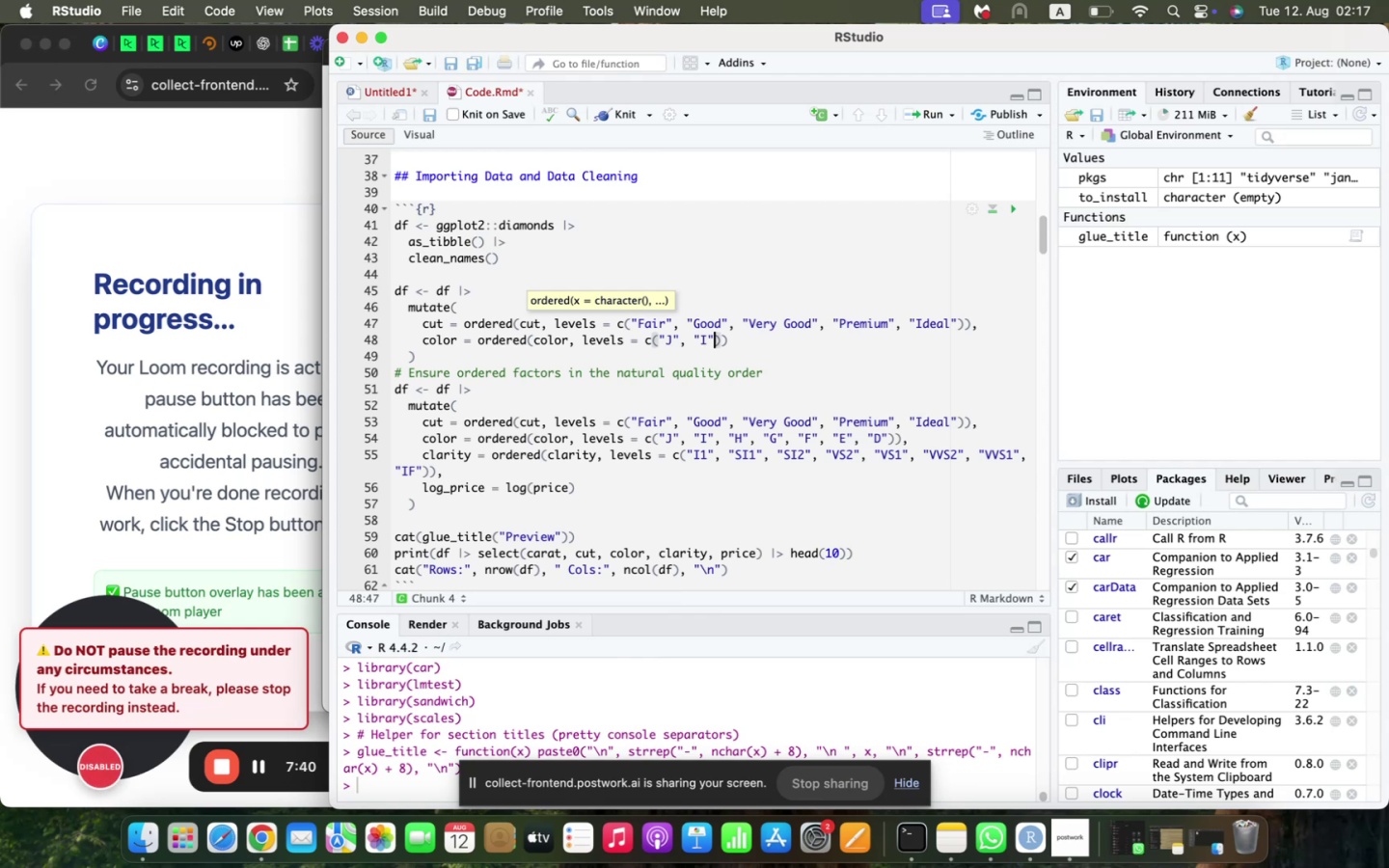 
key(Comma)
 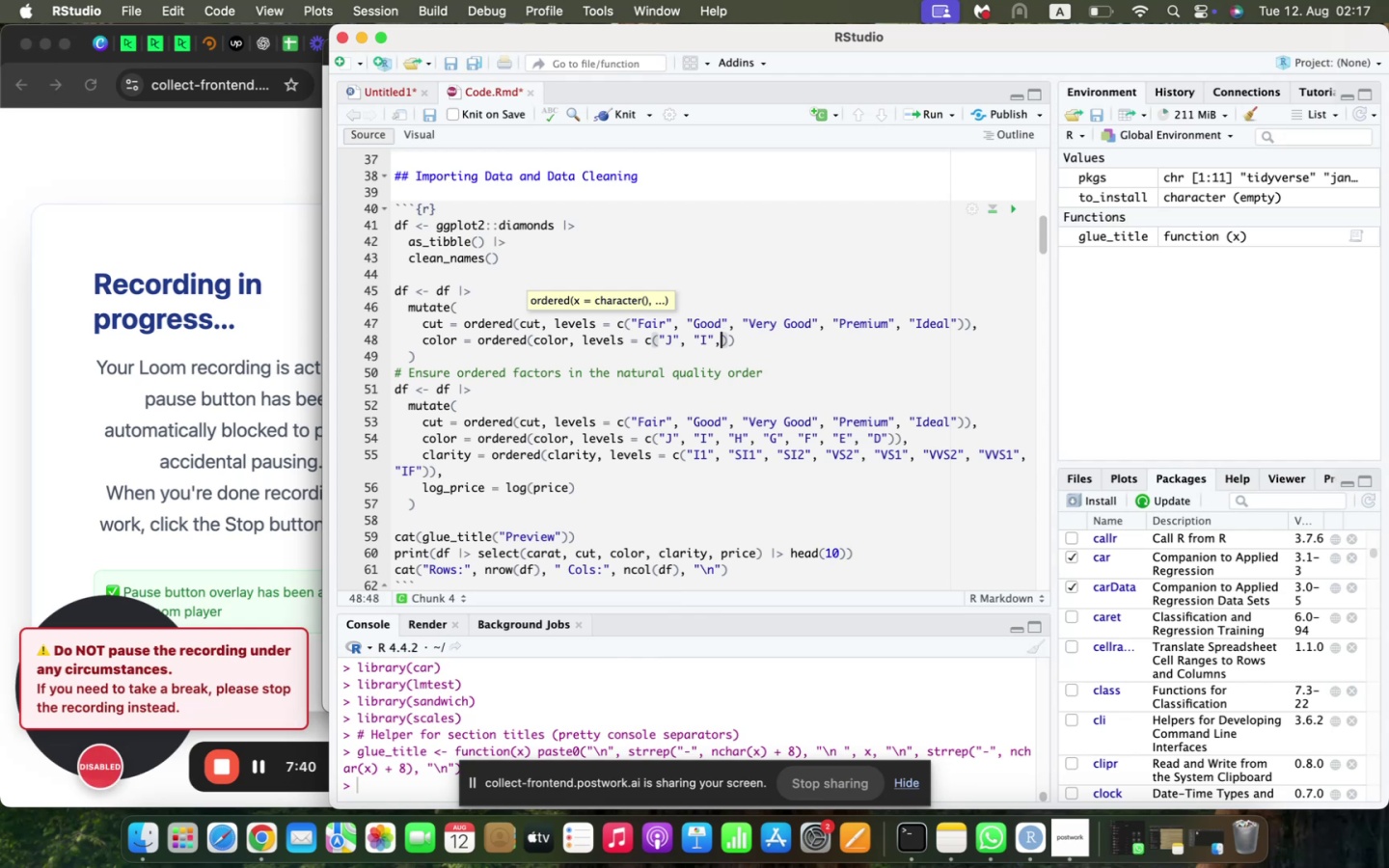 
key(Space)
 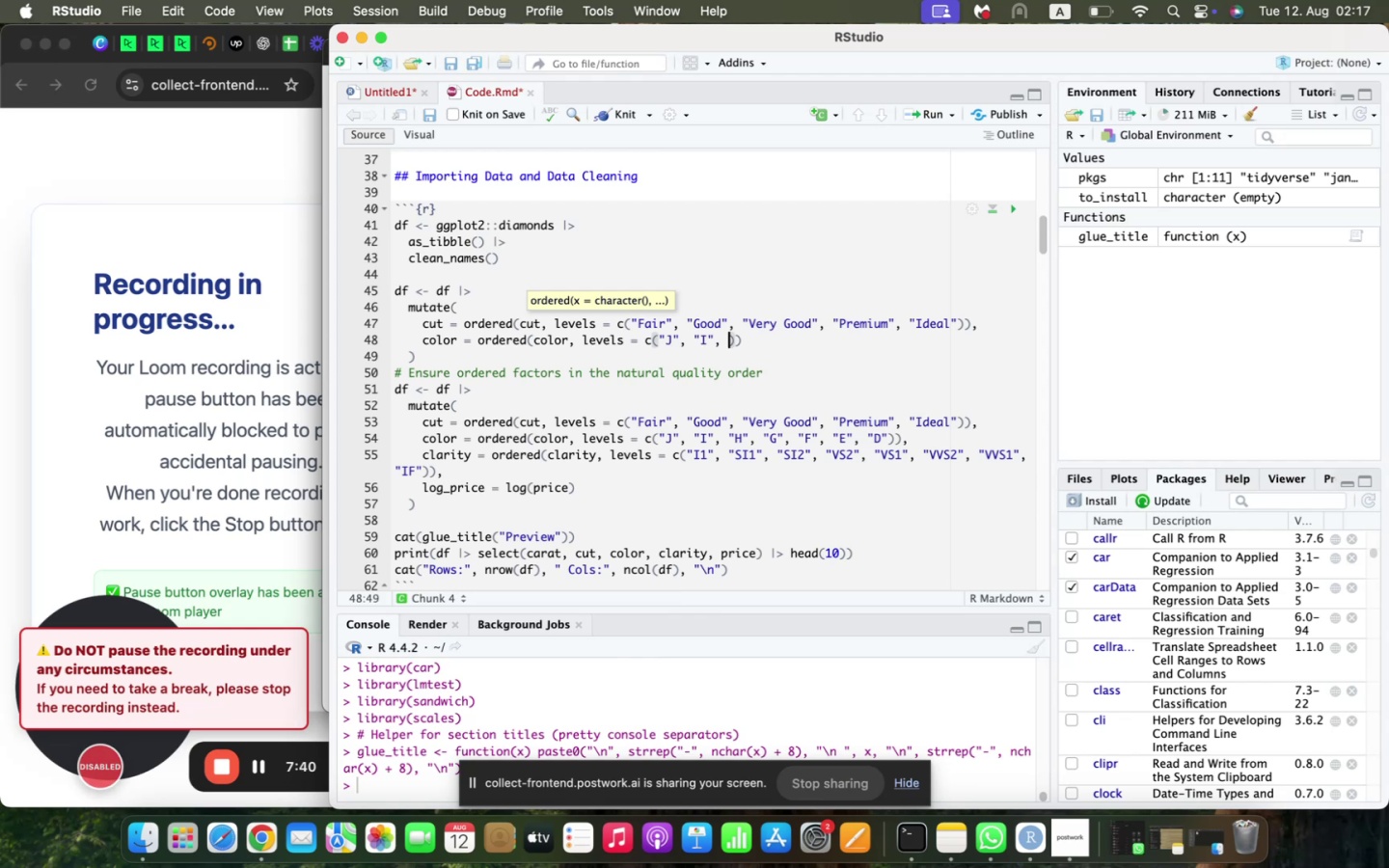 
key(Shift+Quote)
 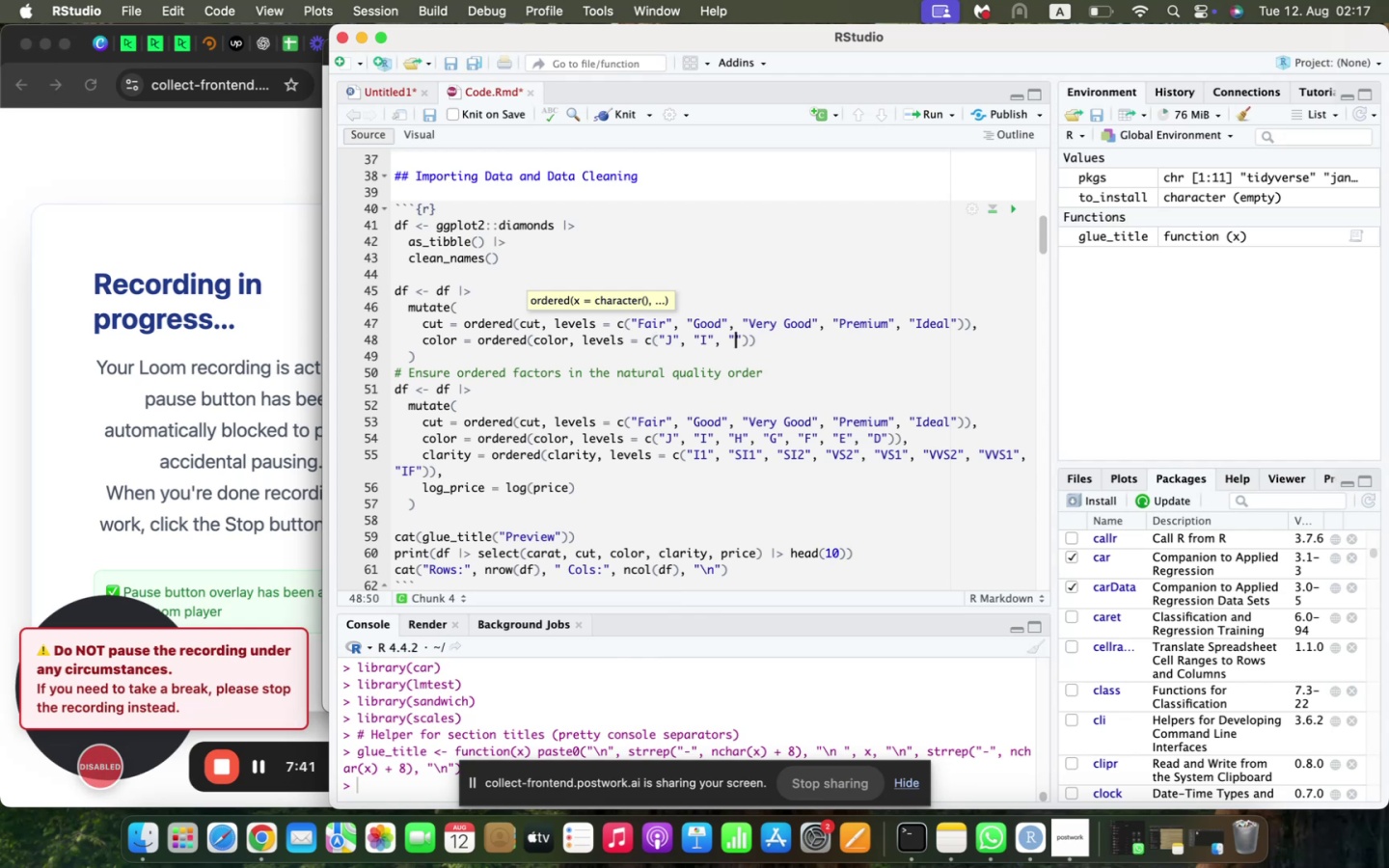 
key(Shift+H)
 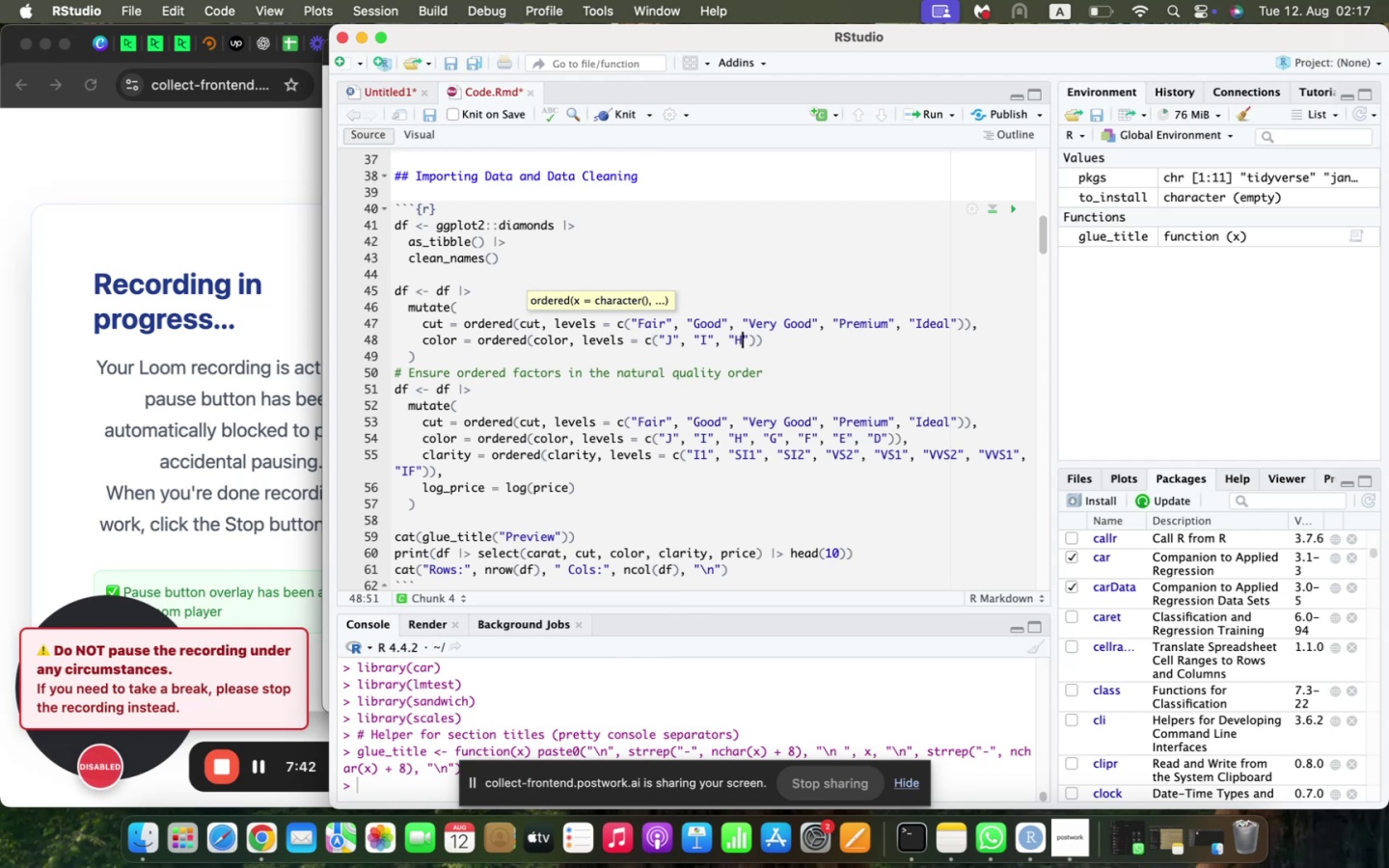 
key(ArrowRight)
 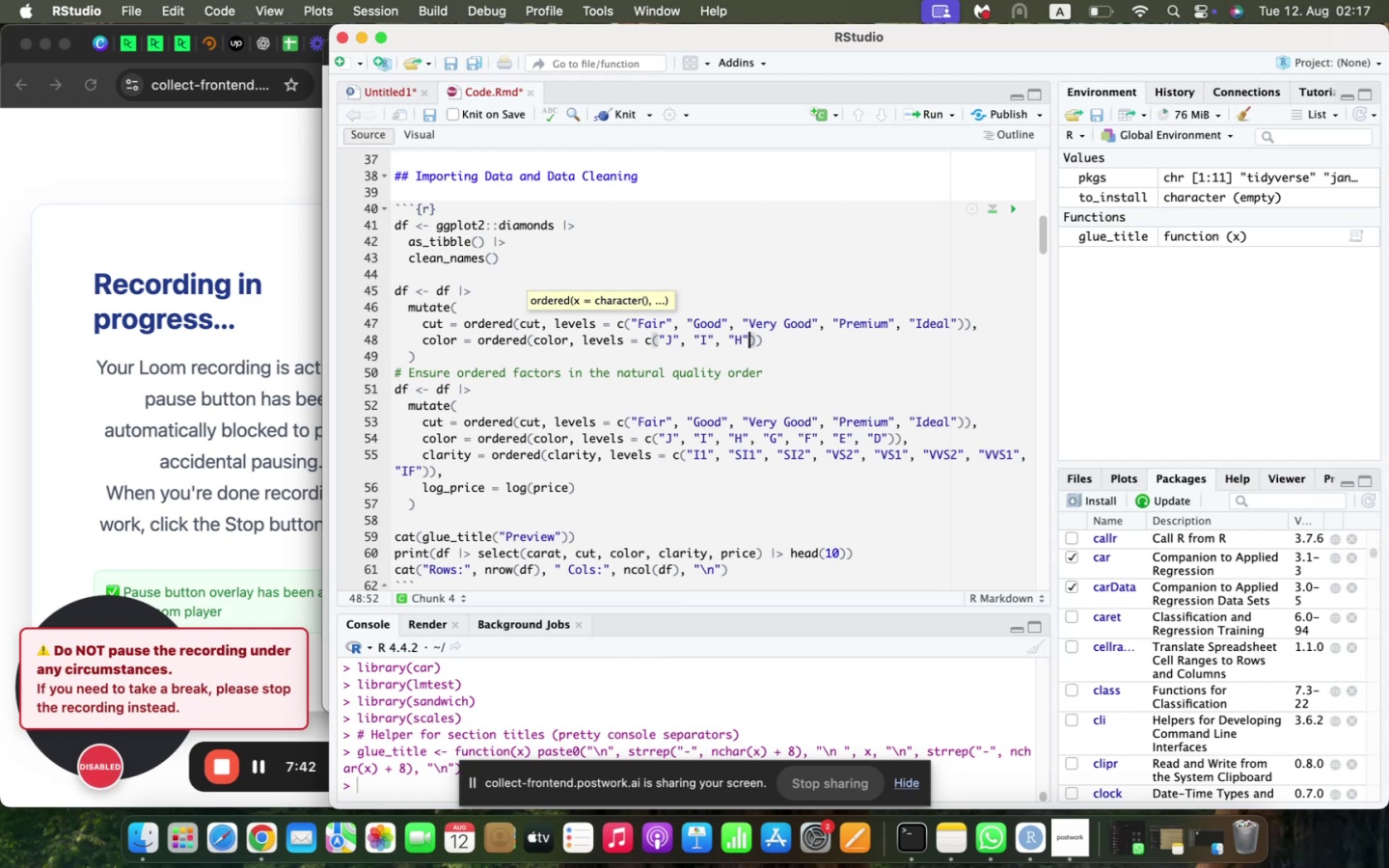 
key(Comma)
 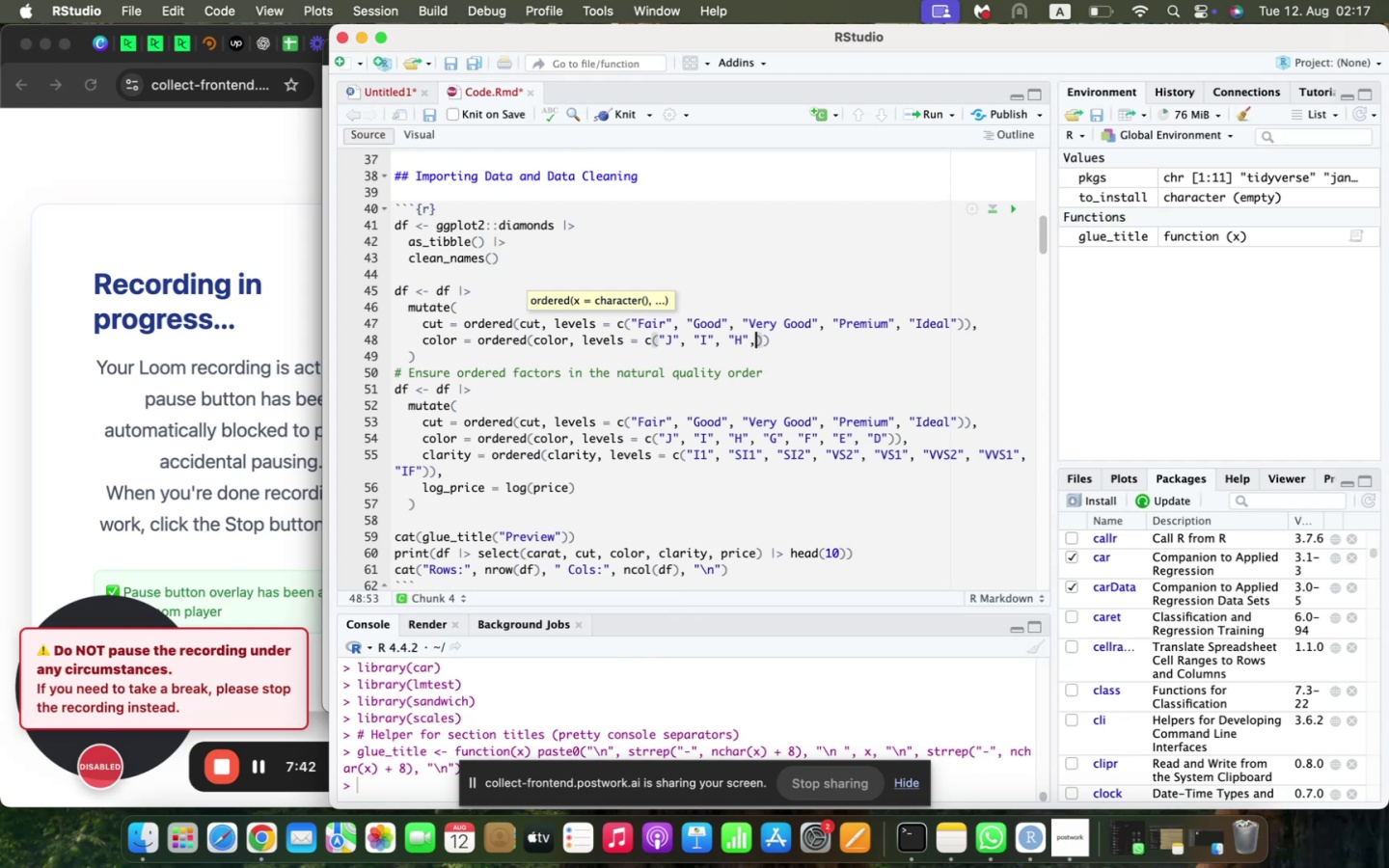 
key(Space)
 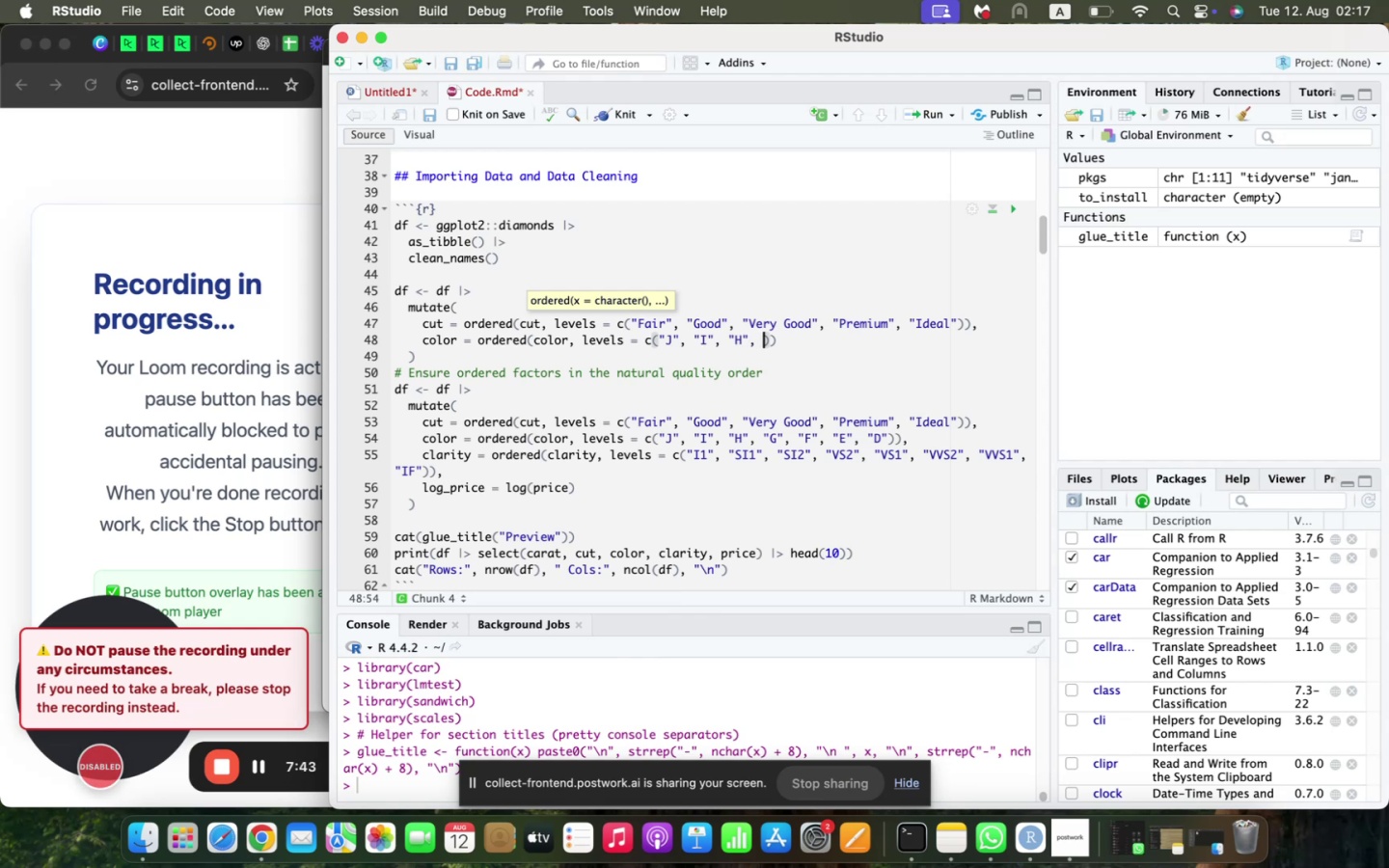 
key(Shift+ShiftLeft)
 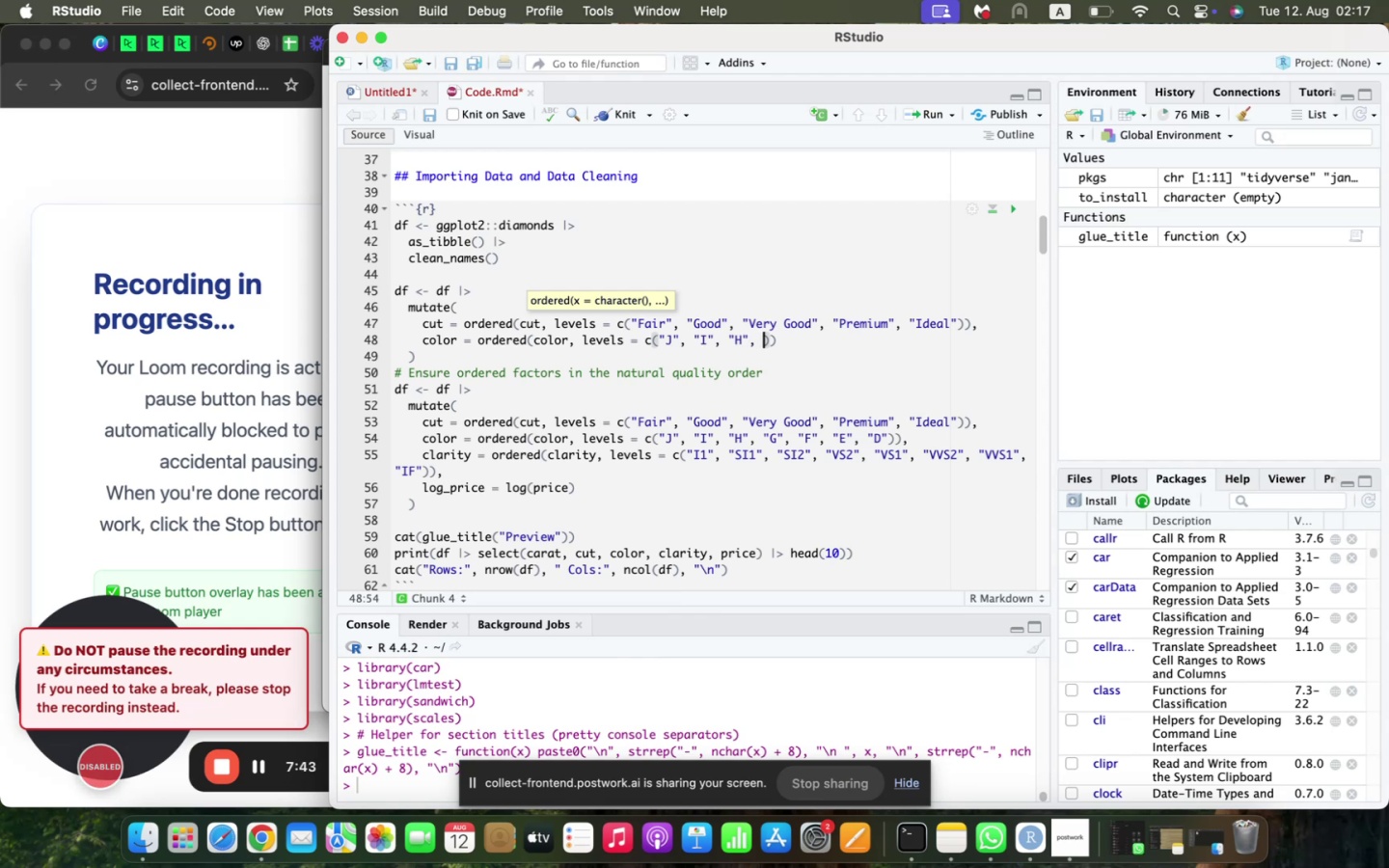 
key(Shift+Quote)
 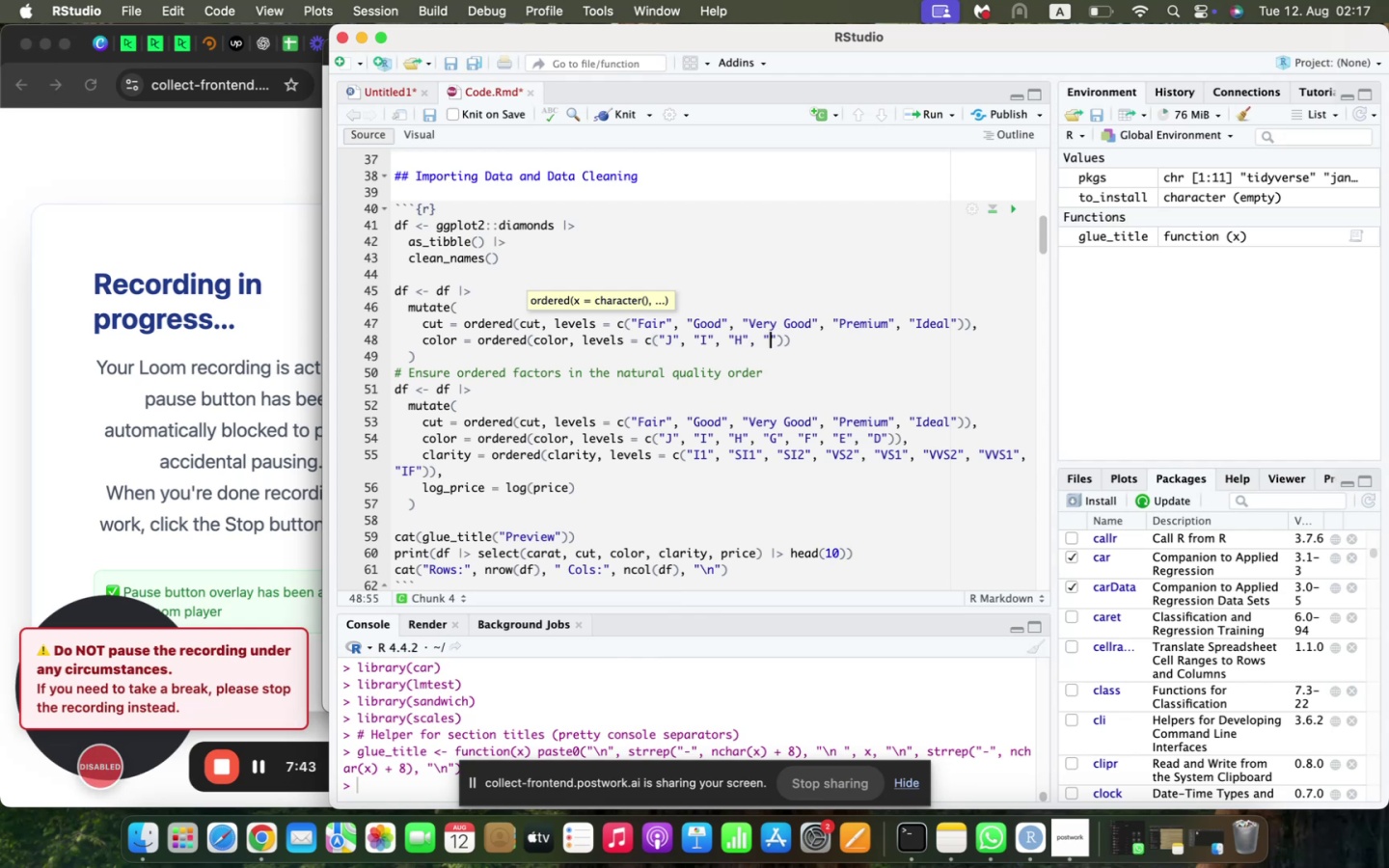 
key(Shift+G)
 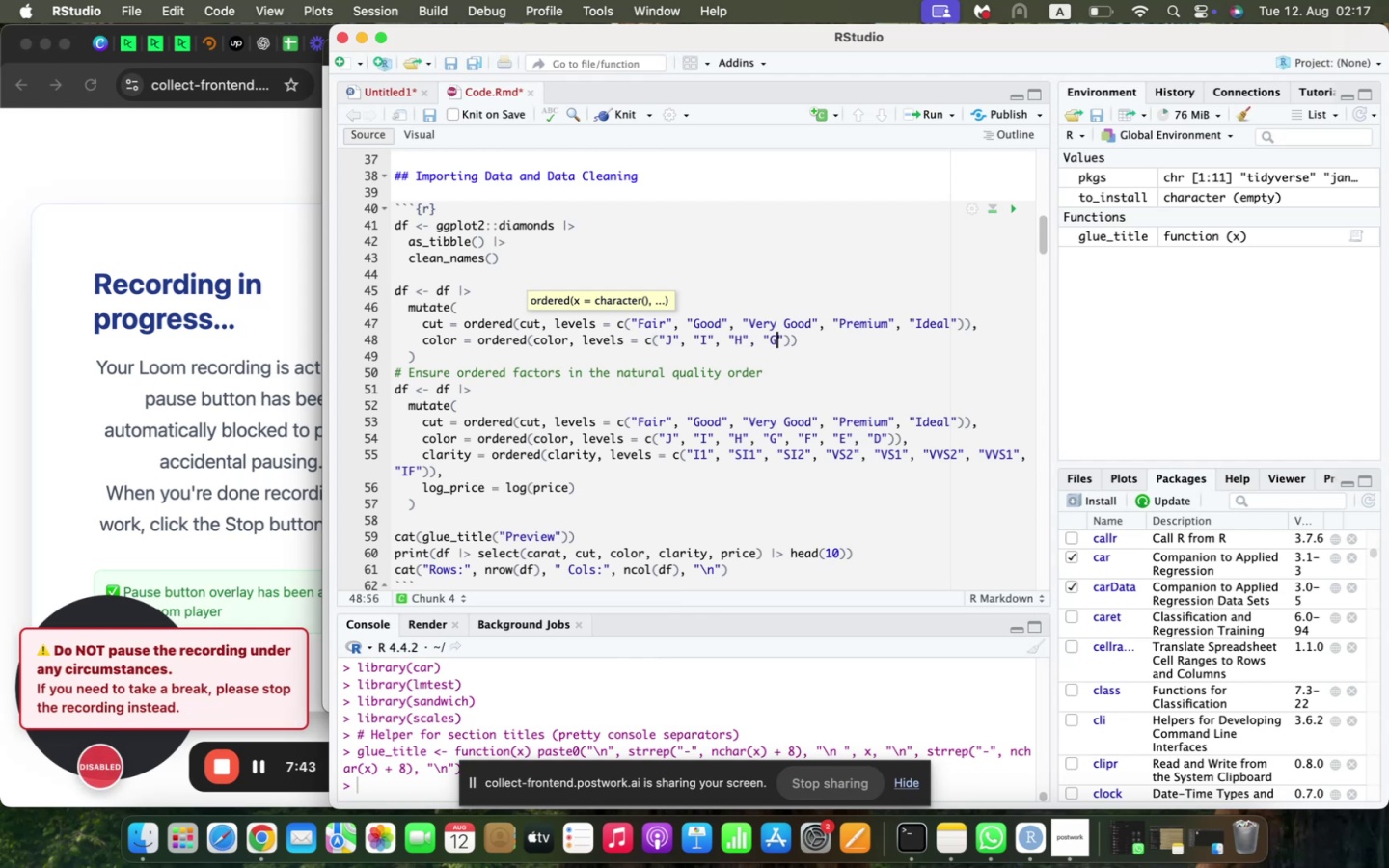 
key(ArrowRight)
 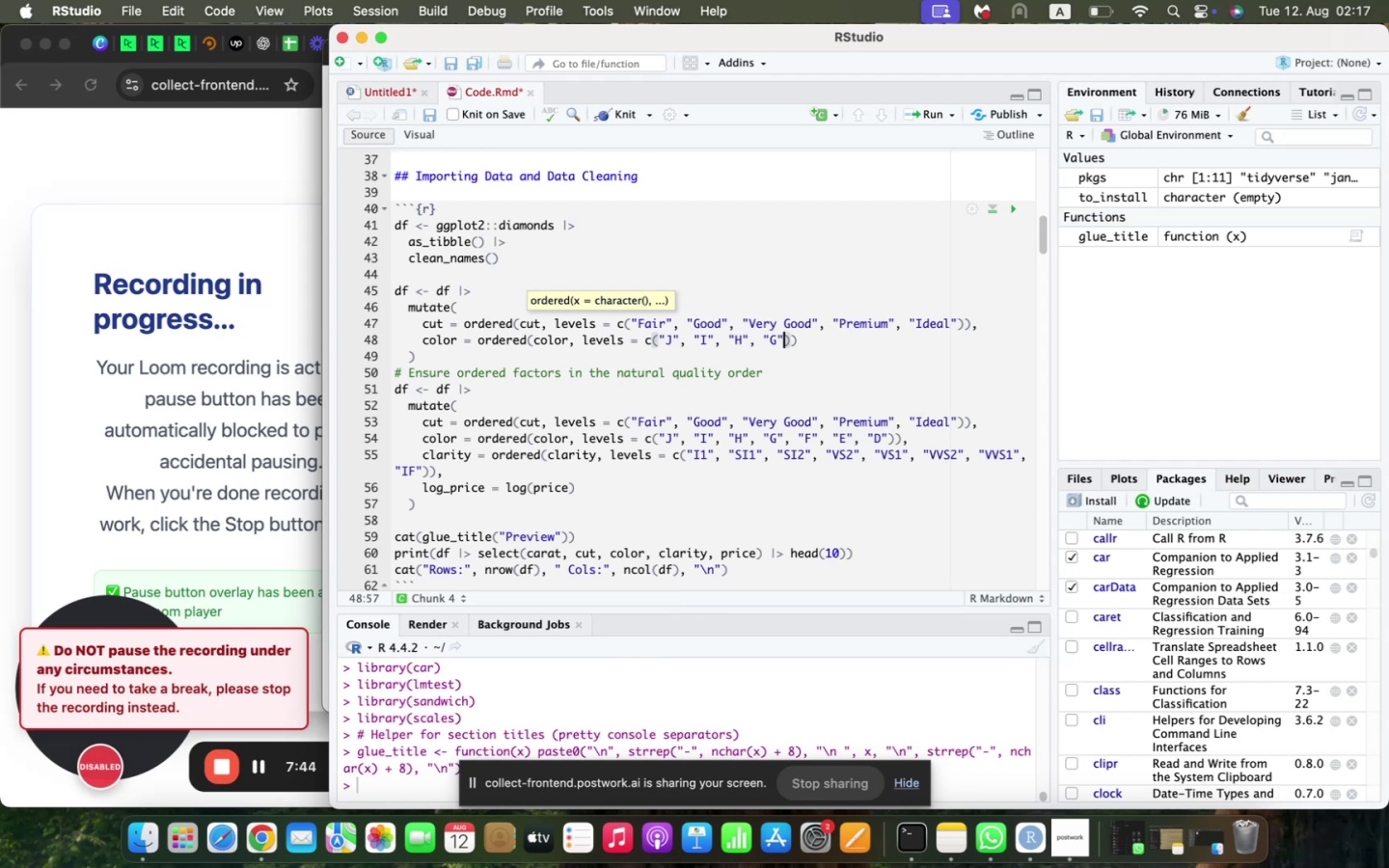 
key(Comma)
 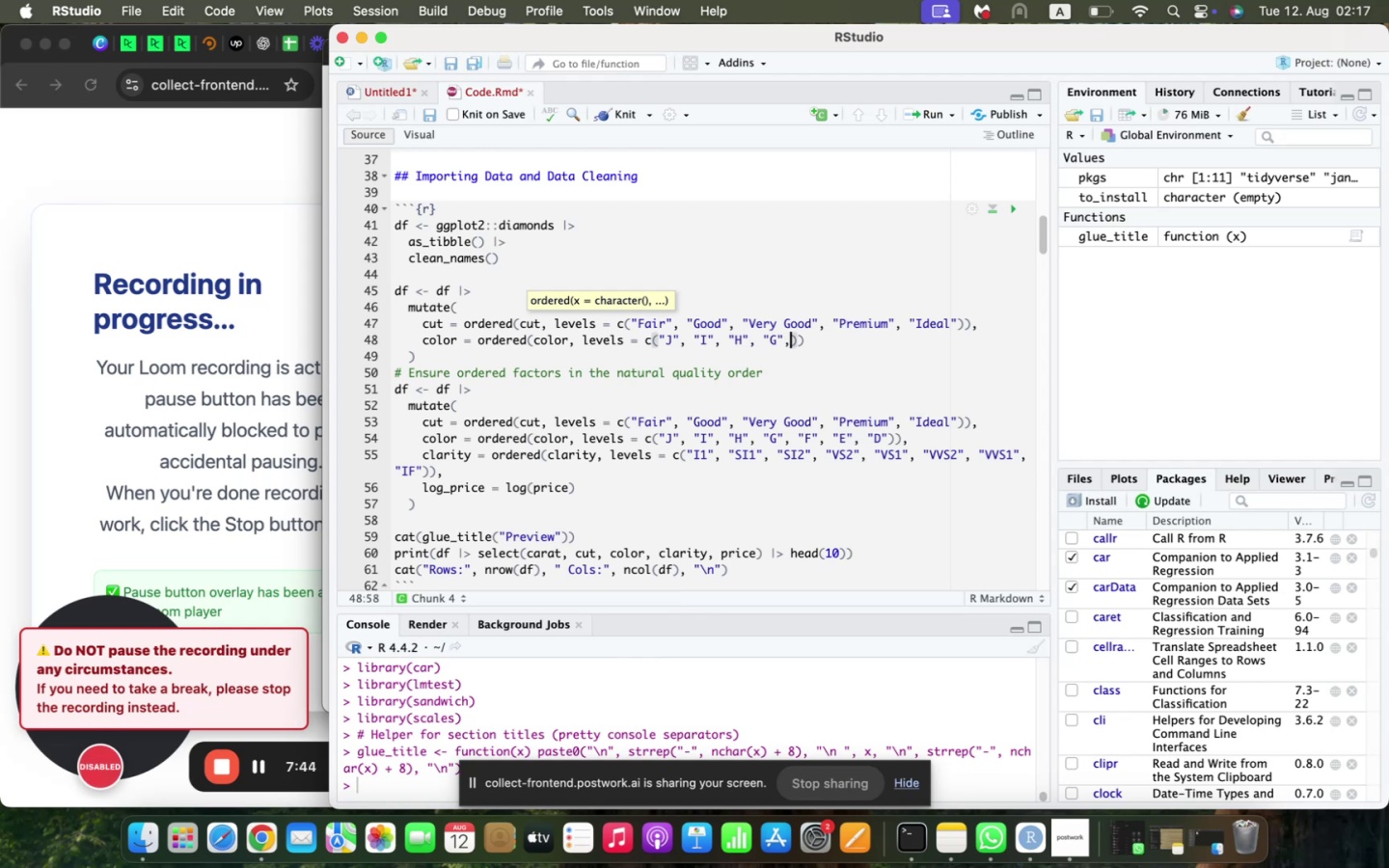 
key(Space)
 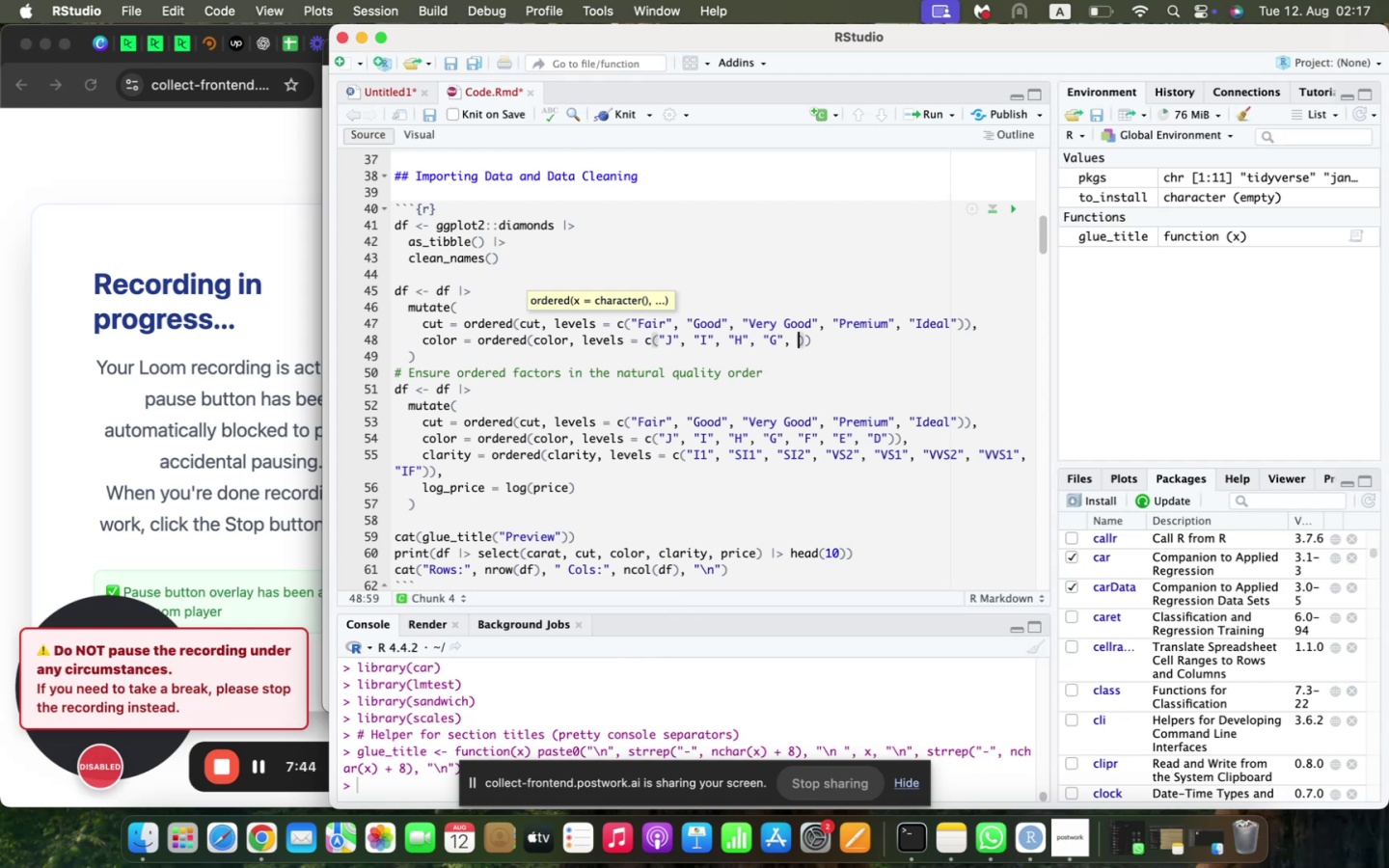 
key(Shift+Quote)
 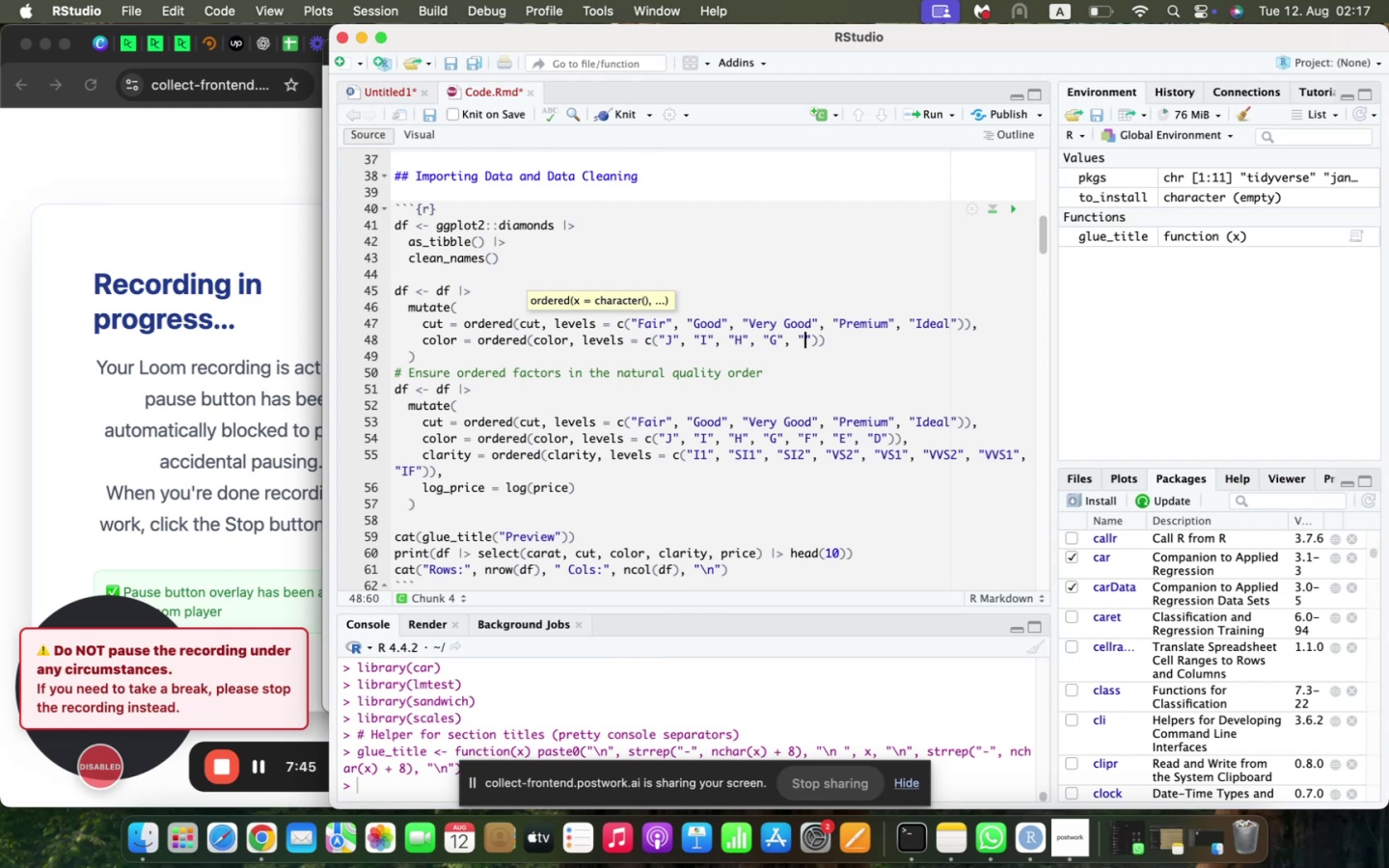 
key(Shift+F)
 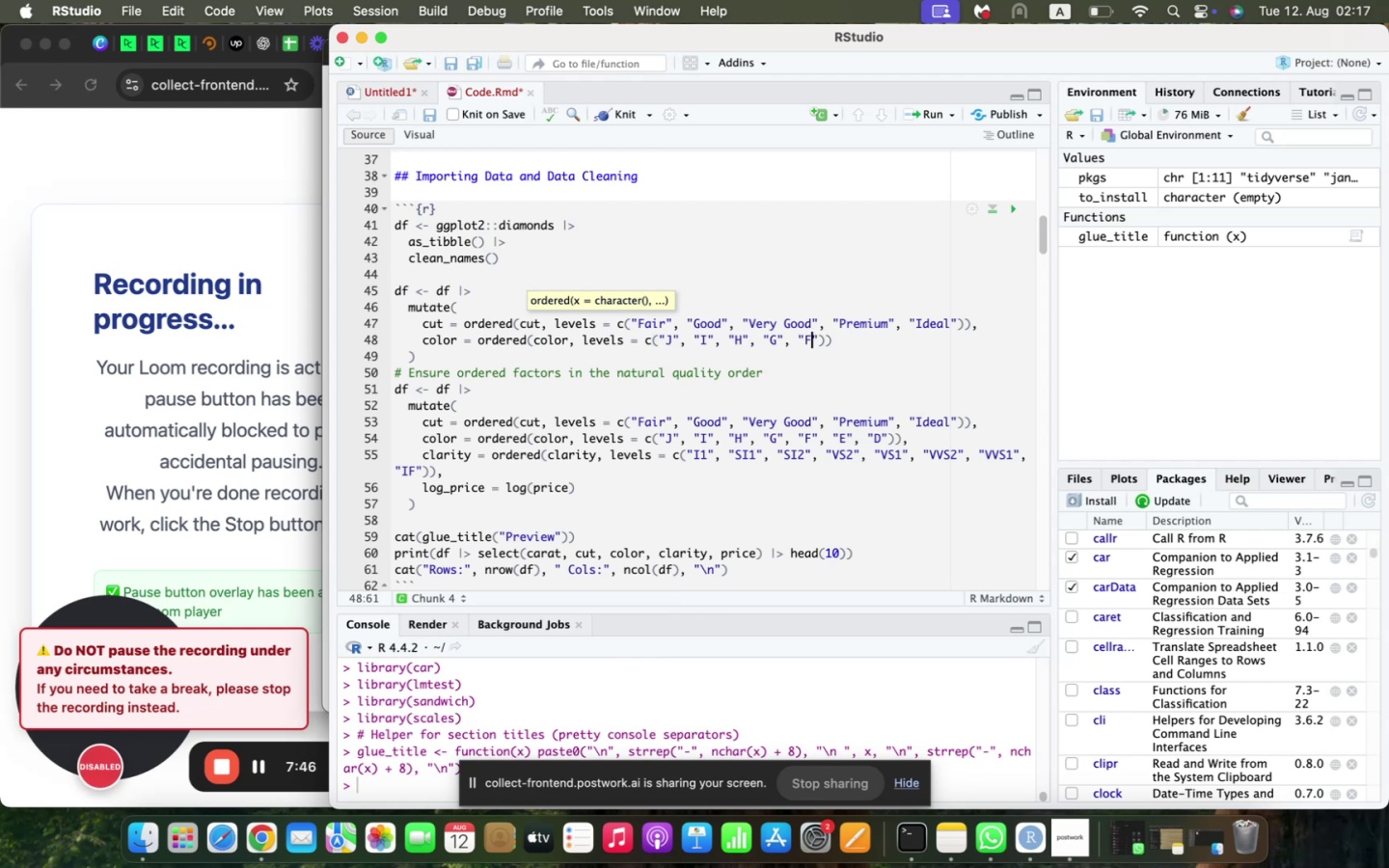 
key(ArrowRight)
 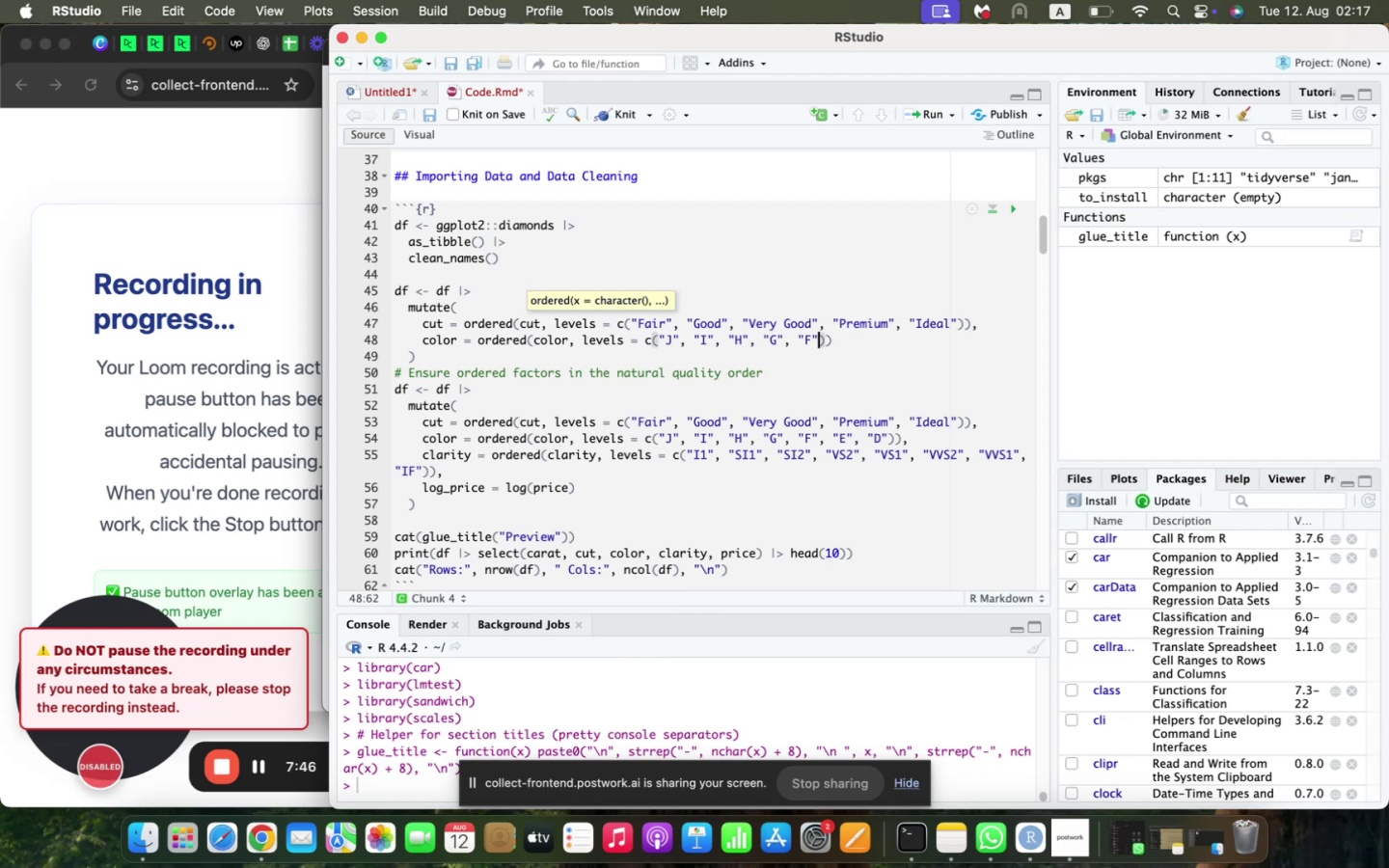 
key(Comma)
 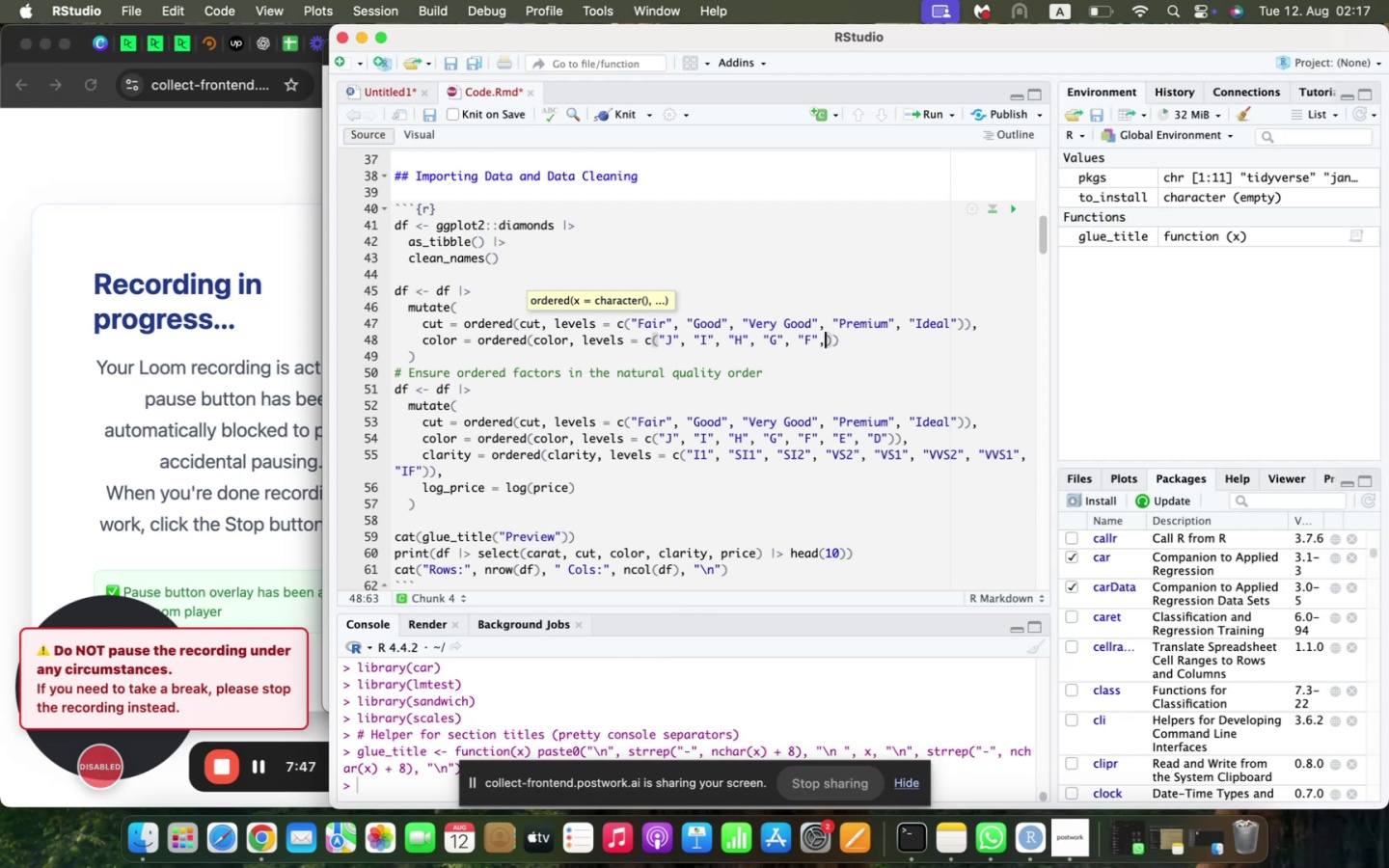 
key(Space)
 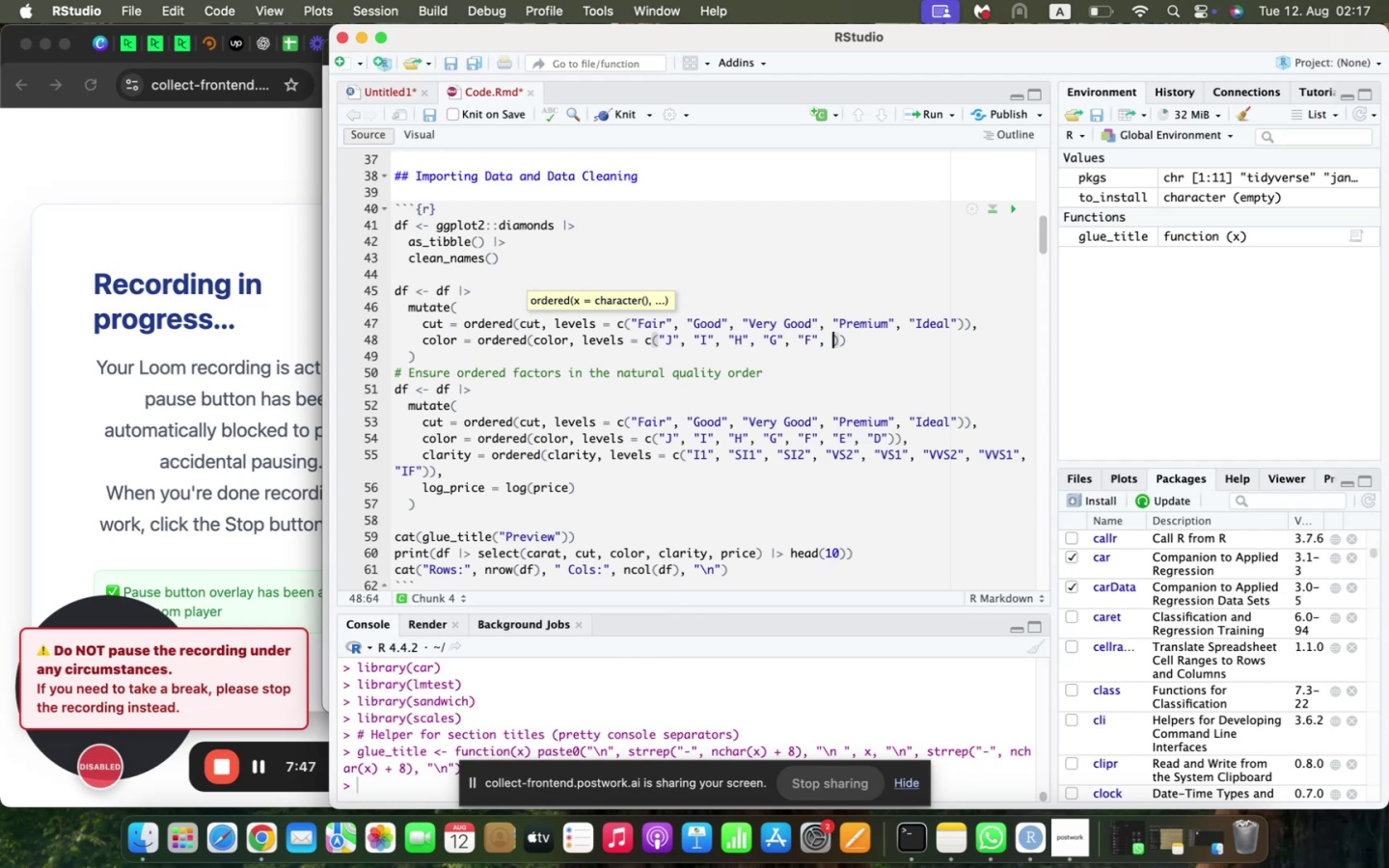 
key(Shift+Semicolon)
 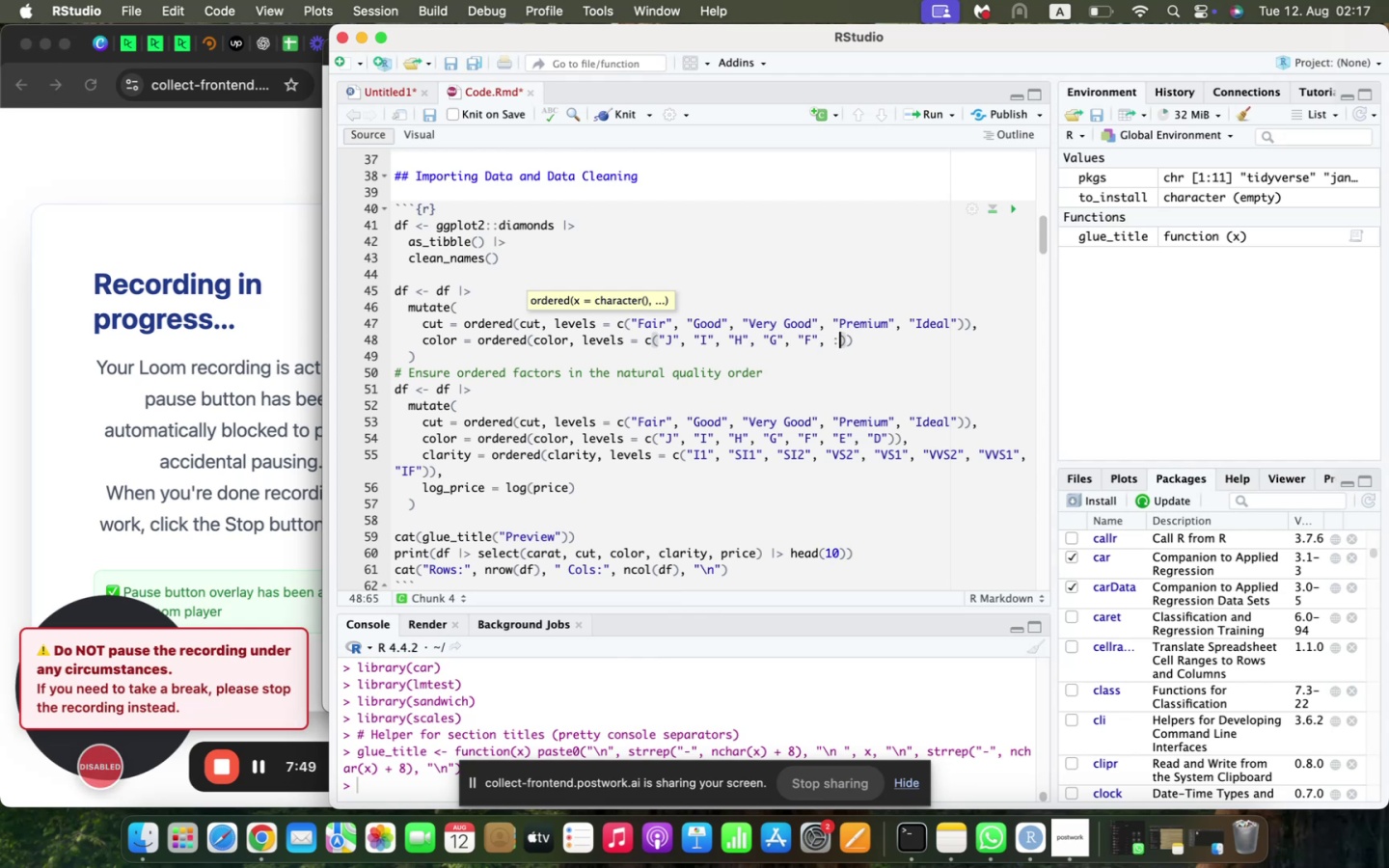 
key(Backspace)
 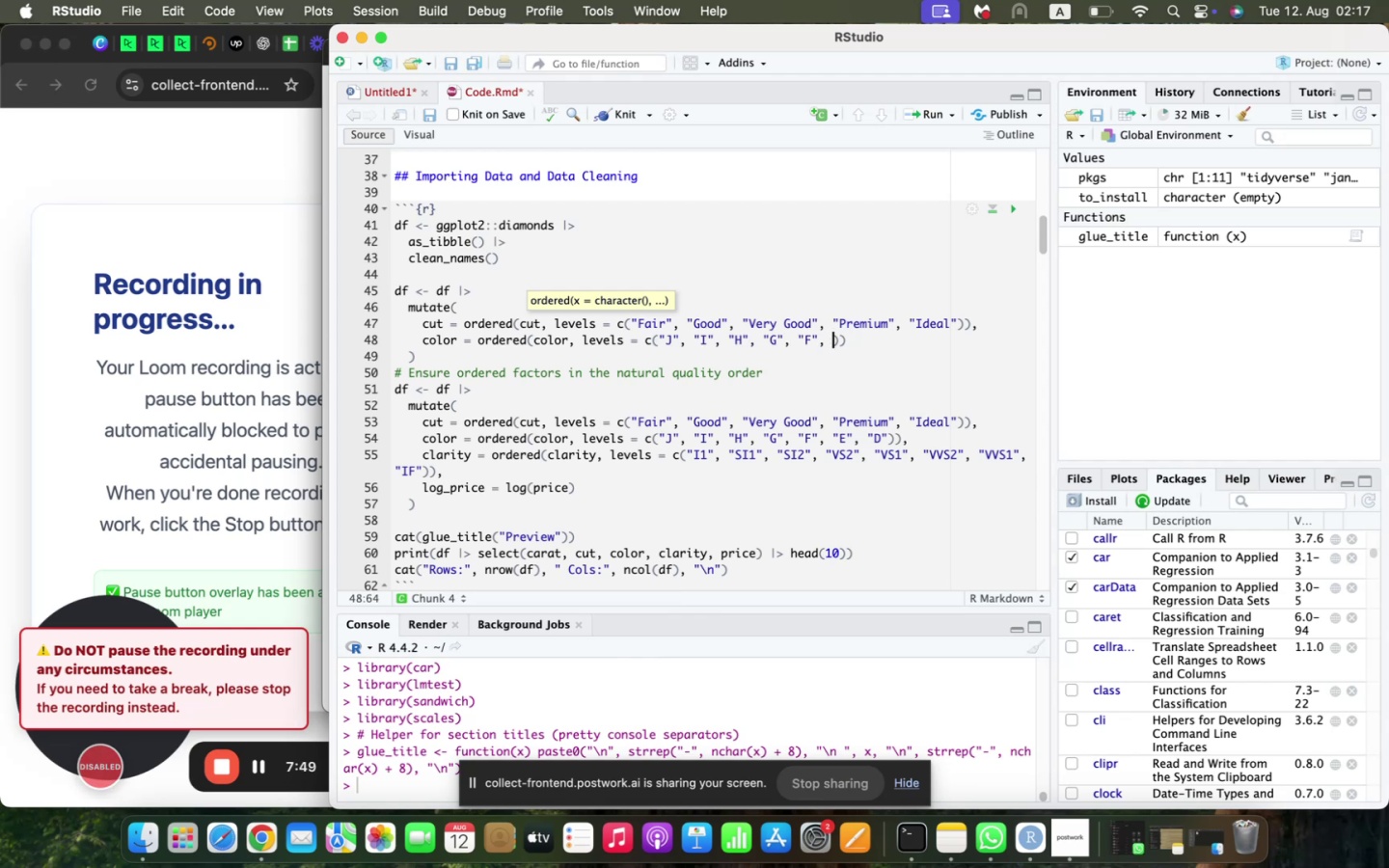 
key(Shift+Quote)
 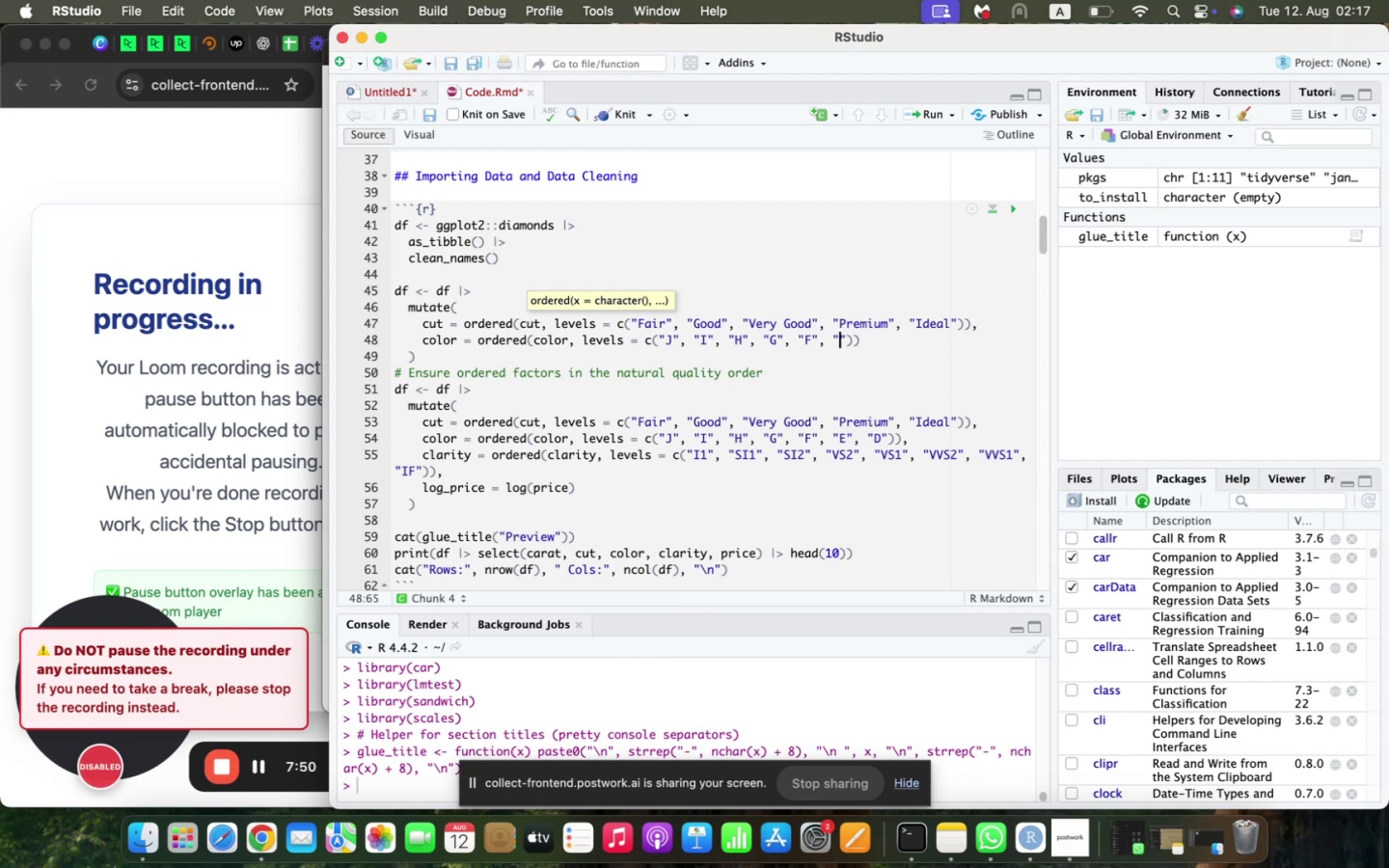 
key(Shift+E)
 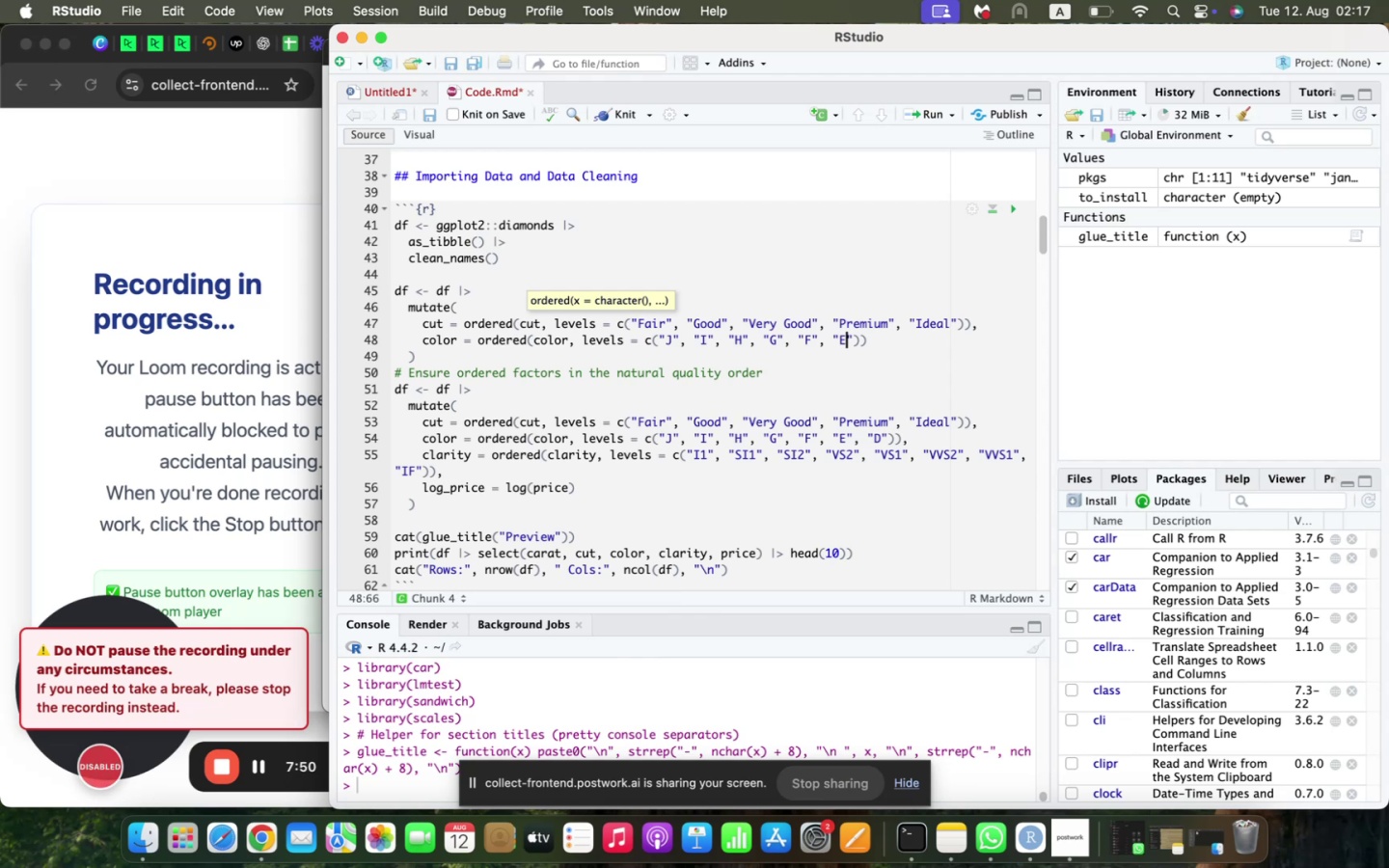 
key(ArrowRight)
 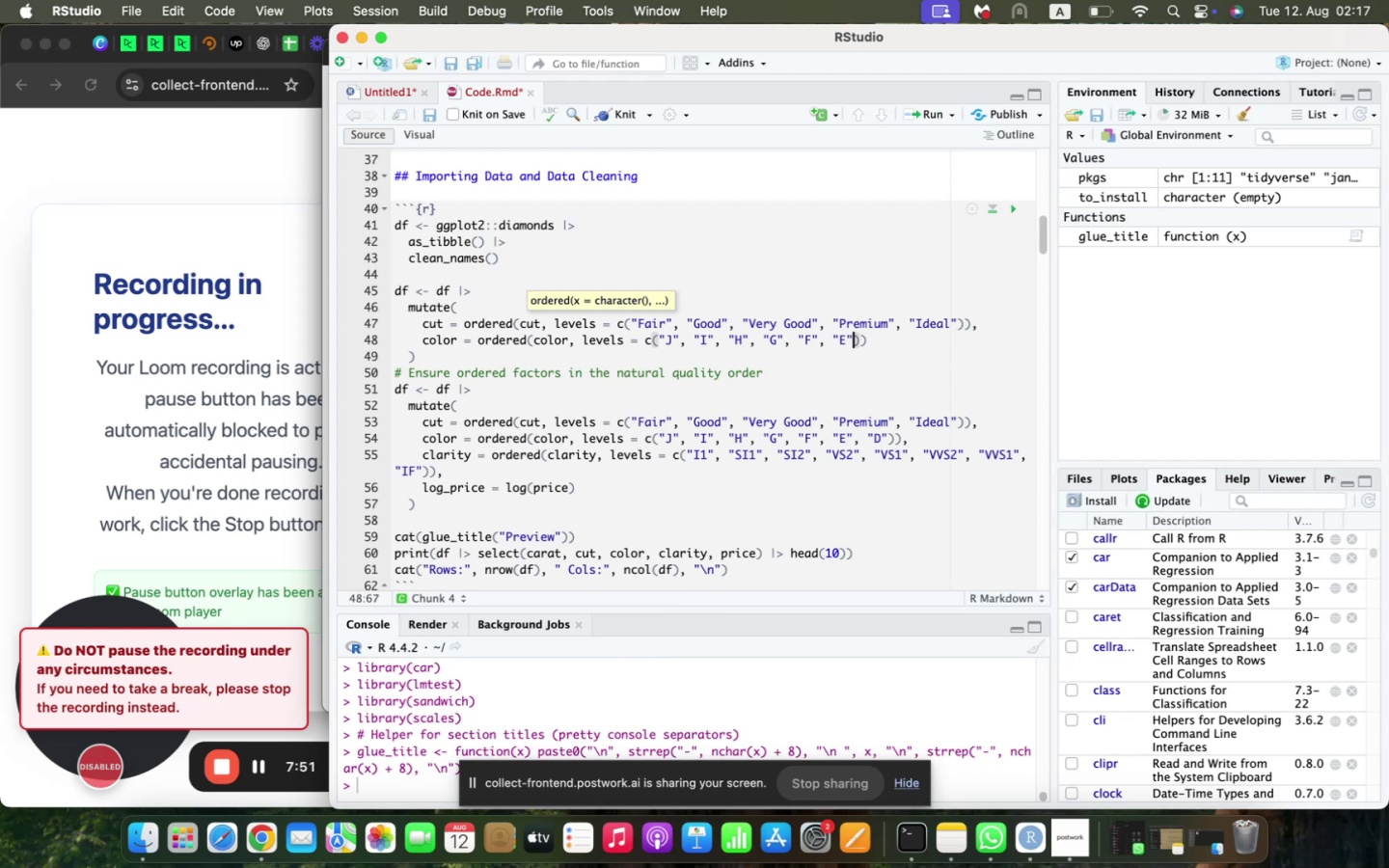 
key(Comma)
 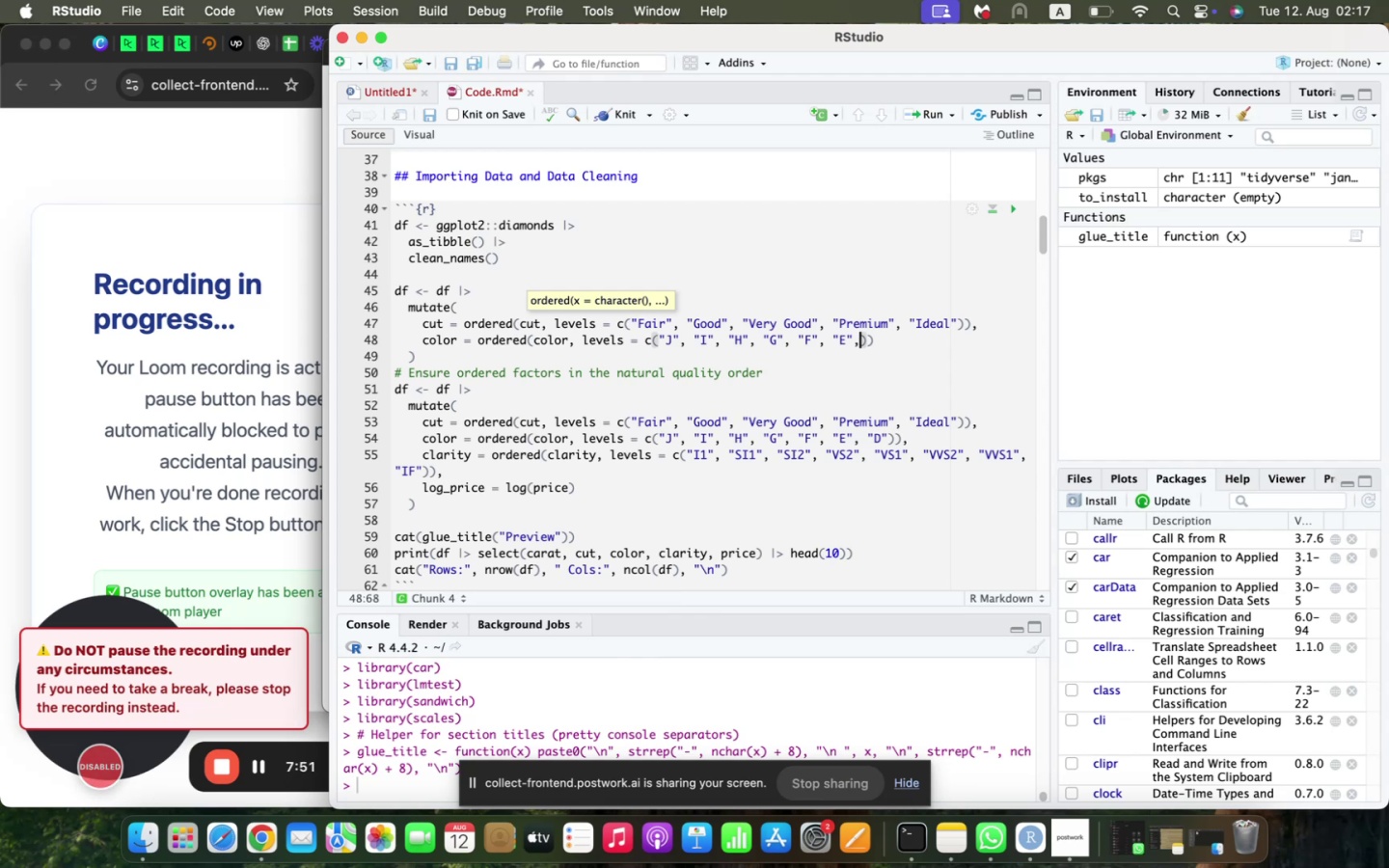 
key(Space)
 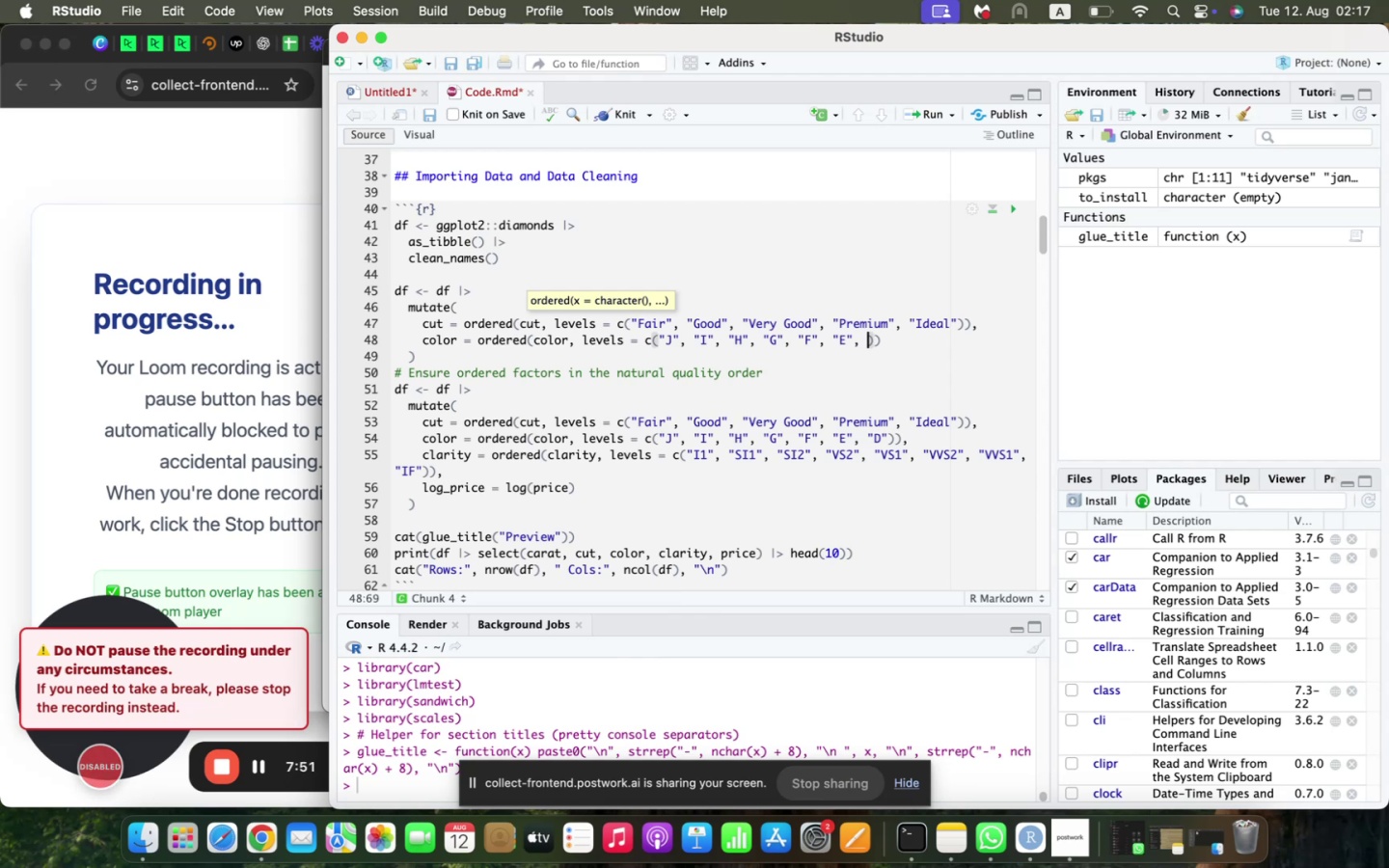 
key(Shift+ShiftLeft)
 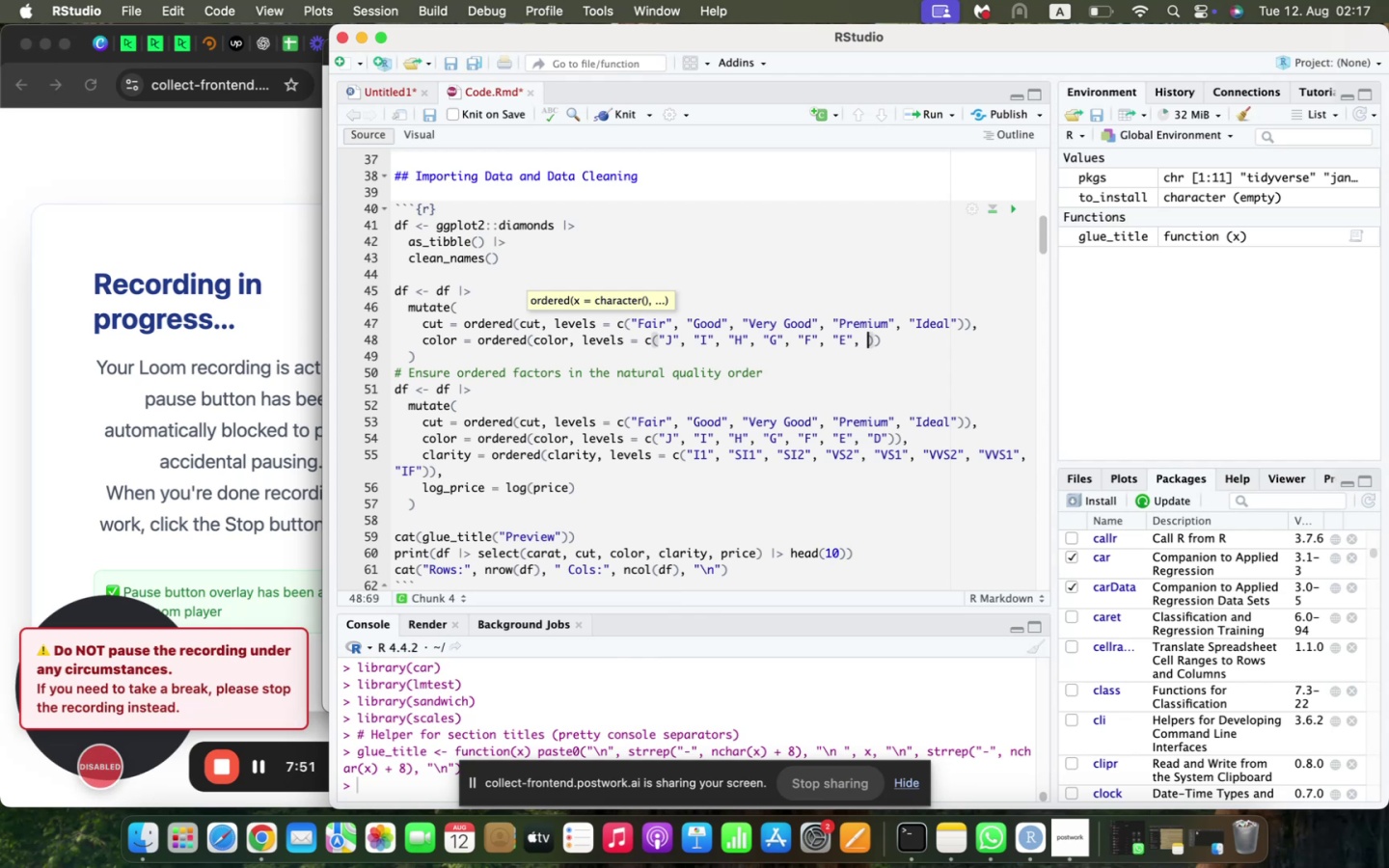 
key(Shift+Quote)
 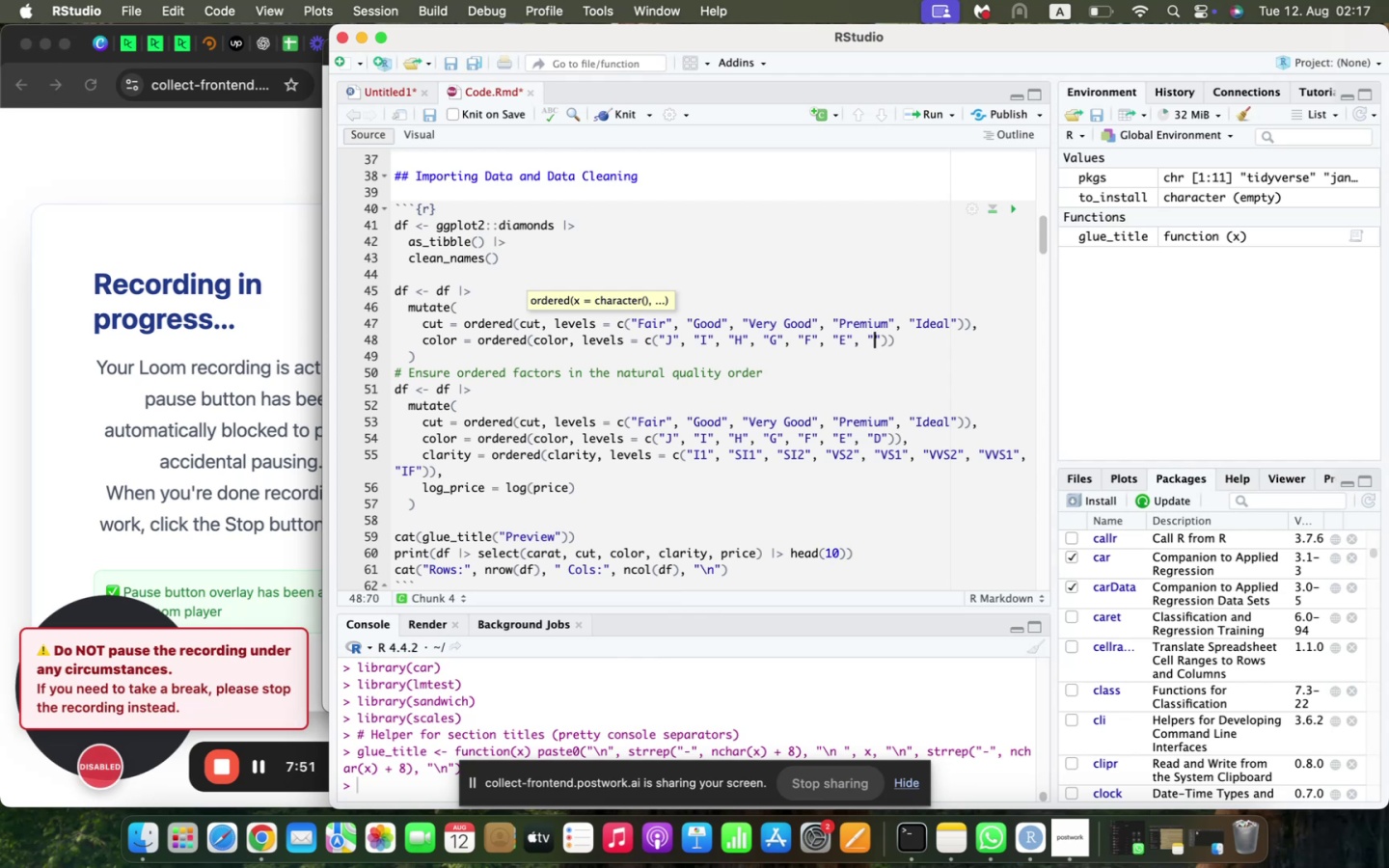 
key(Shift+ShiftLeft)
 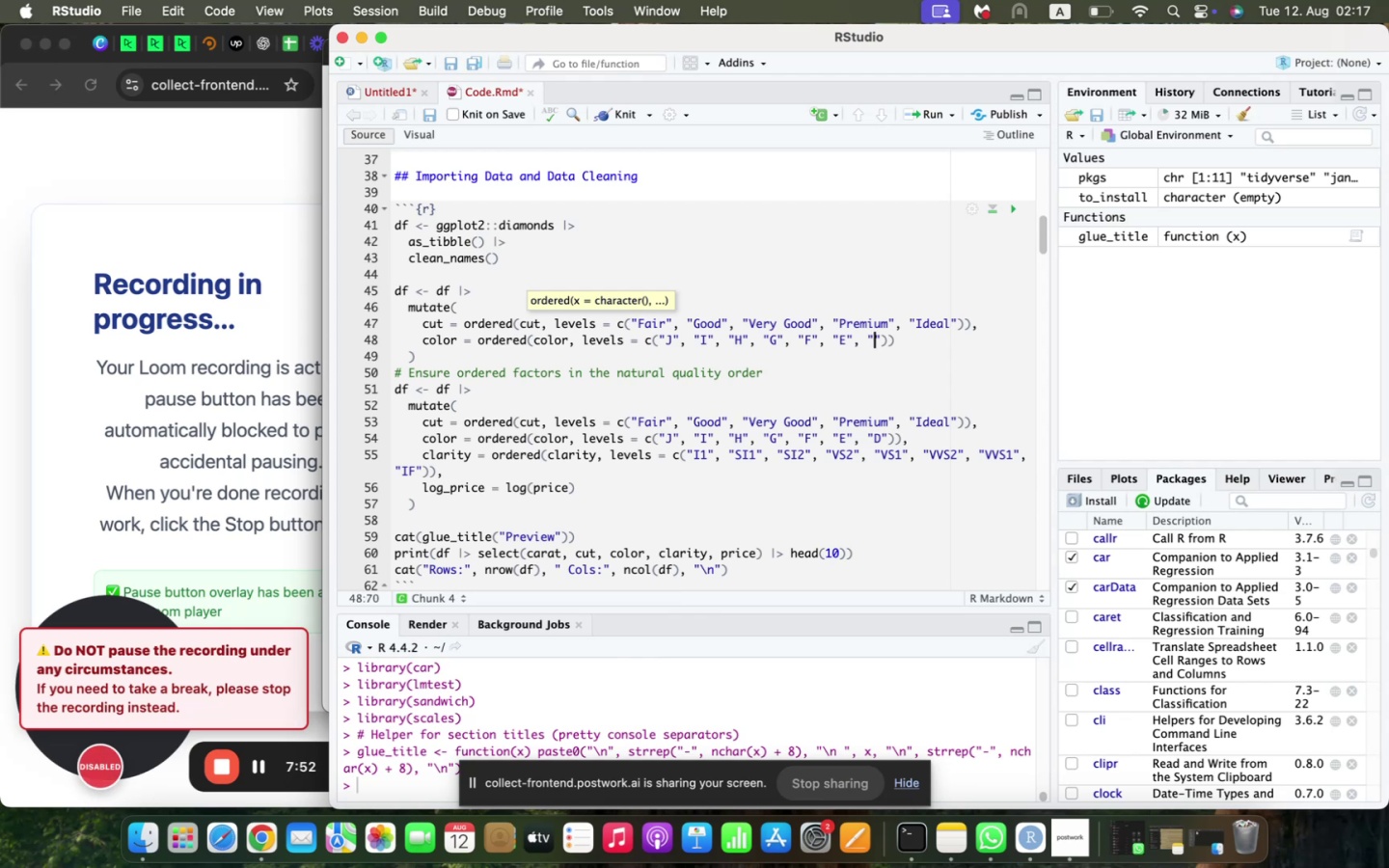 
key(Shift+D)
 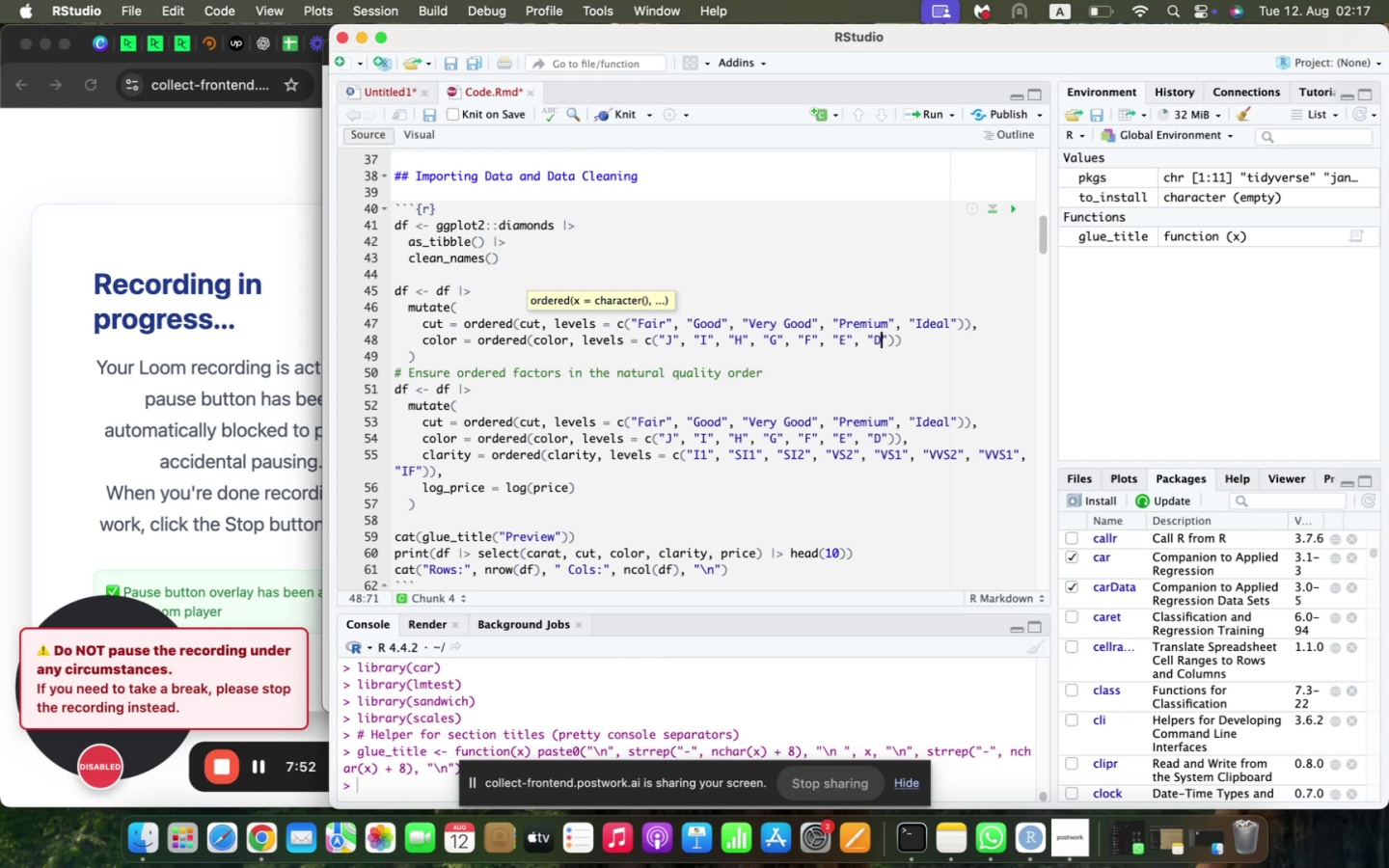 
key(ArrowRight)
 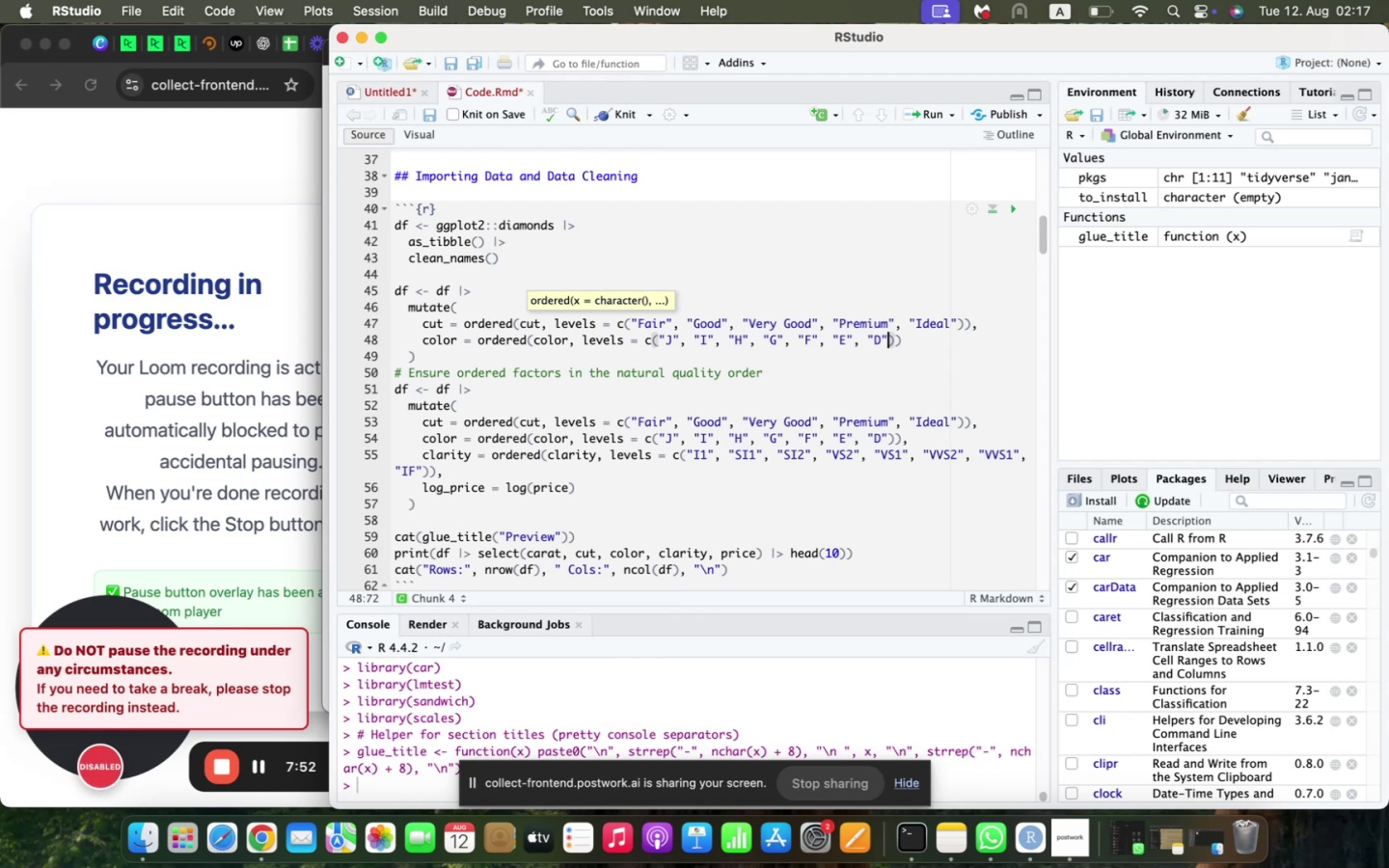 
key(ArrowRight)
 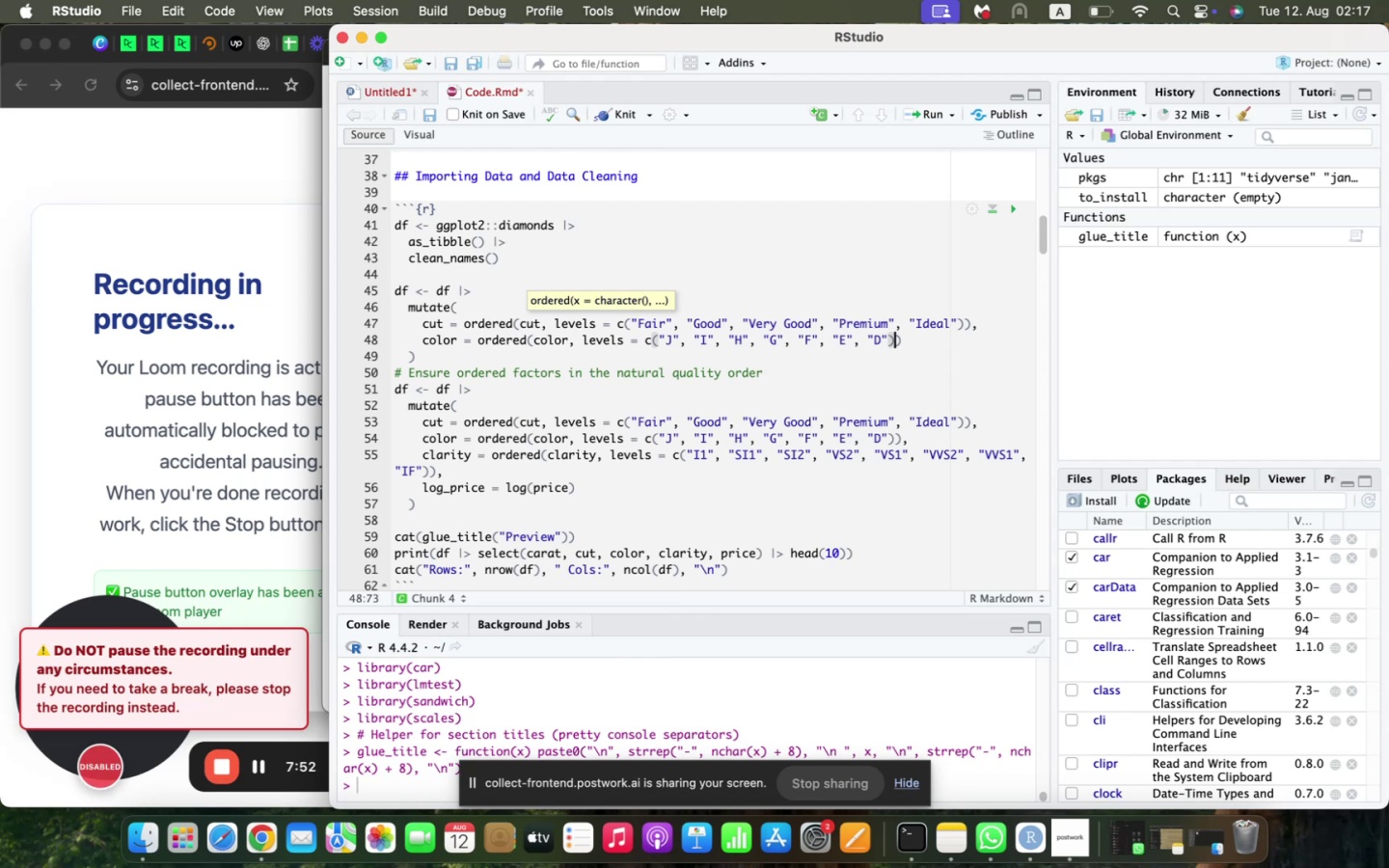 
key(ArrowRight)
 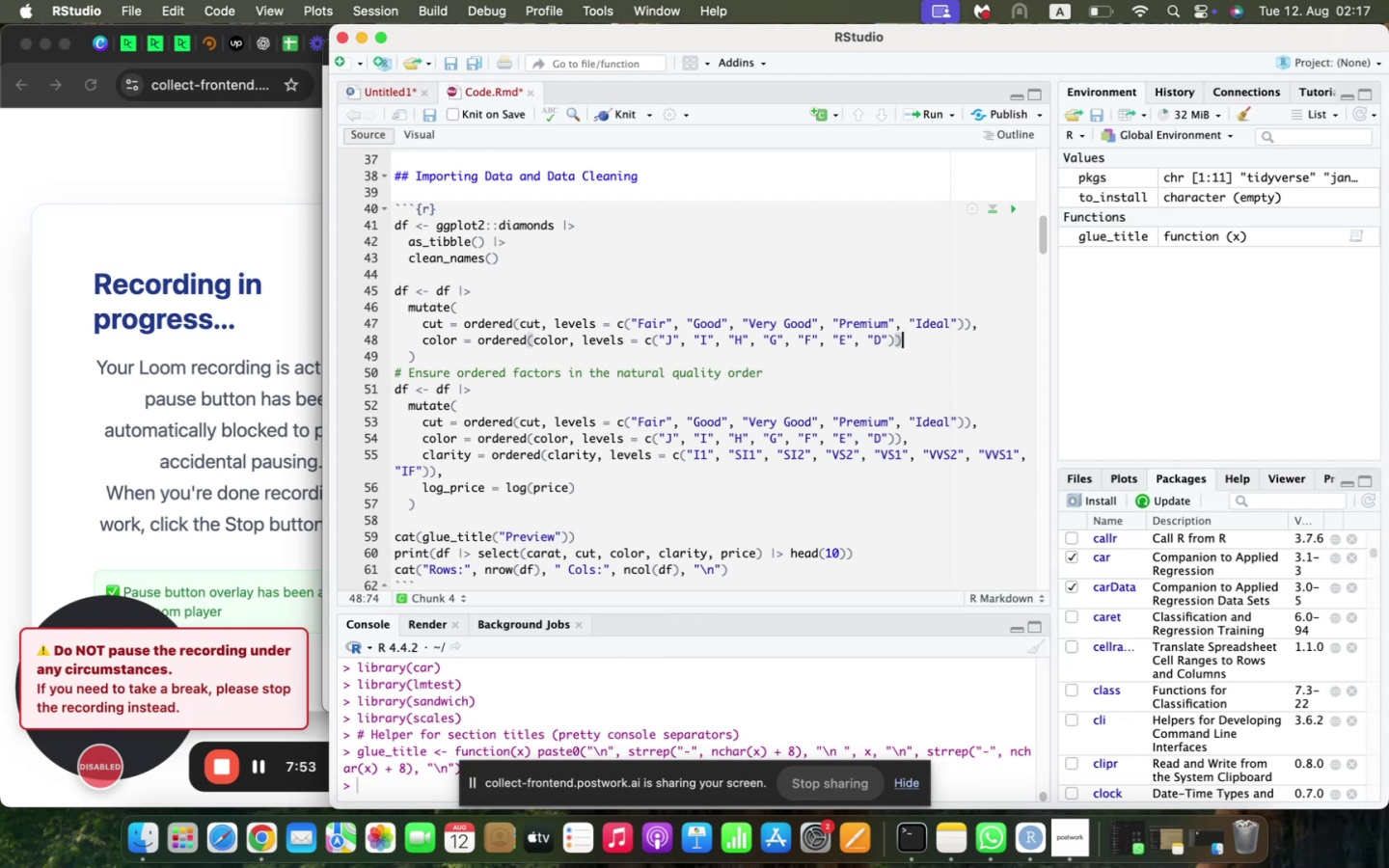 
key(Comma)
 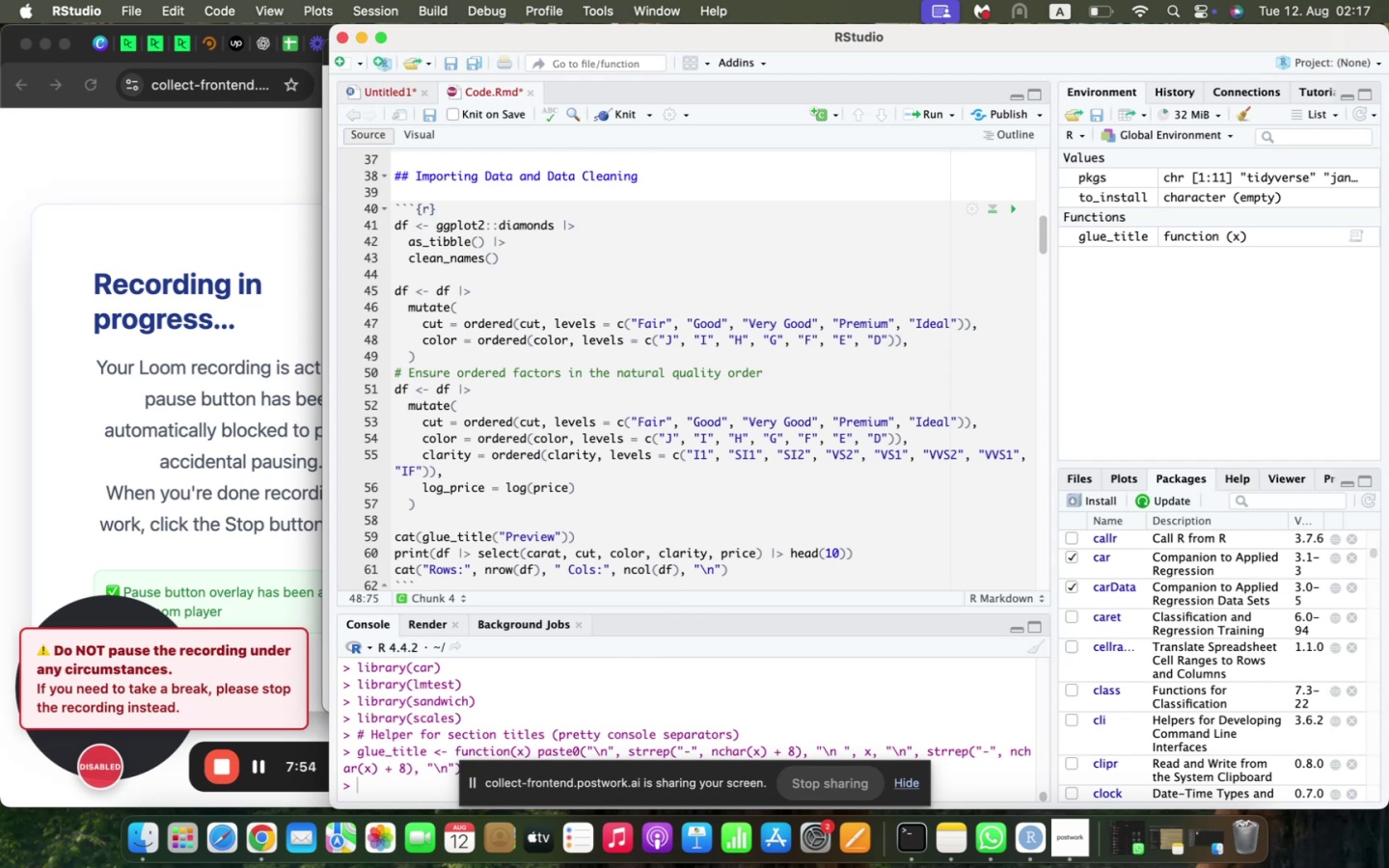 
key(Enter)
 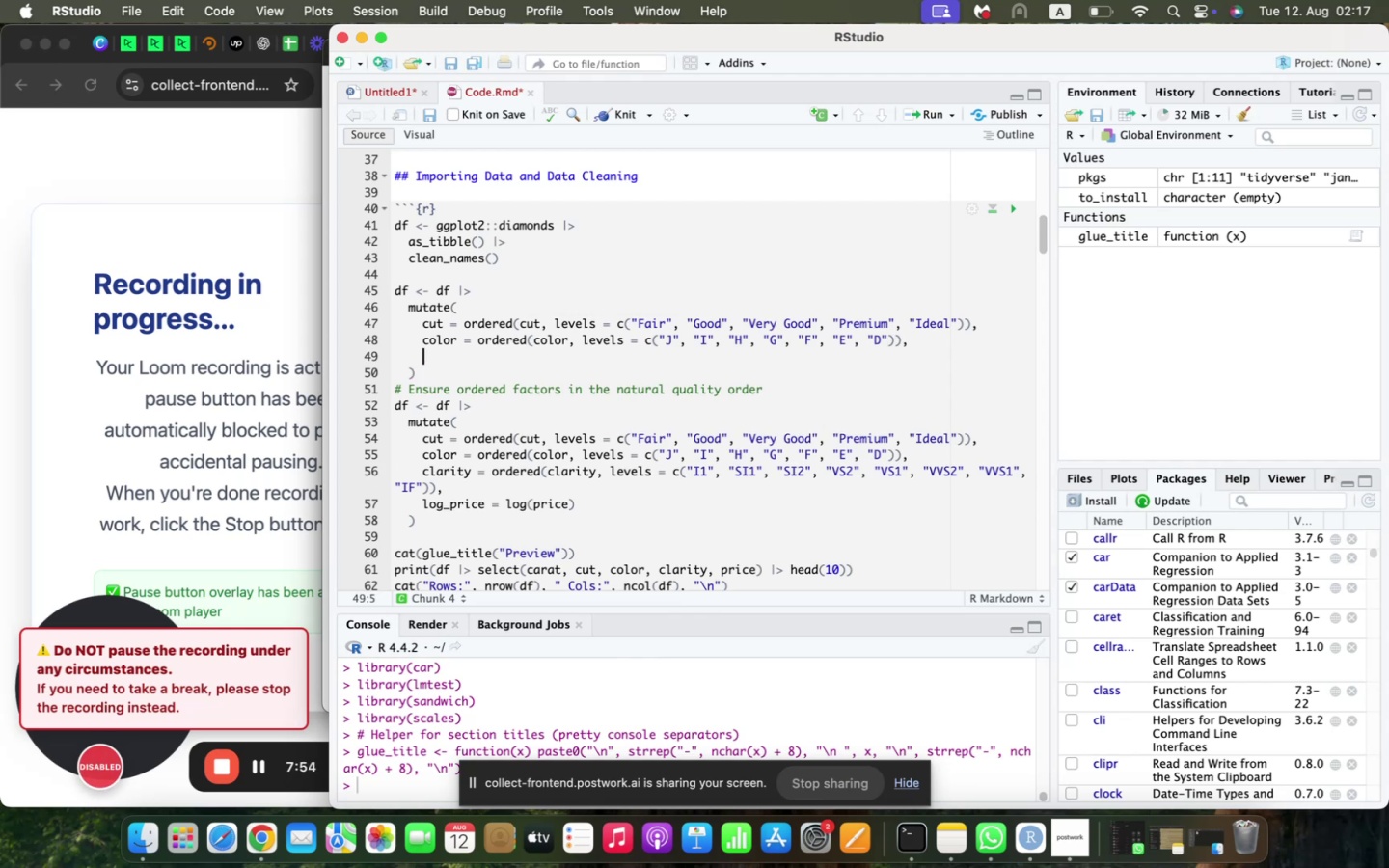 
type(clarity = ordered(claritt)
key(Backspace)
type(y, levels = c("I1)
 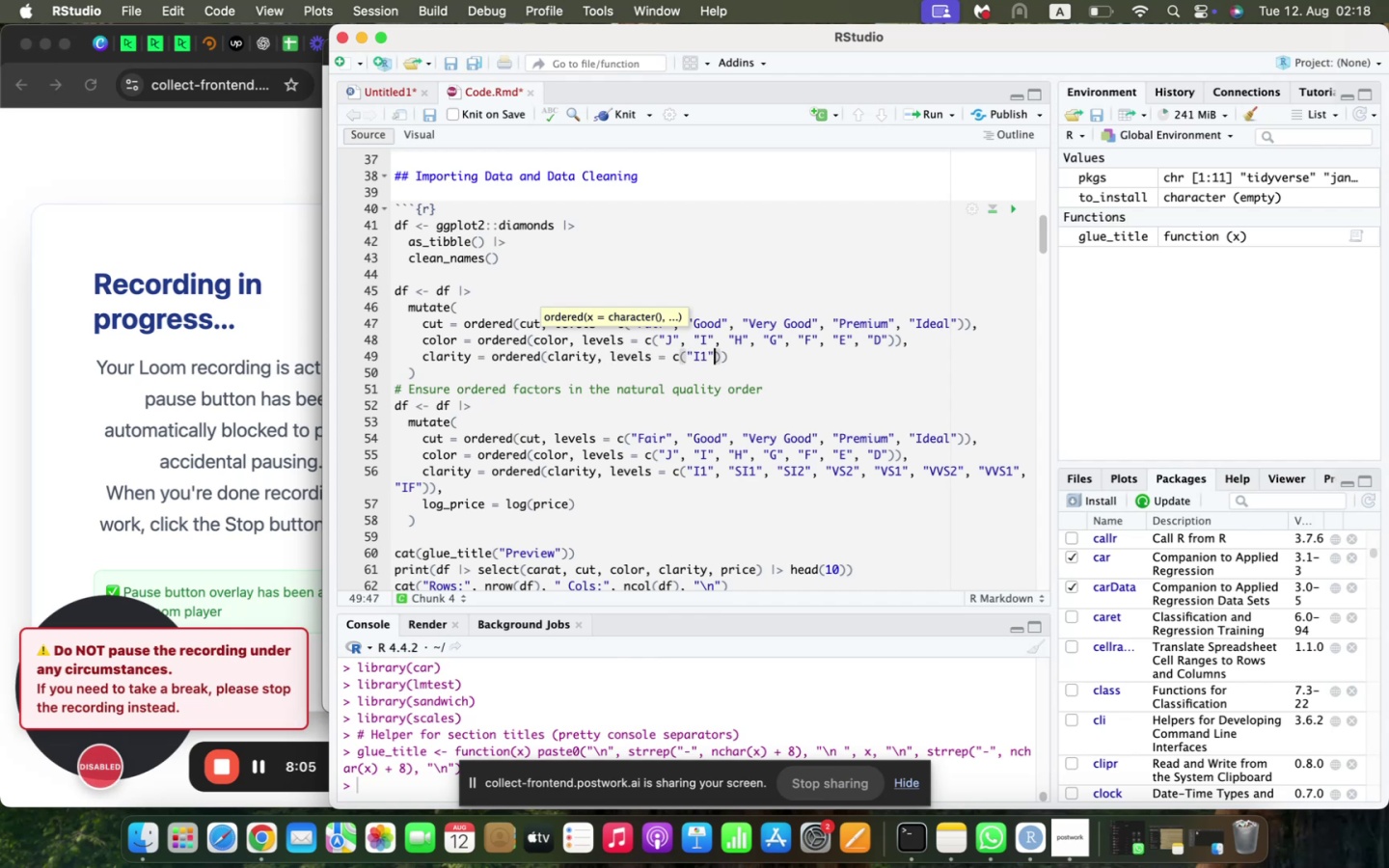 
 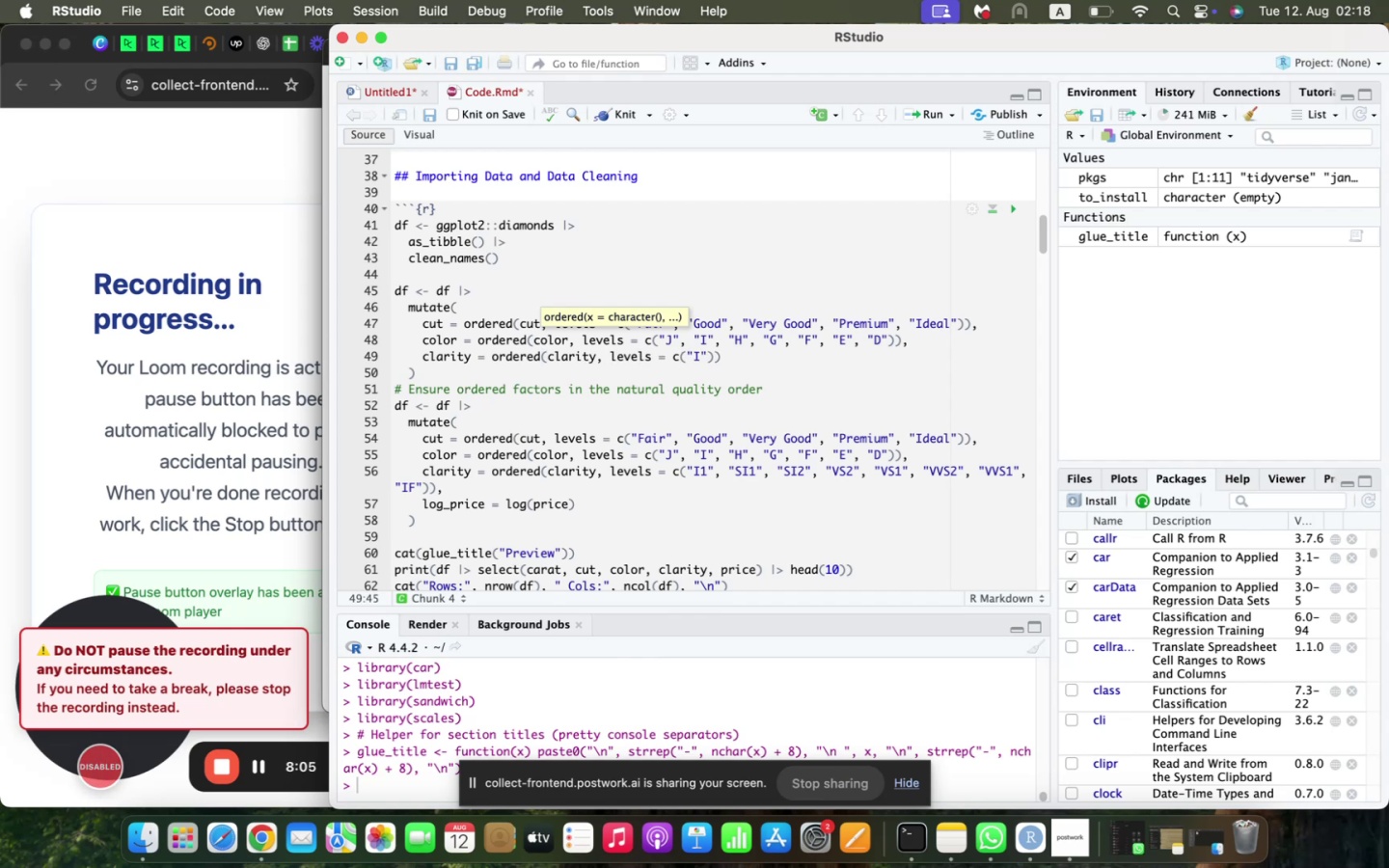 
key(ArrowRight)
 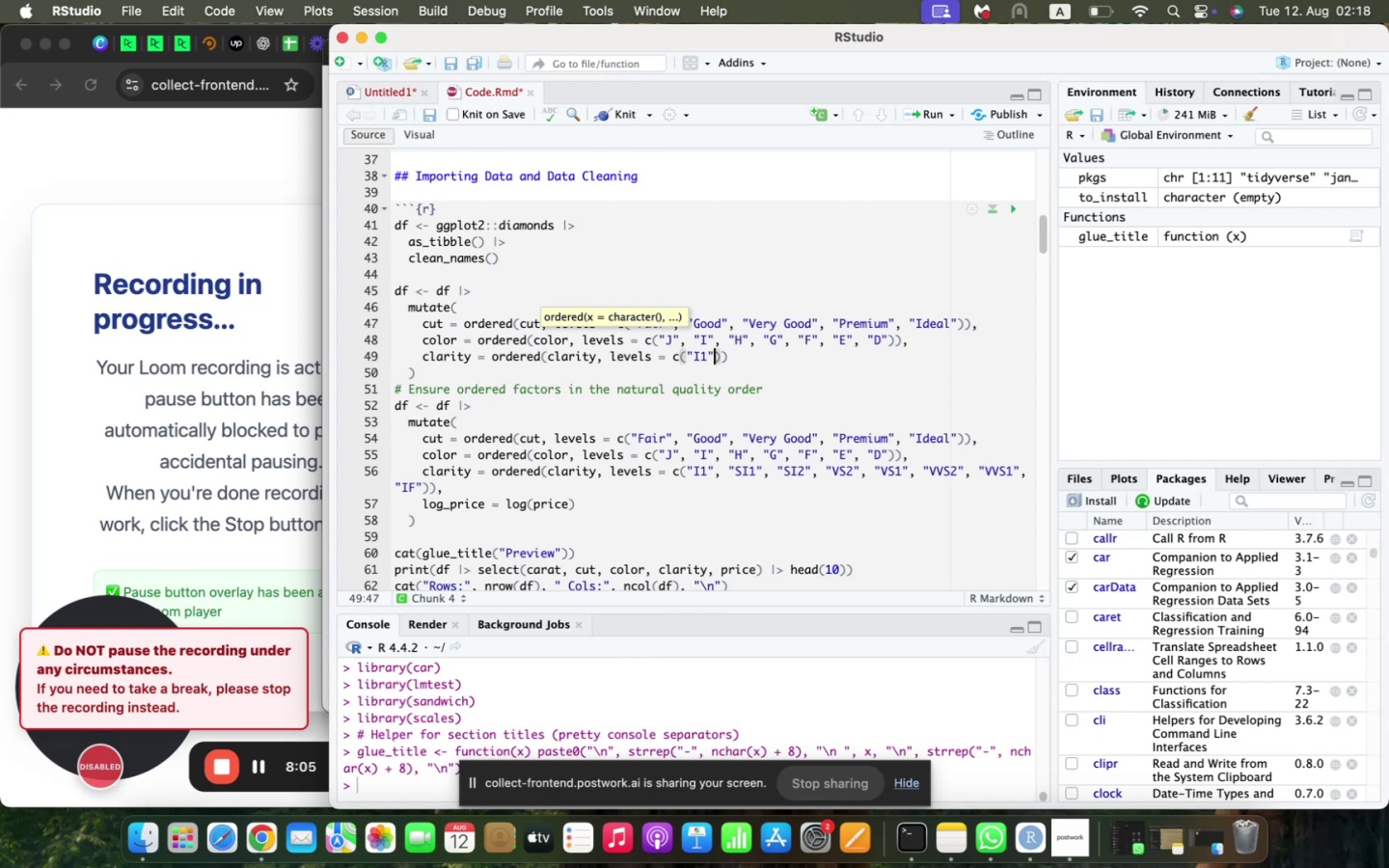 
type(, "SY1)
 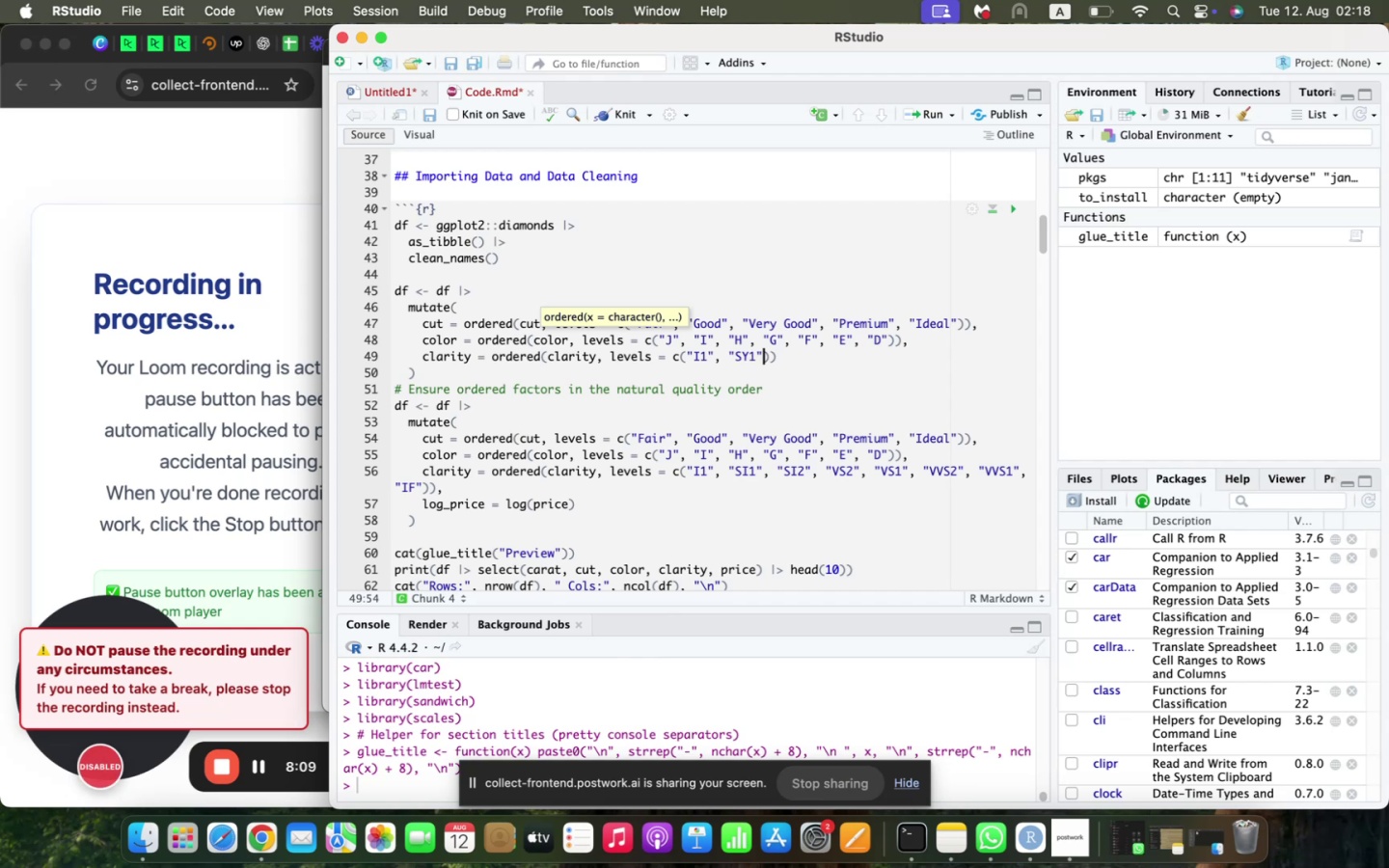 
 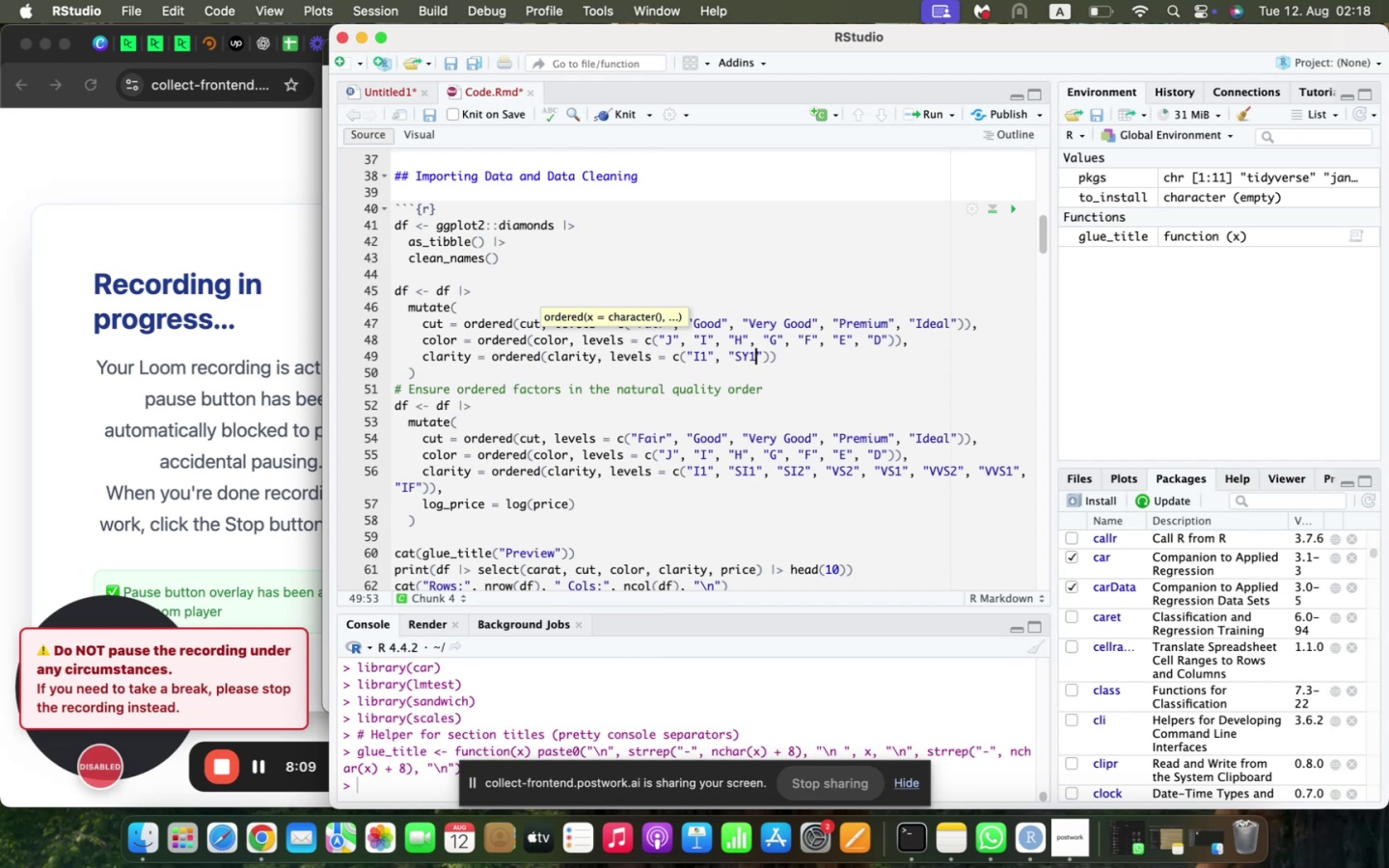 
key(ArrowRight)
 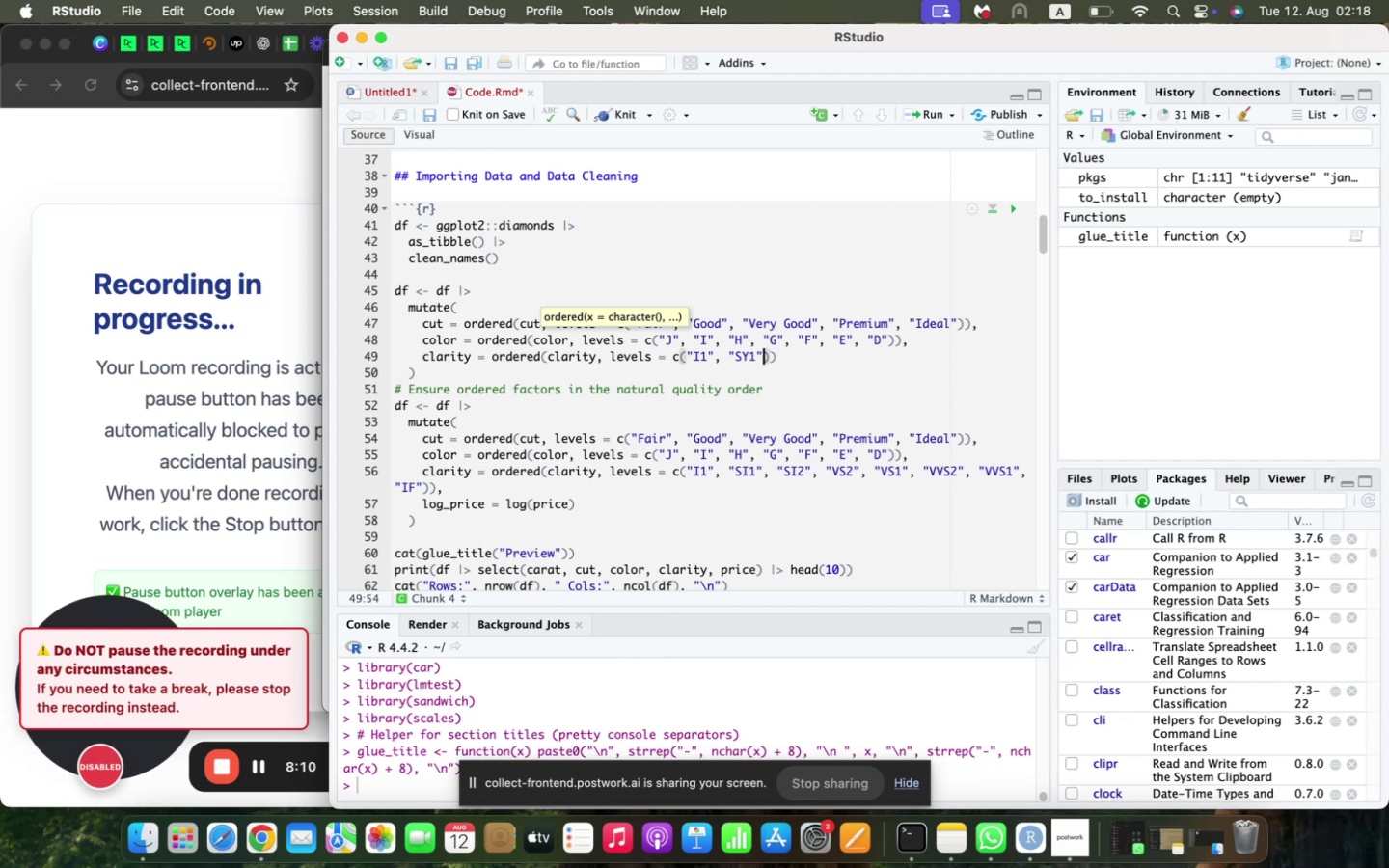 
key(ArrowLeft)
 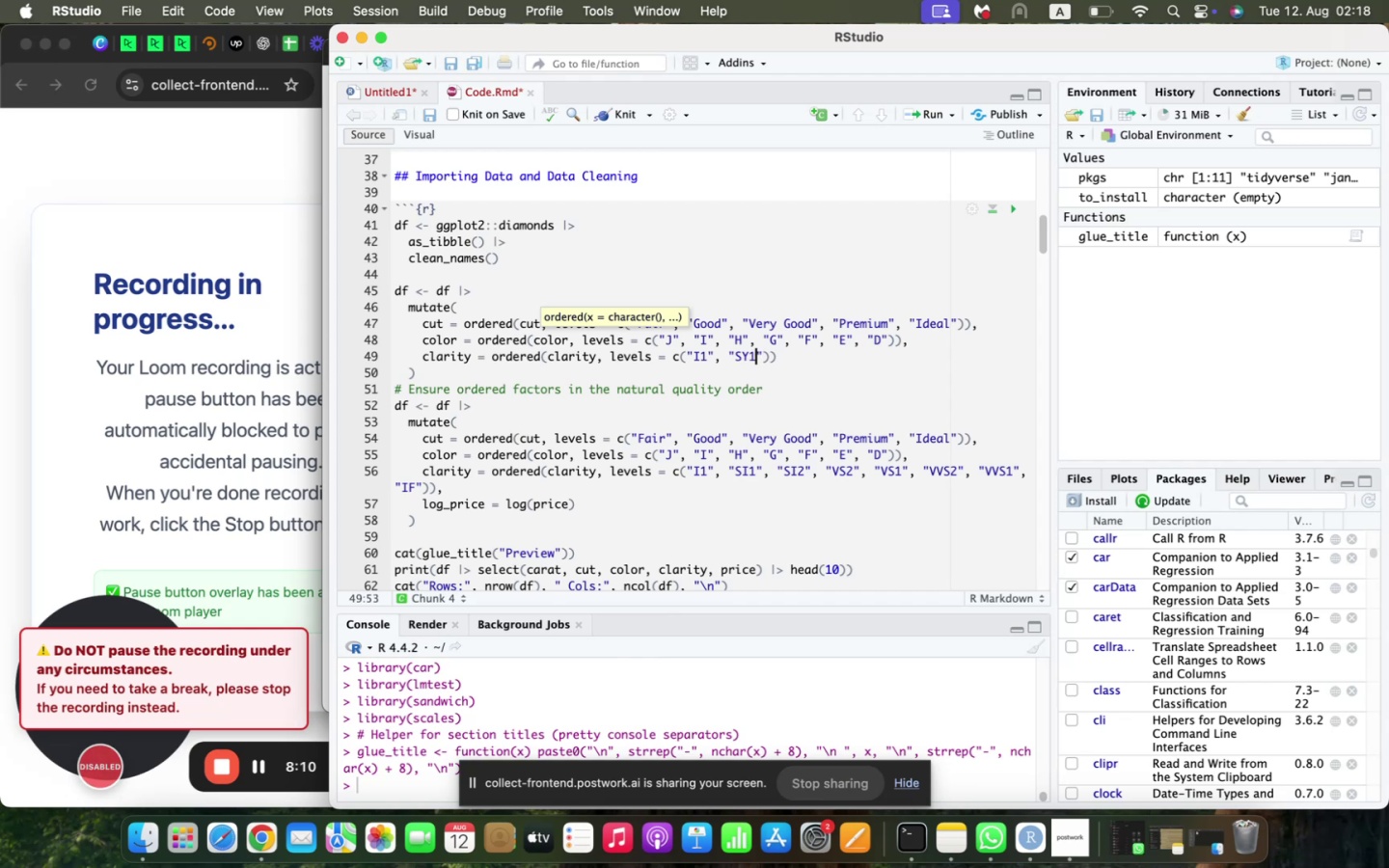 
key(ArrowLeft)
 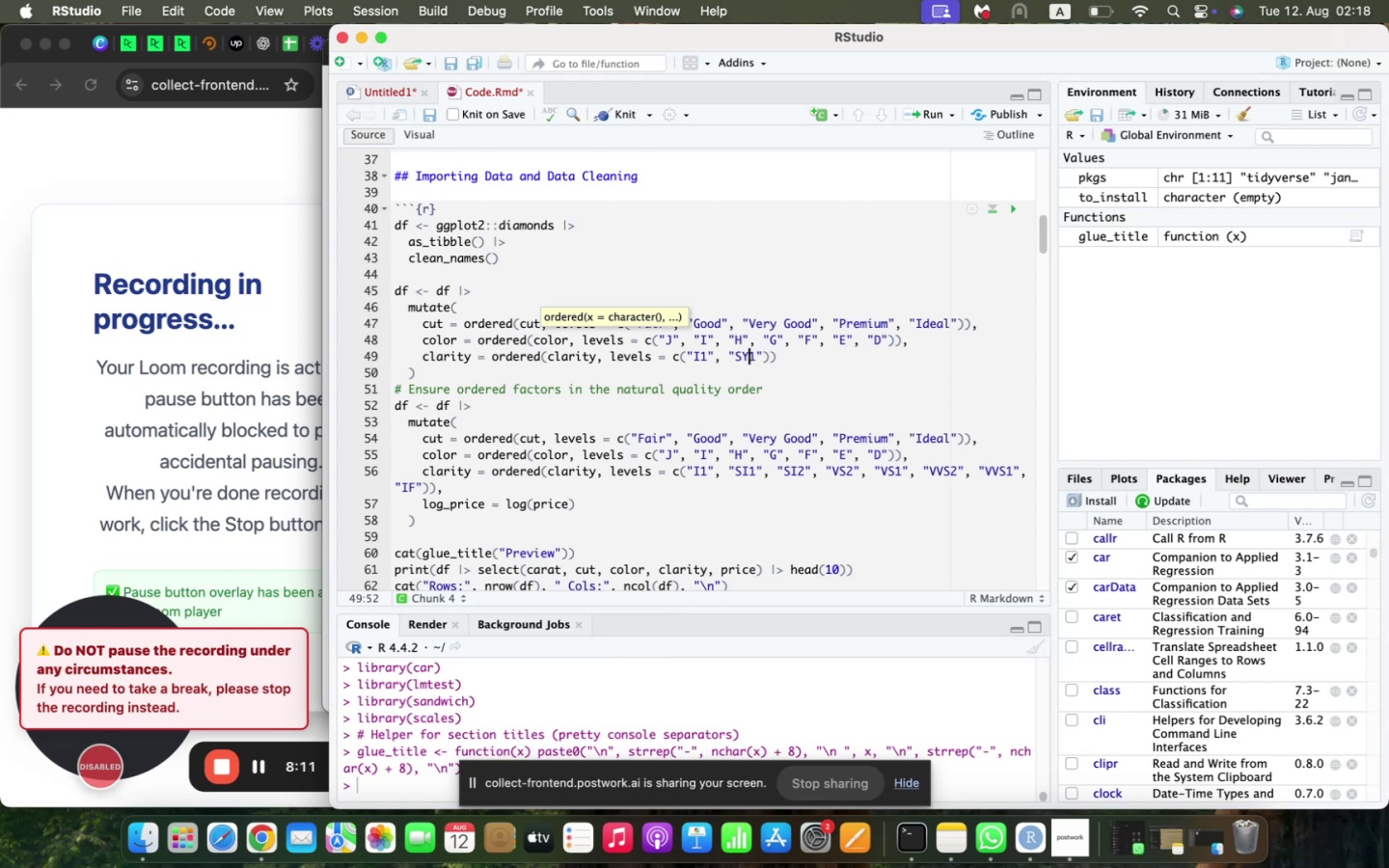 
key(Backspace)
 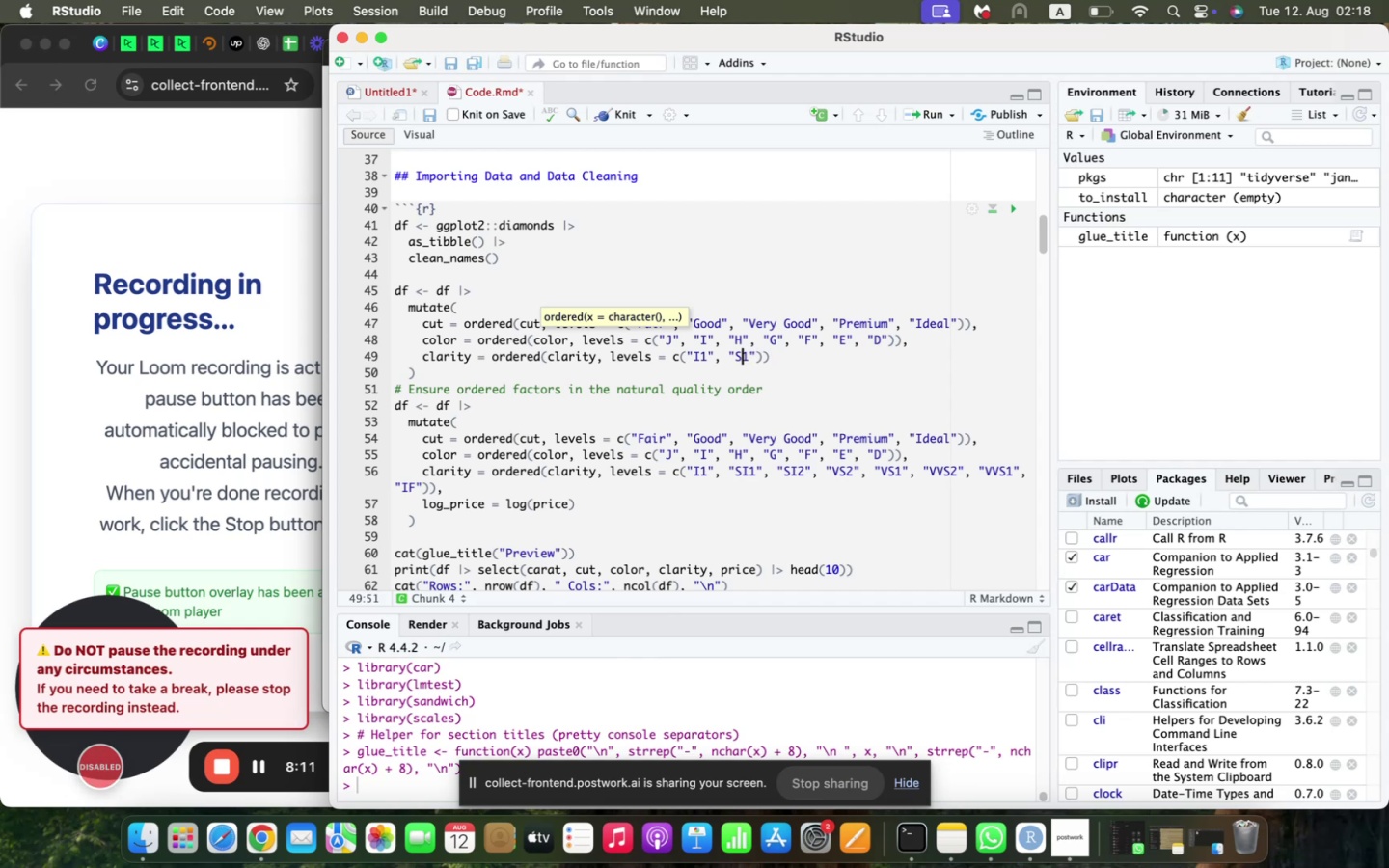 
key(Shift+T)
 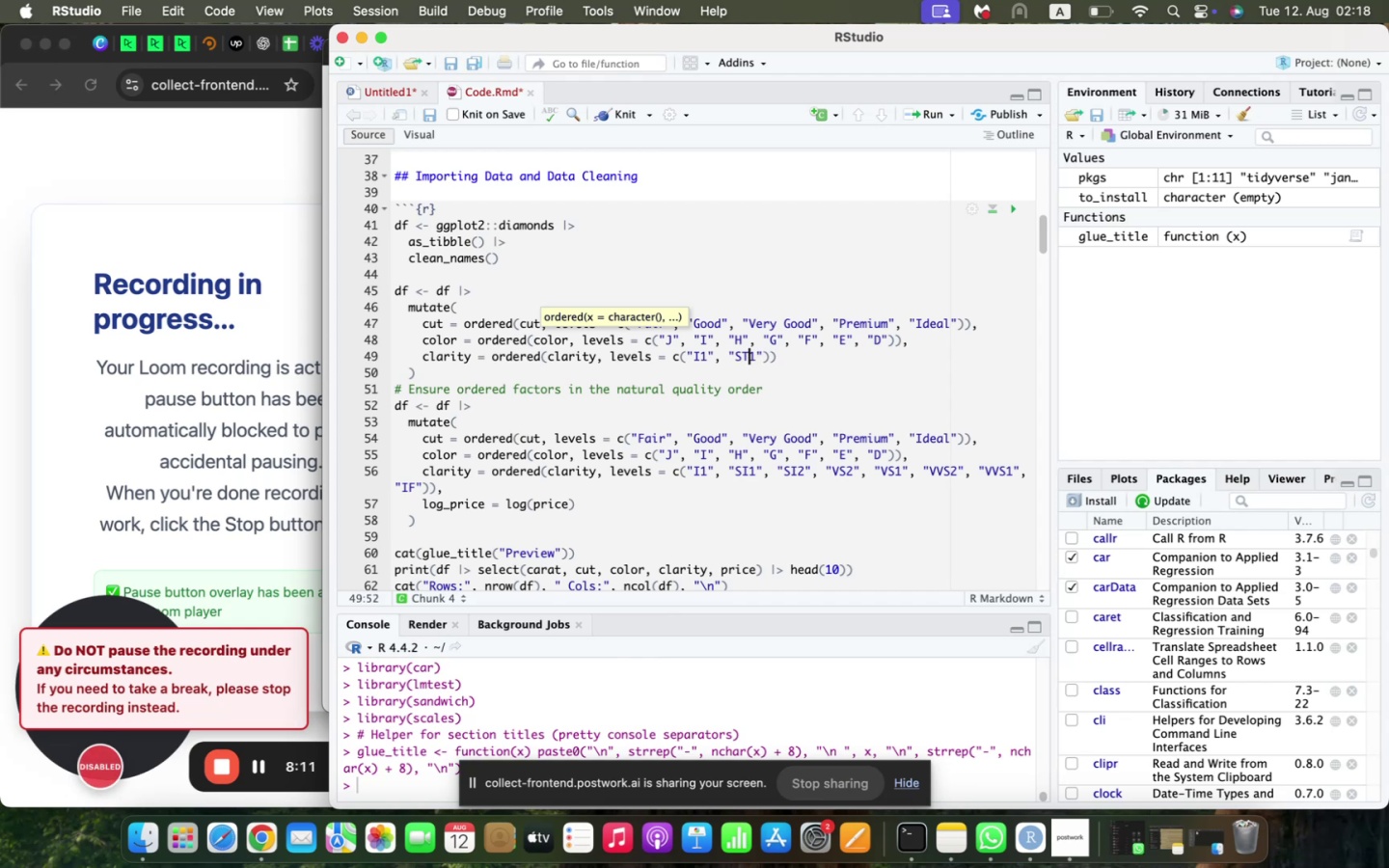 
key(ArrowRight)
 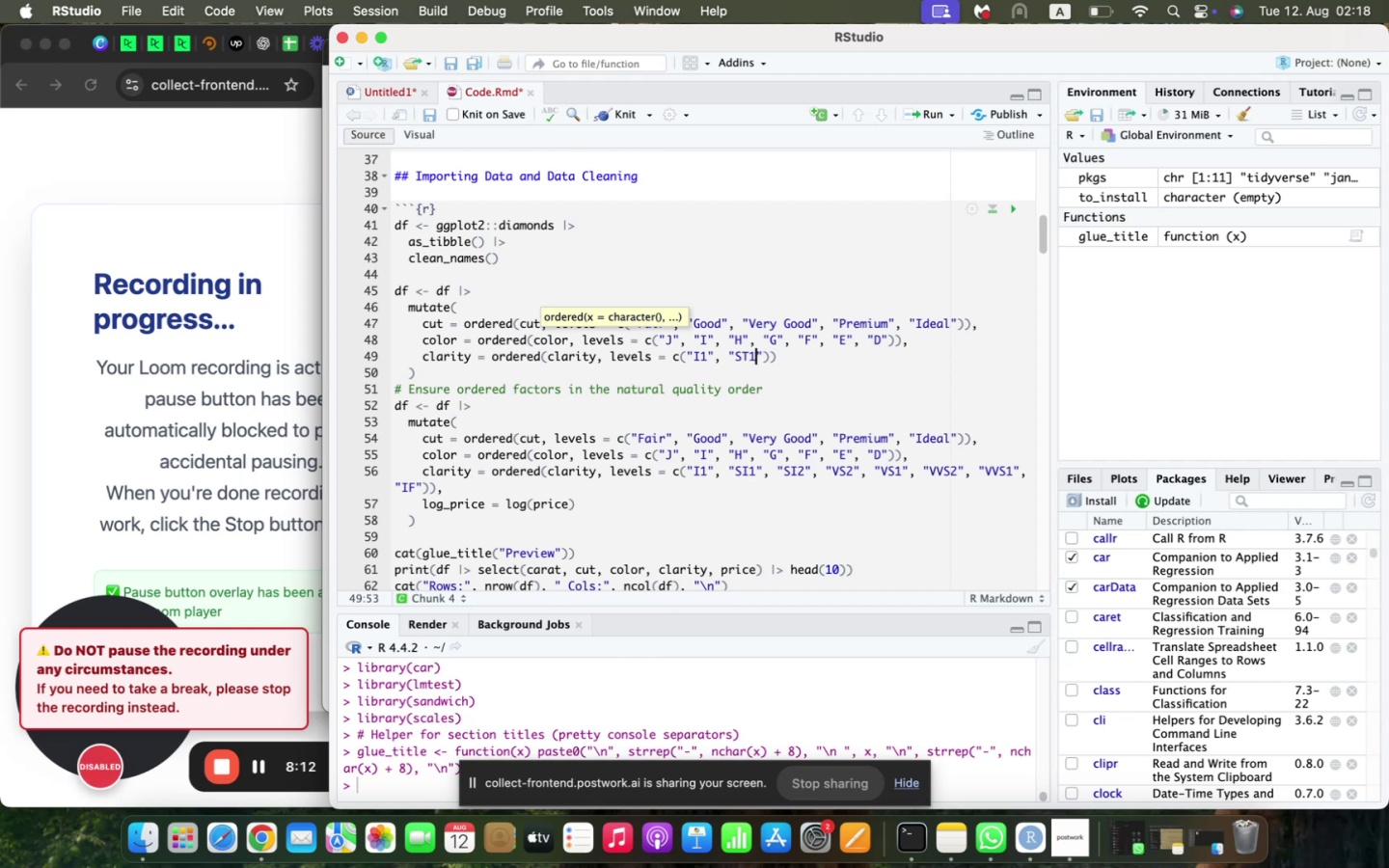 
key(ArrowRight)
 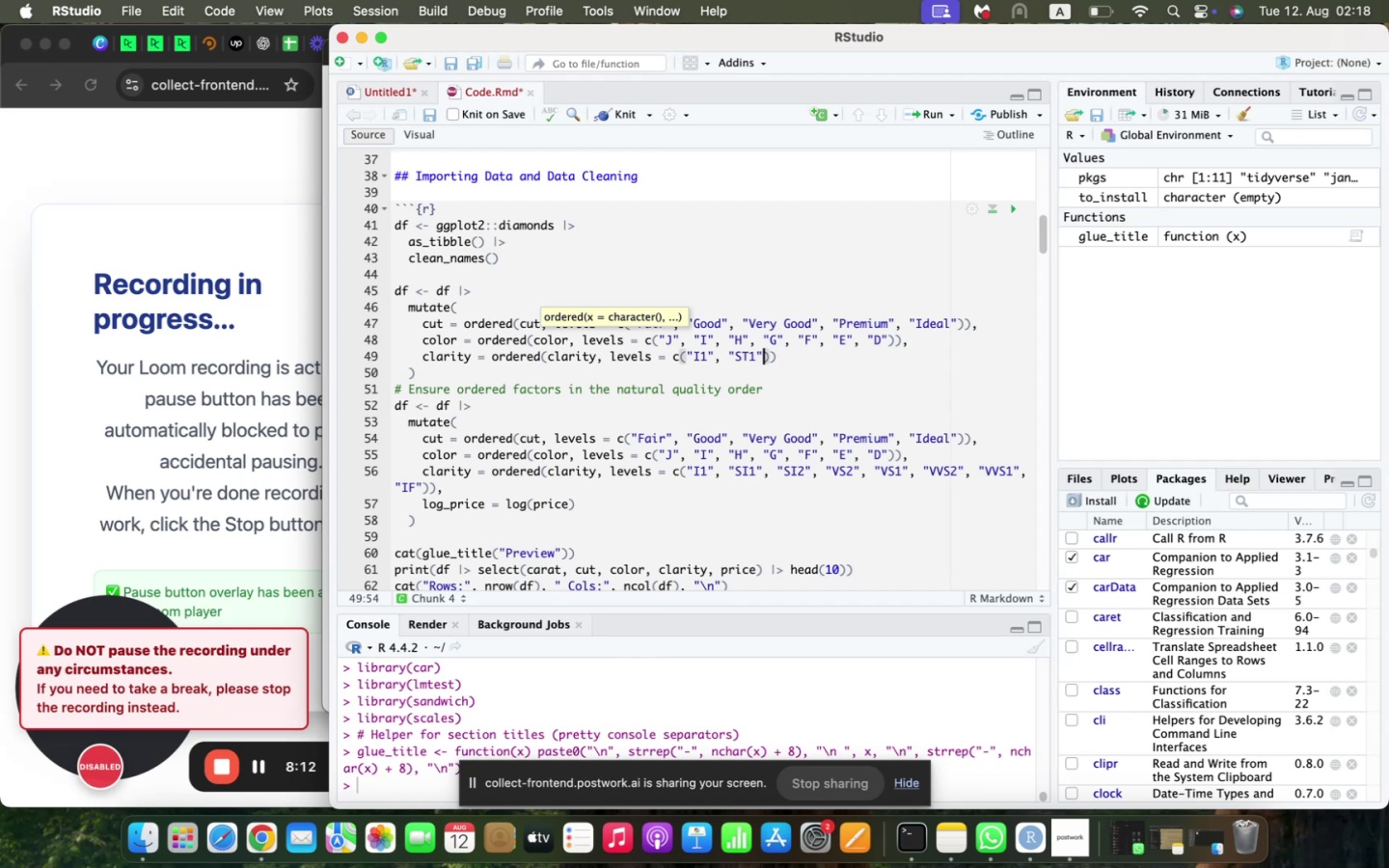 
type(, "ST2)
 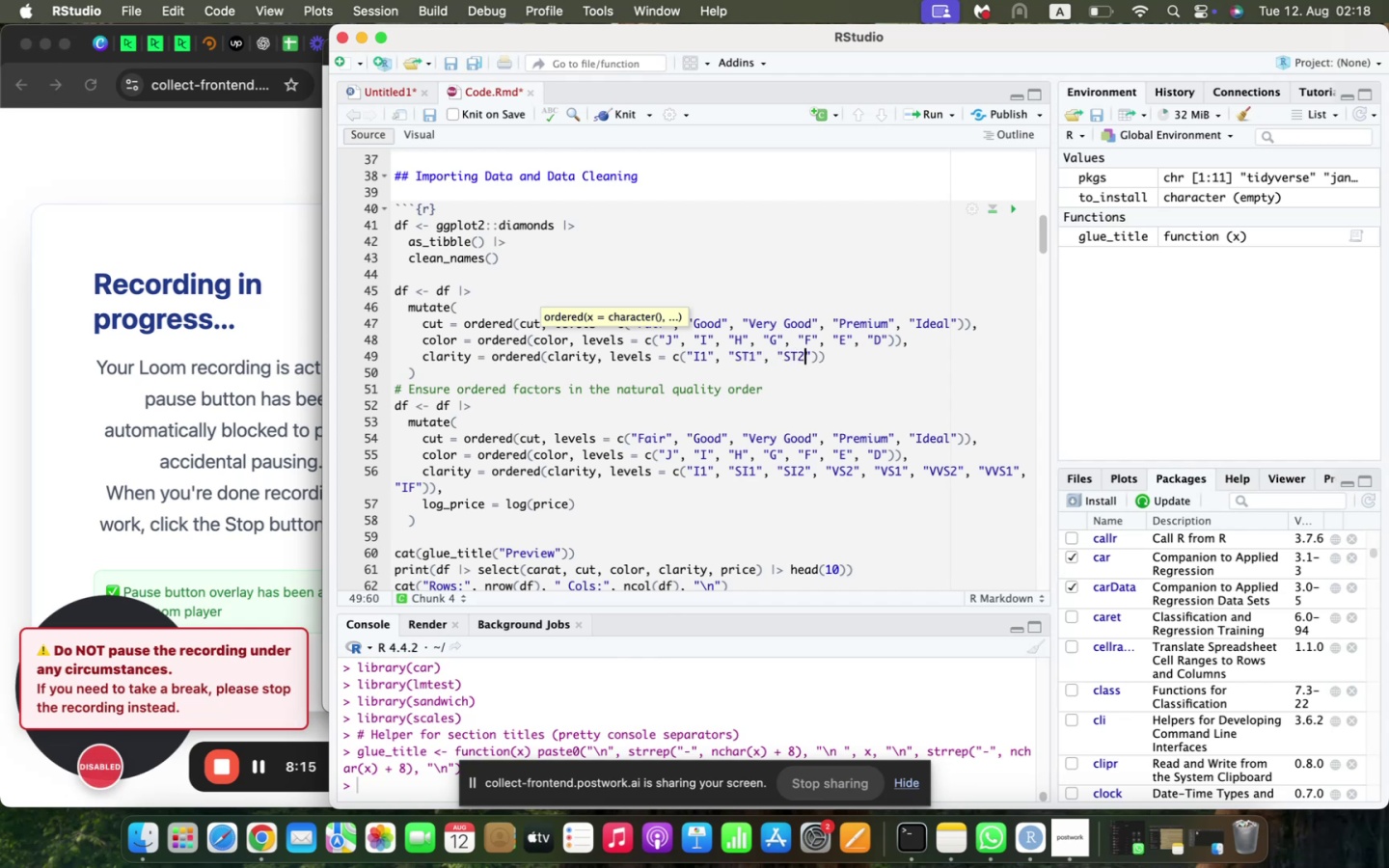 
 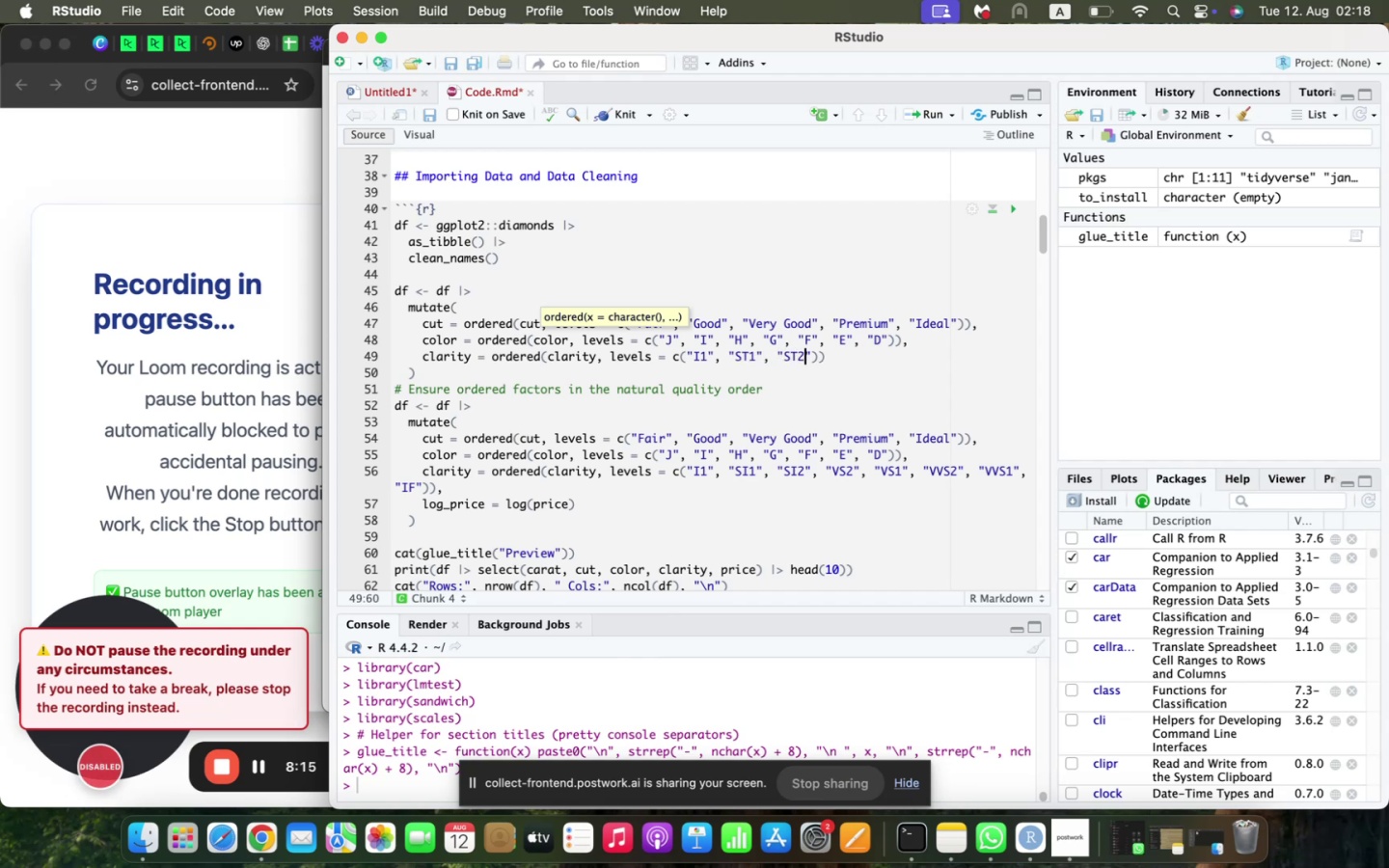 
key(ArrowRight)
 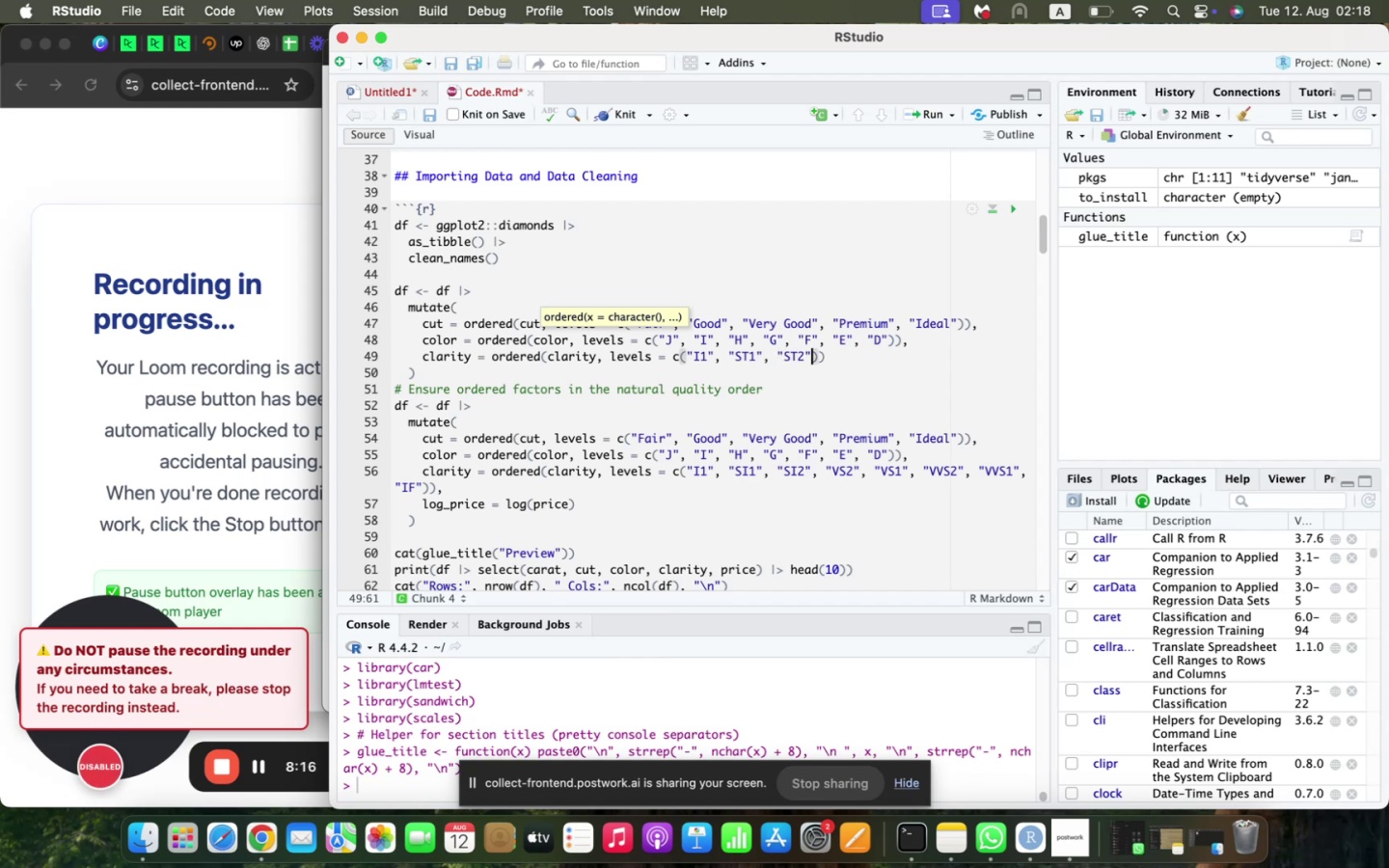 
key(Comma)
 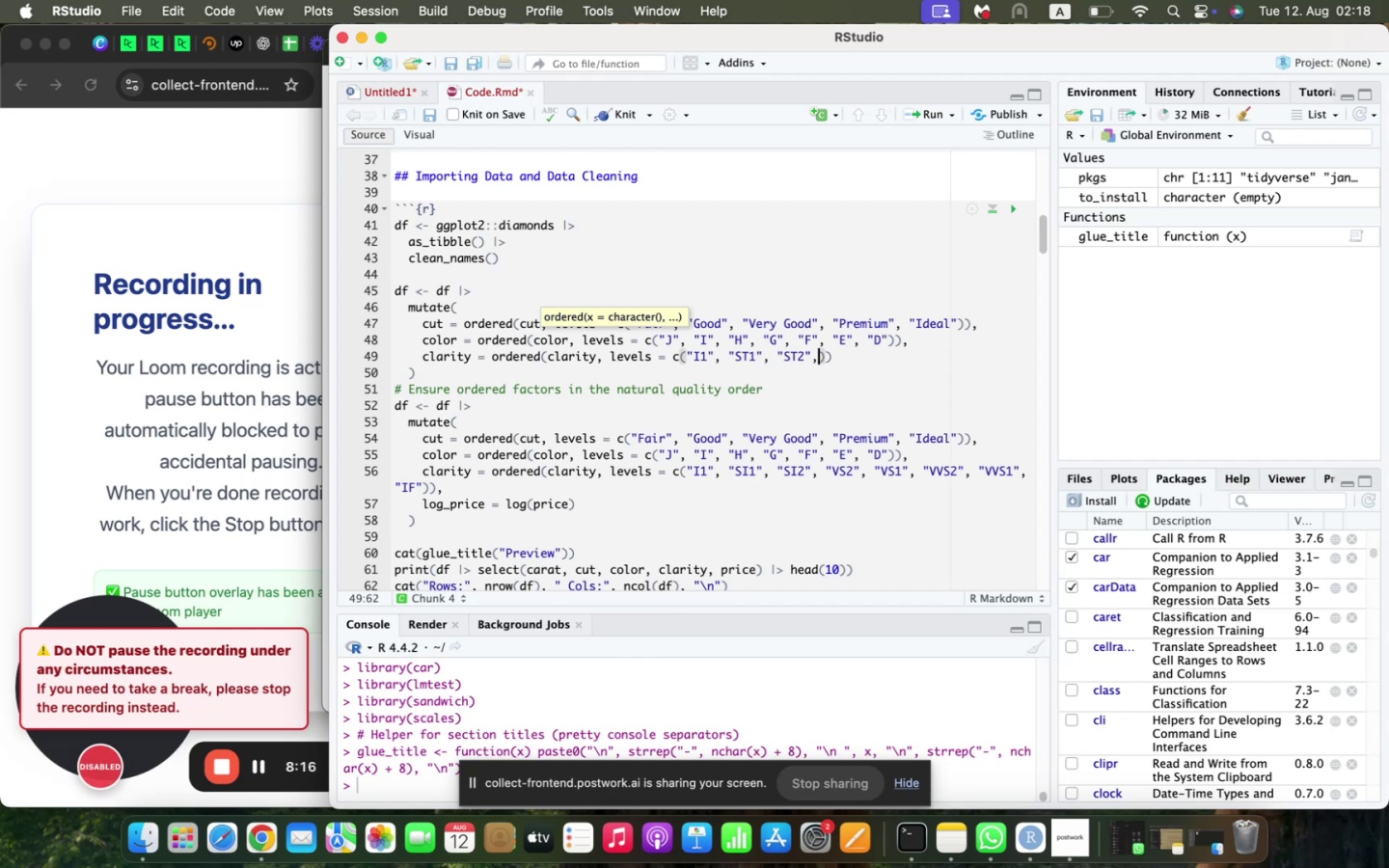 
key(Space)
 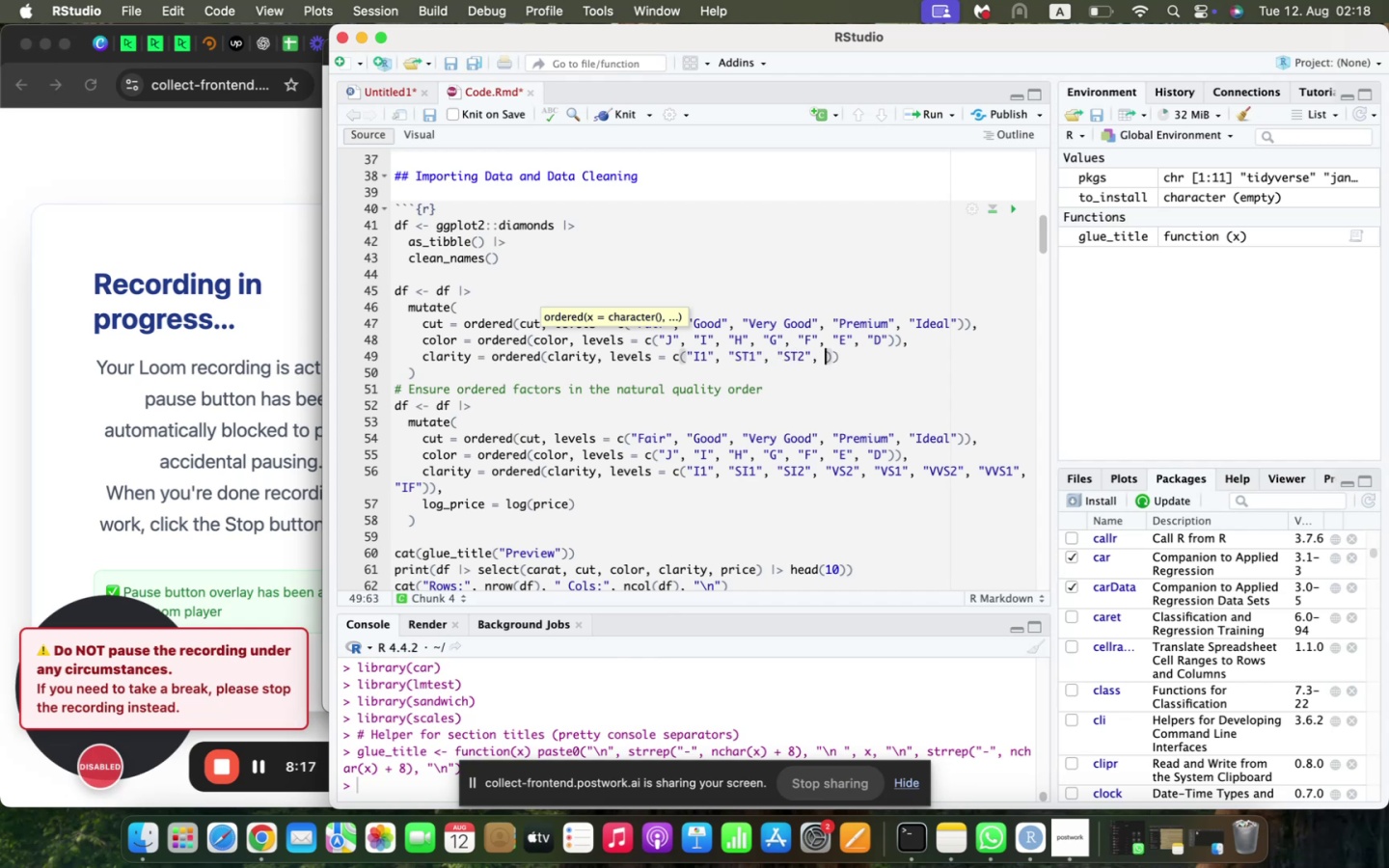 
hold_key(key=ShiftLeft, duration=1.46)
 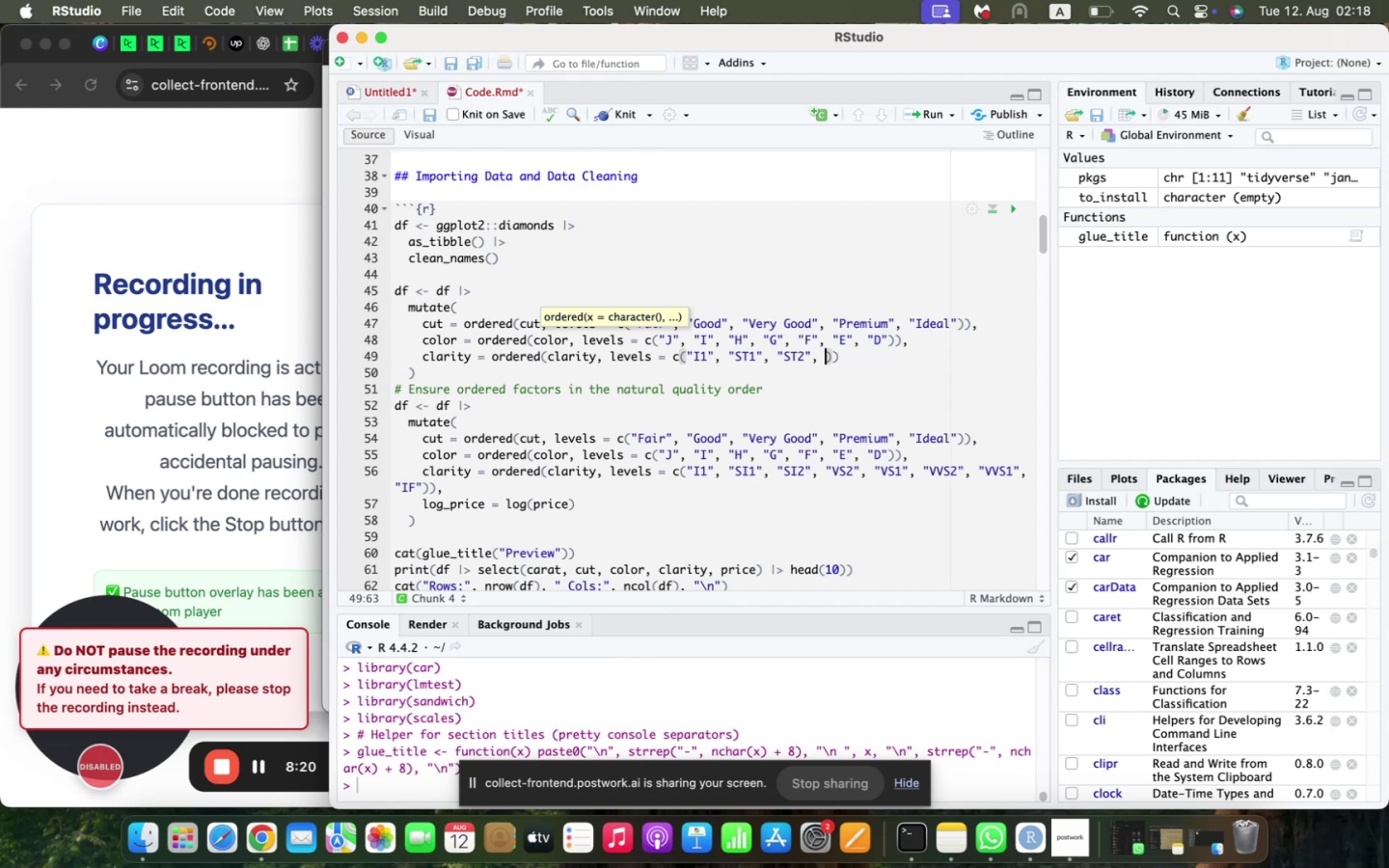 
key(ArrowLeft)
 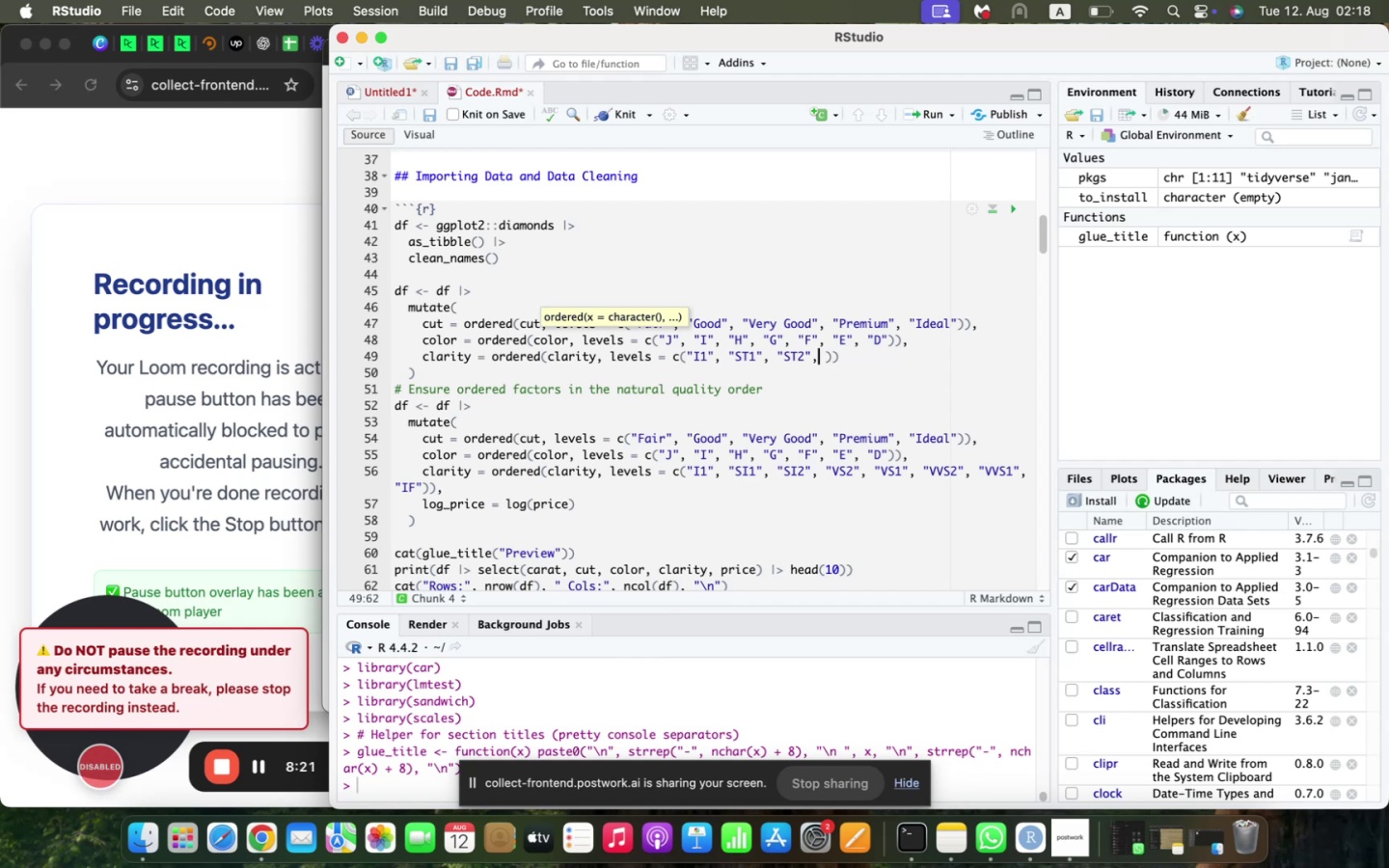 
key(ArrowLeft)
 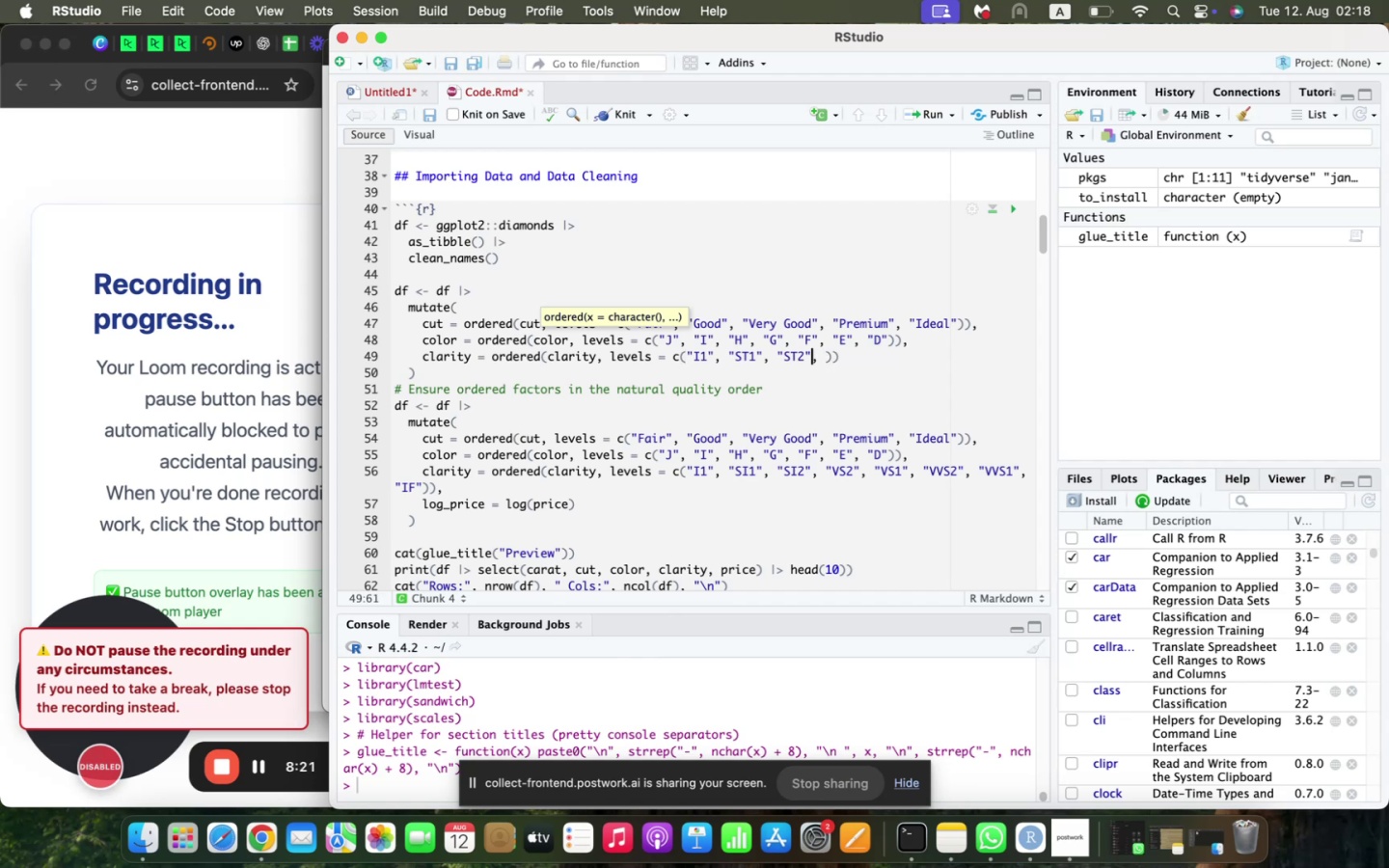 
key(ArrowLeft)
 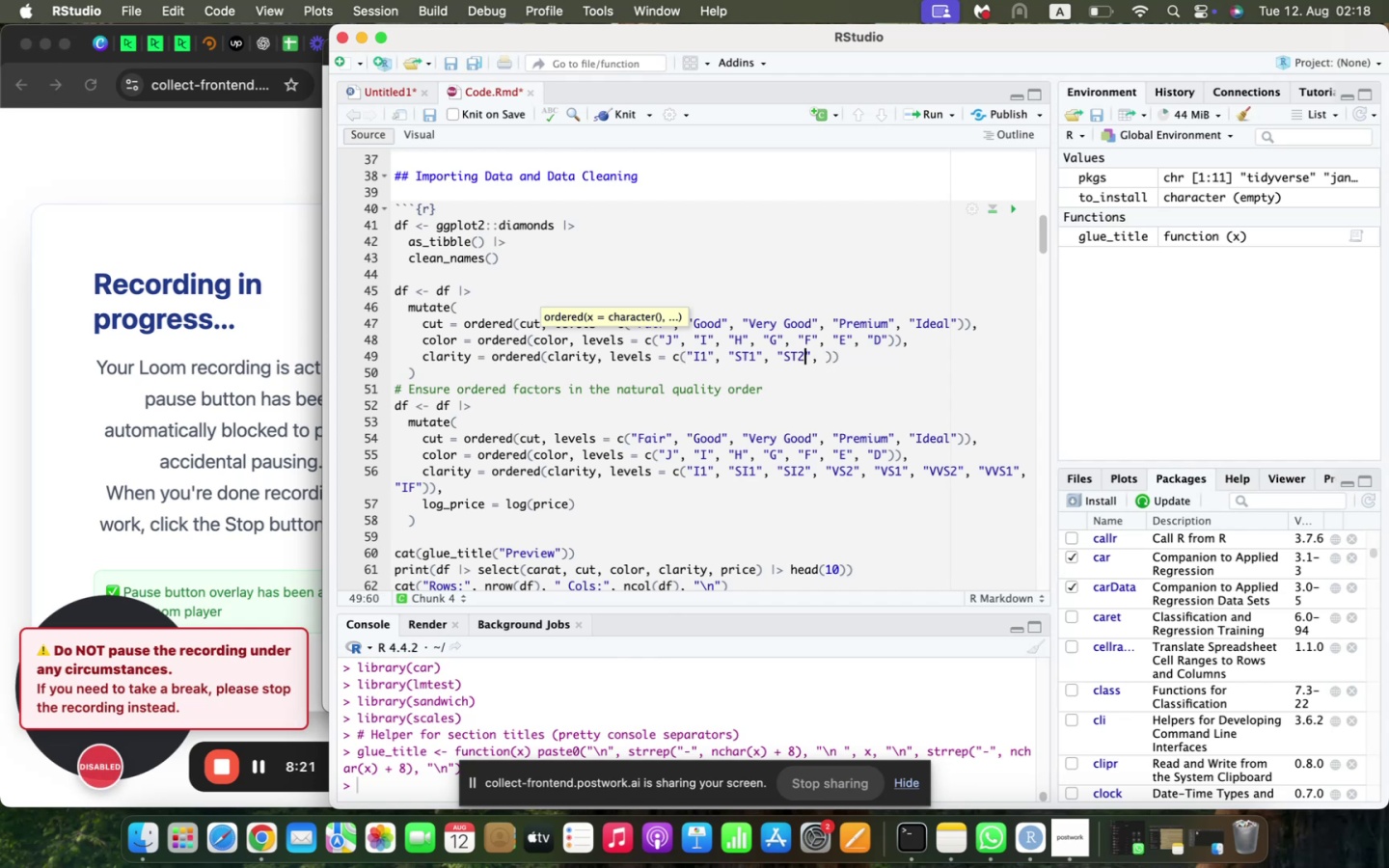 
key(ArrowLeft)
 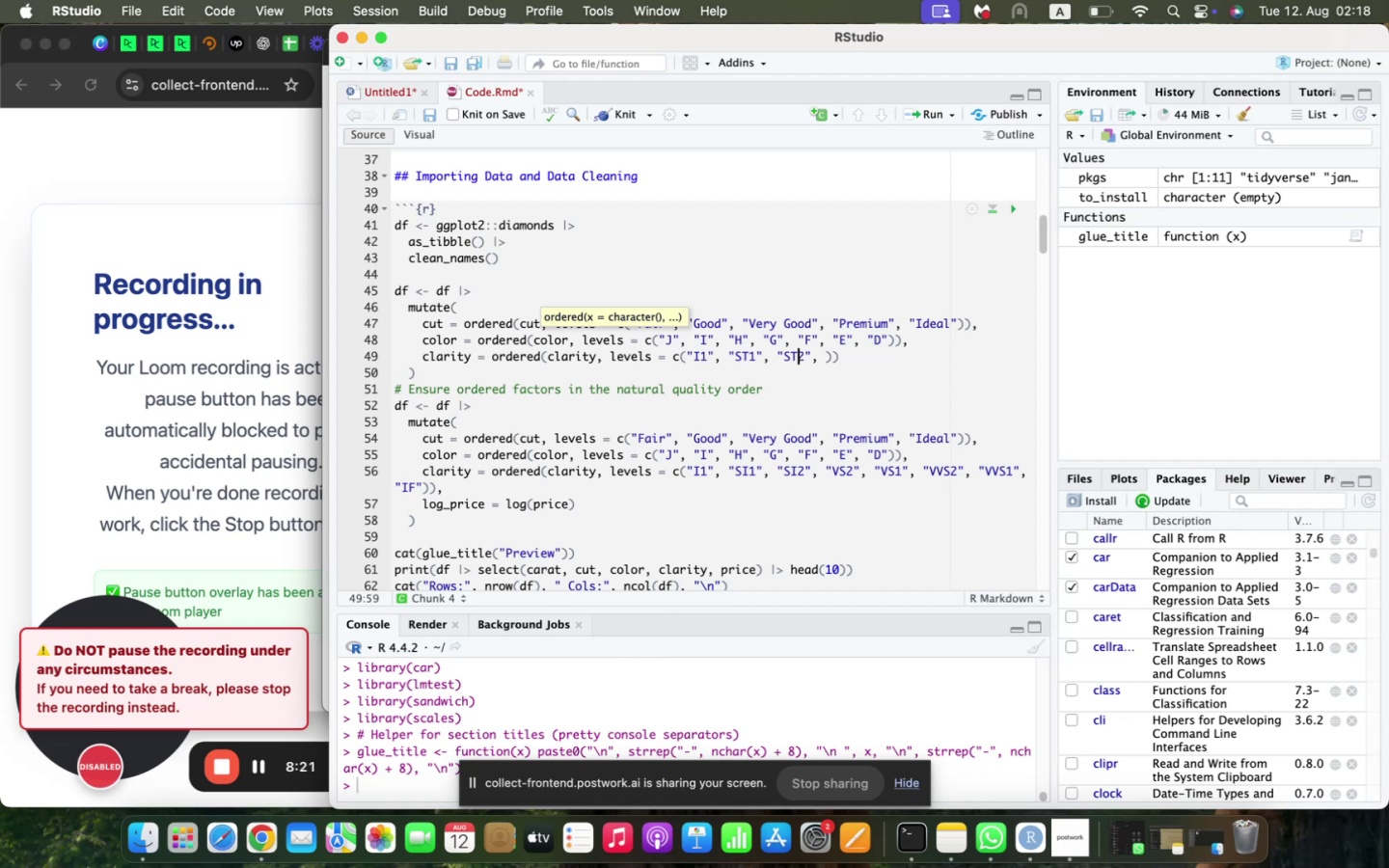 
key(ArrowLeft)
 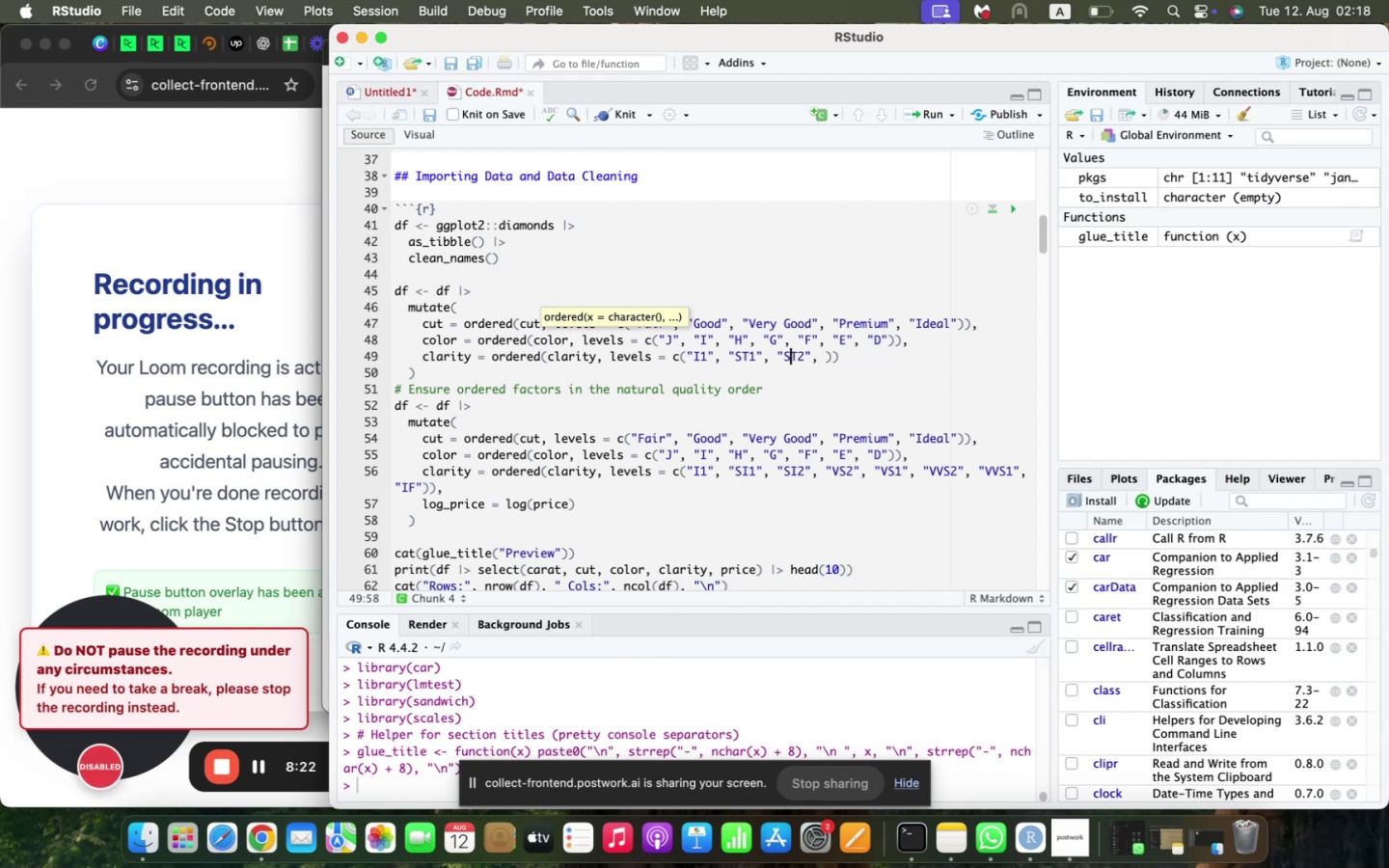 
key(ArrowLeft)
 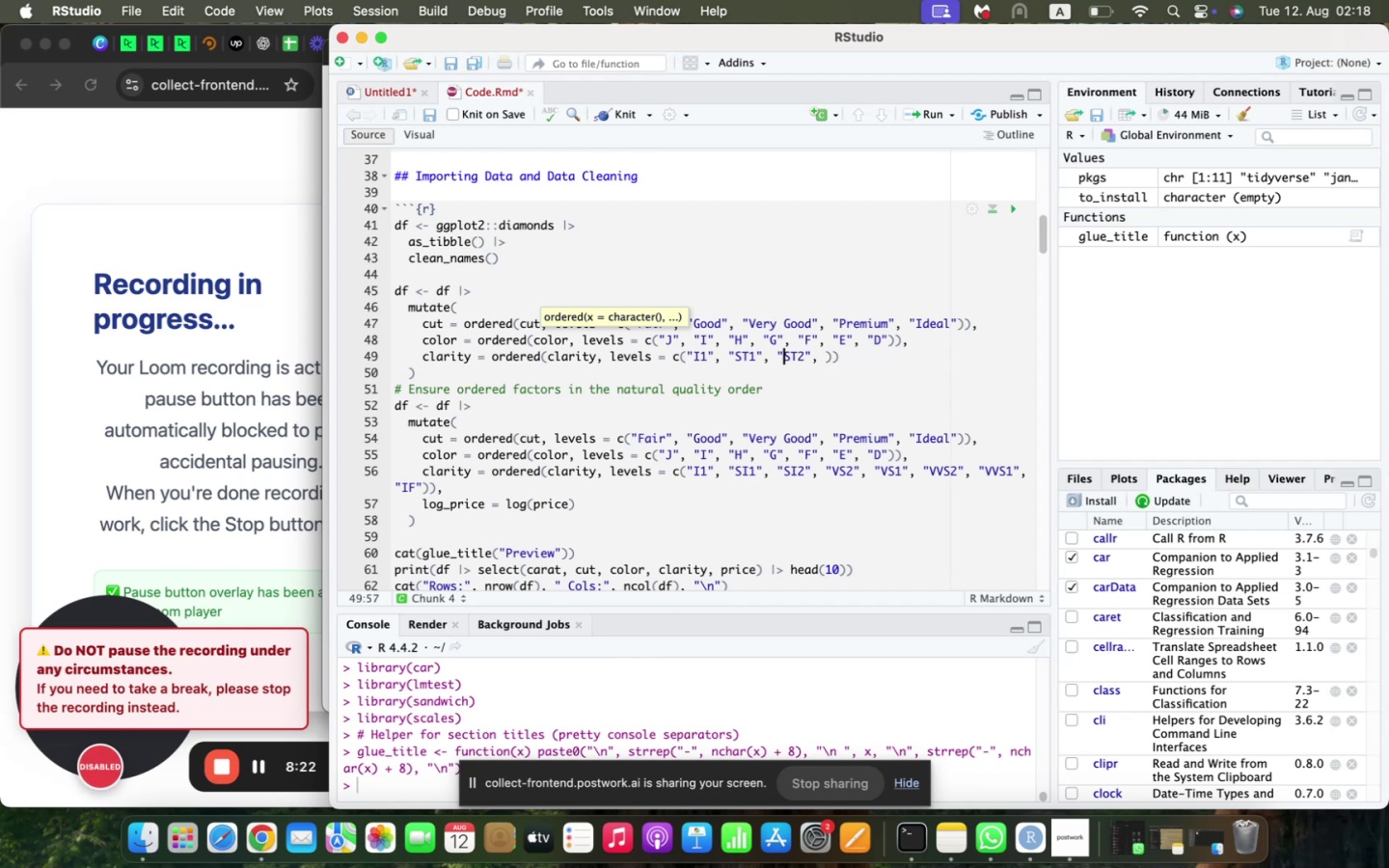 
key(ArrowLeft)
 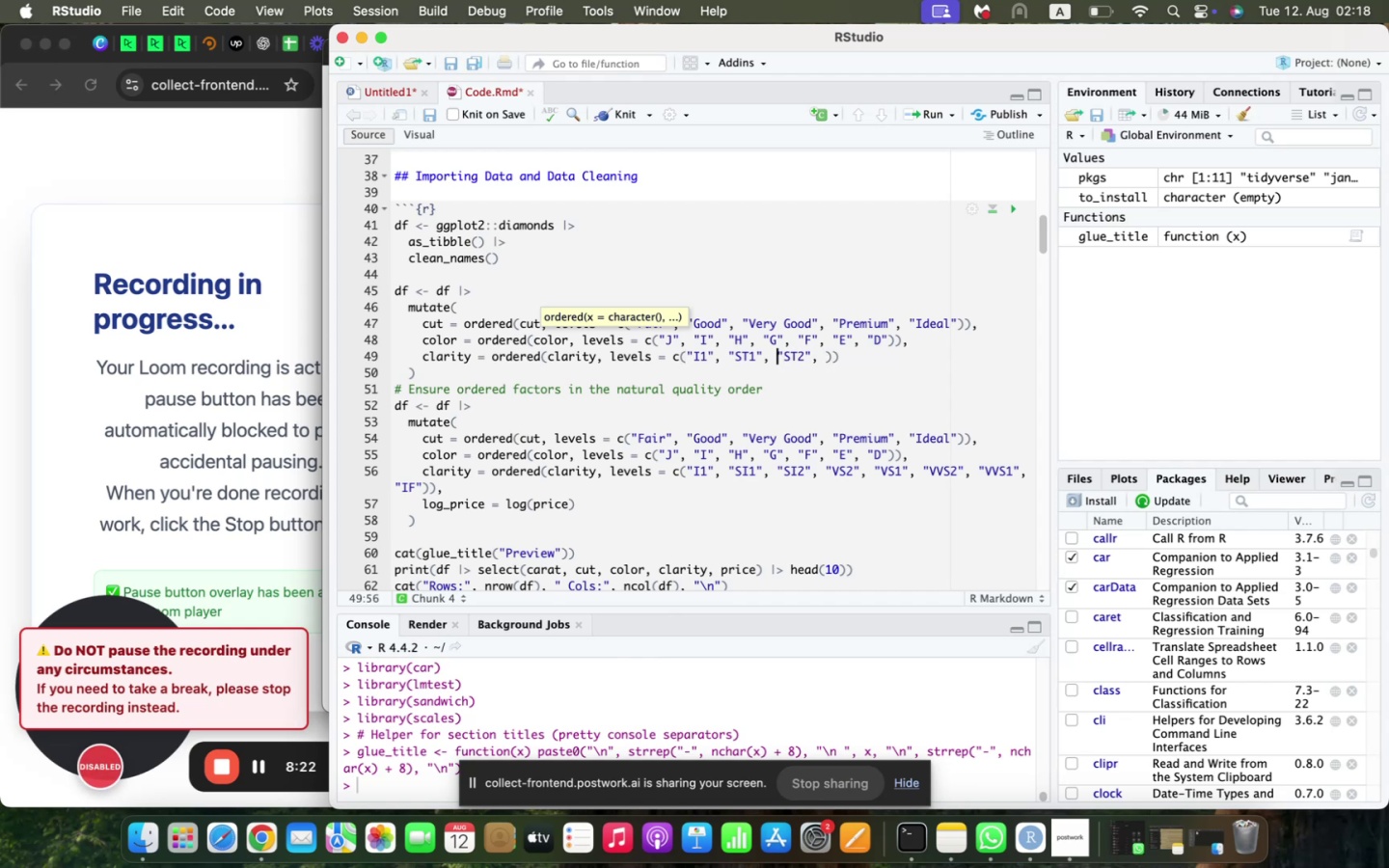 
key(ArrowLeft)
 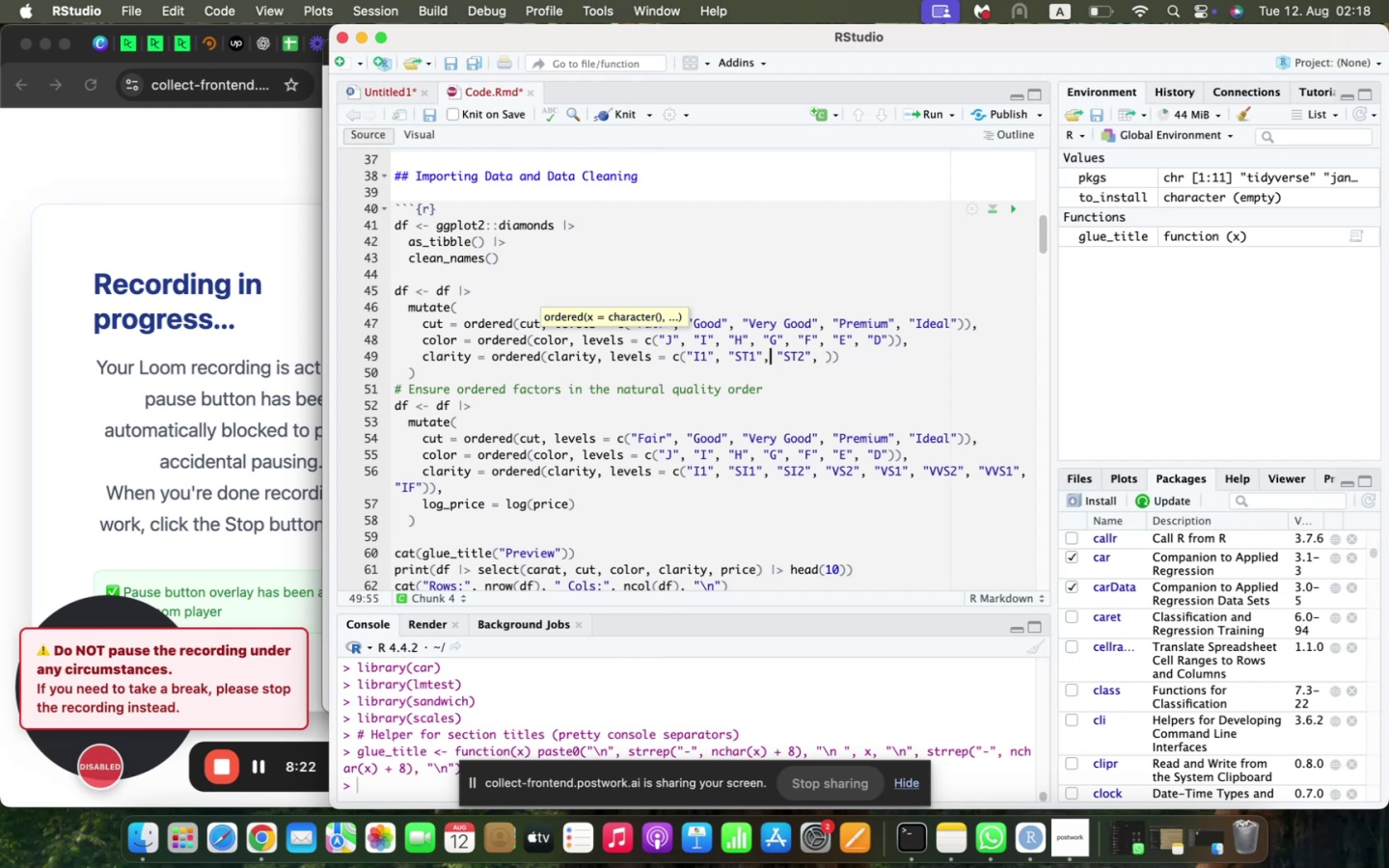 
key(ArrowLeft)
 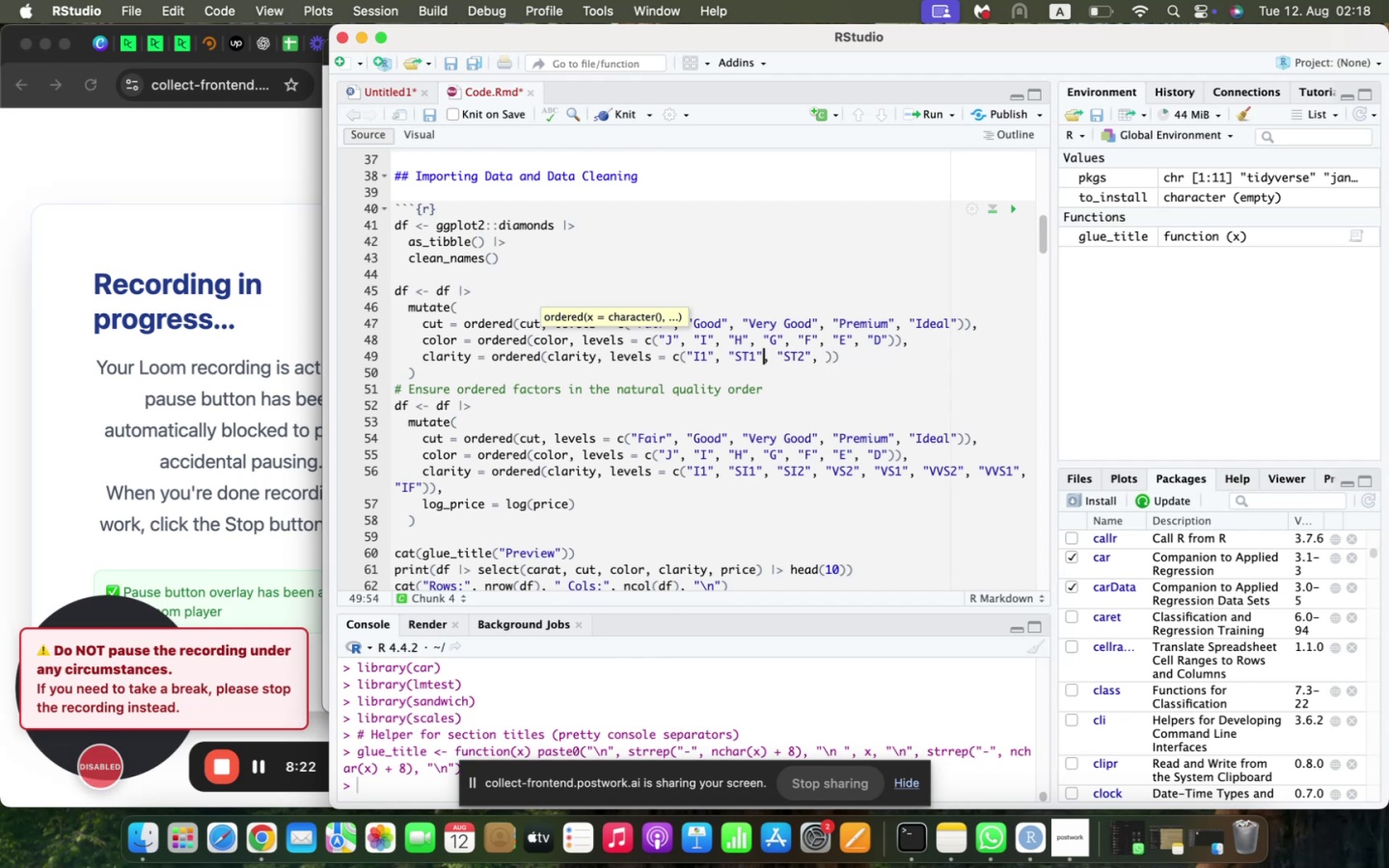 
key(ArrowLeft)
 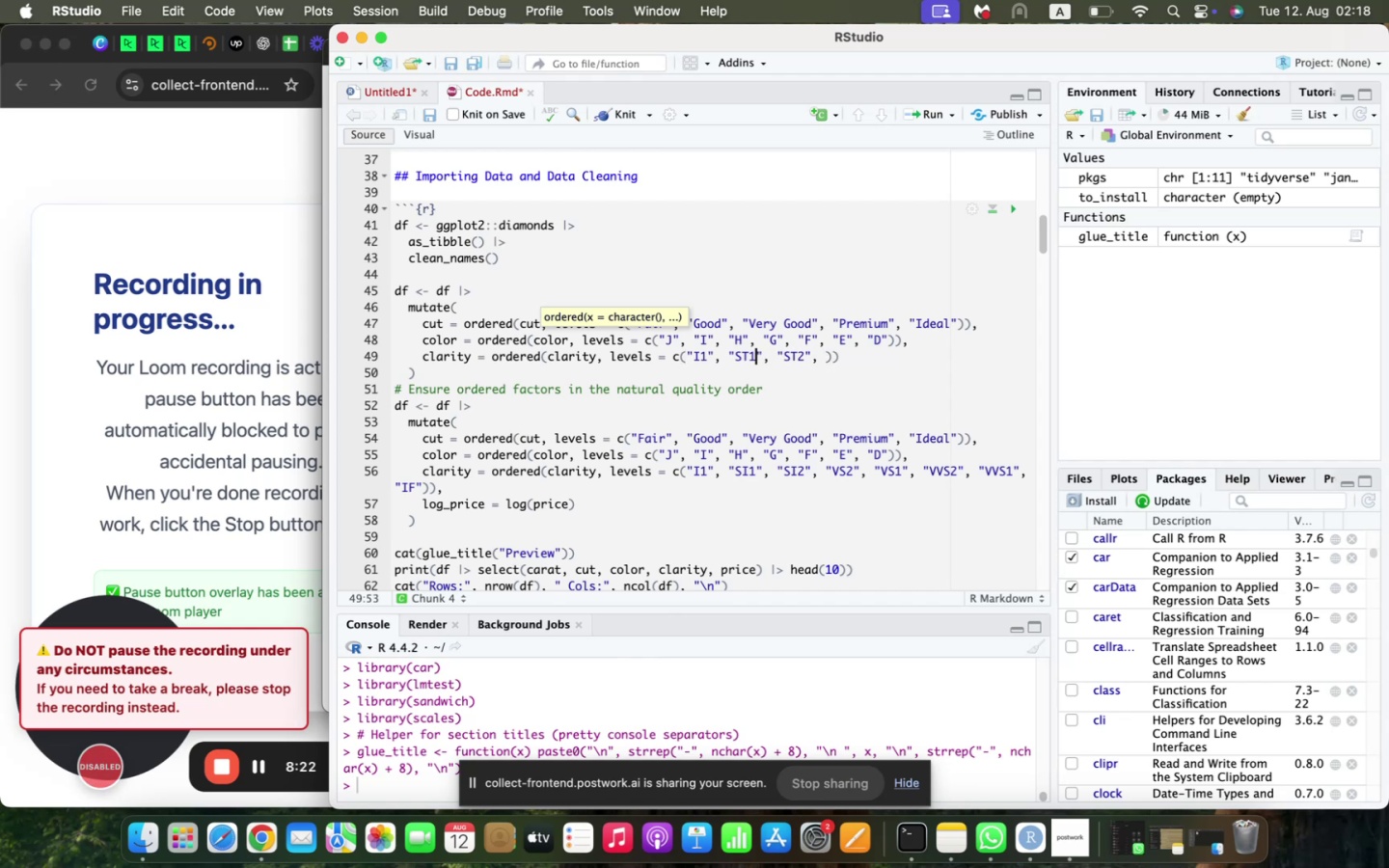 
key(ArrowLeft)
 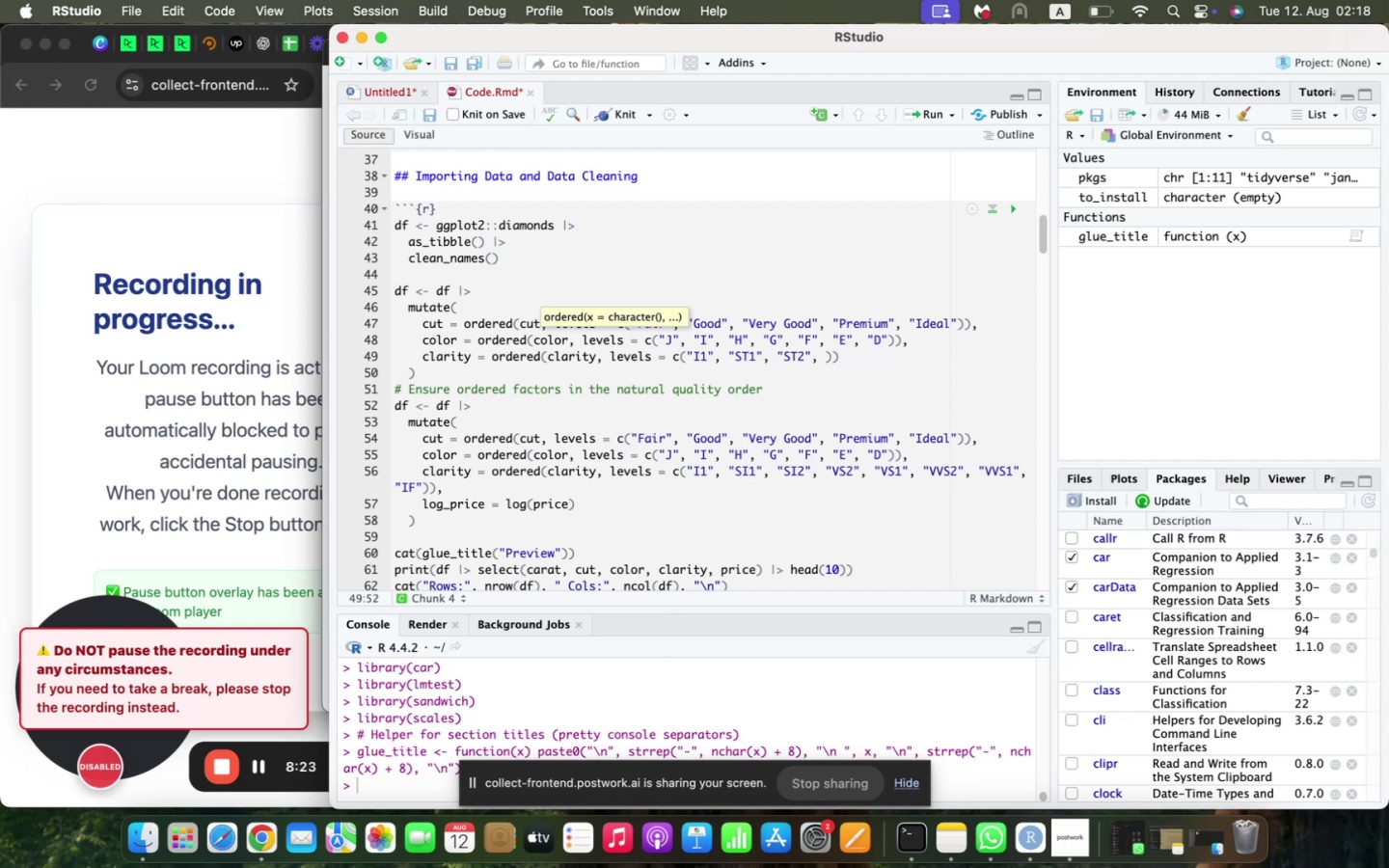 
key(Backspace)
 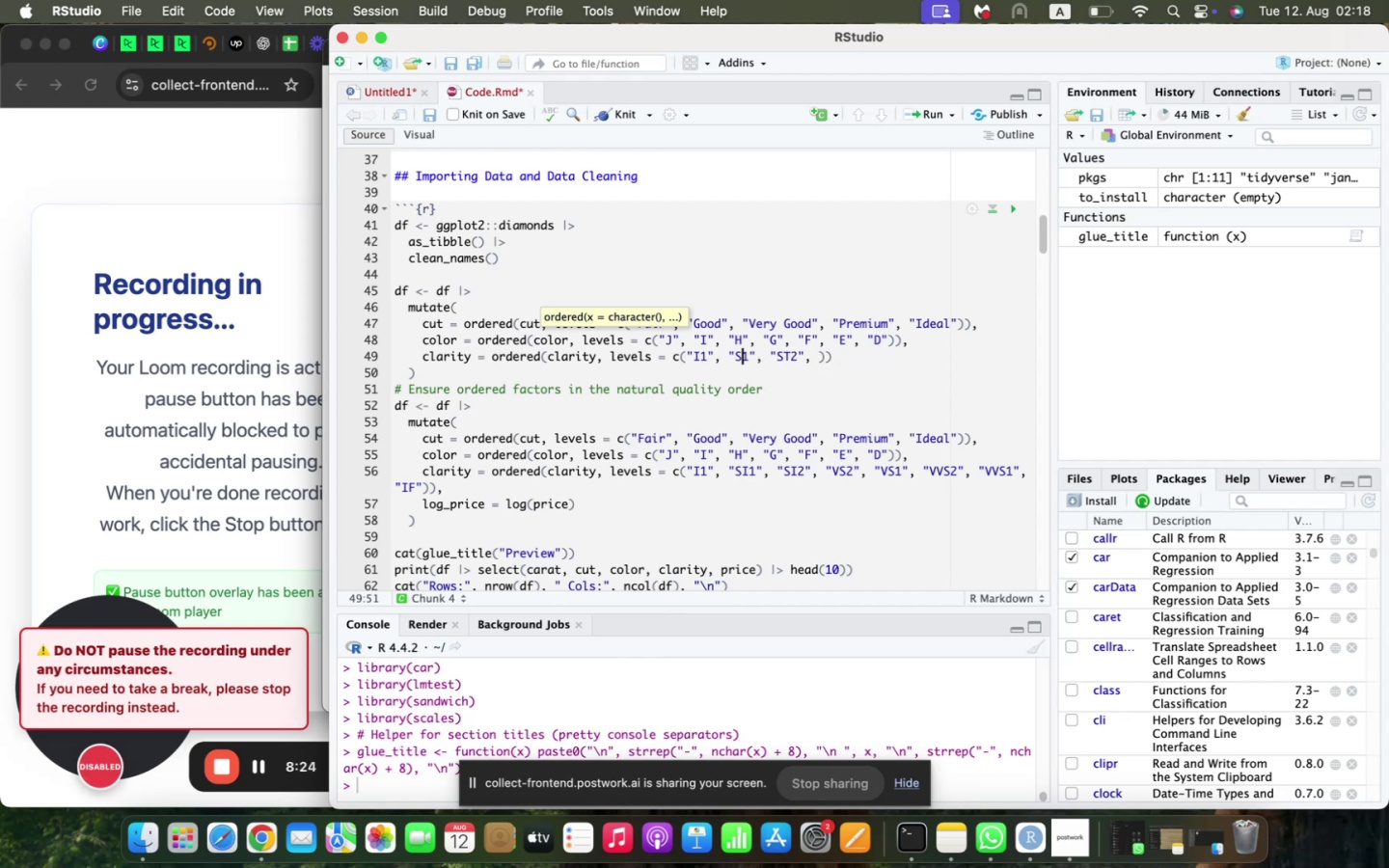 
key(Shift+I)
 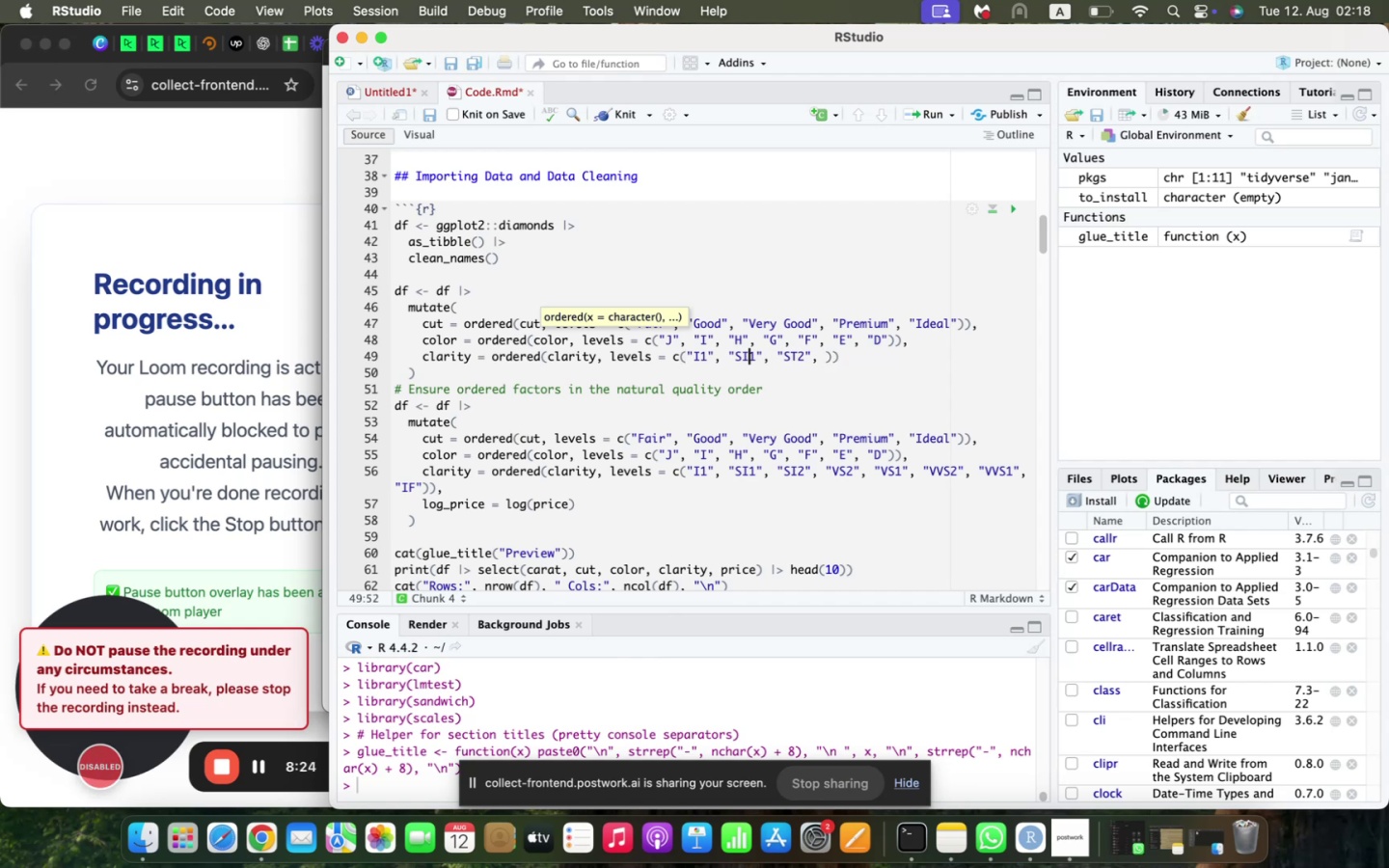 
key(ArrowRight)
 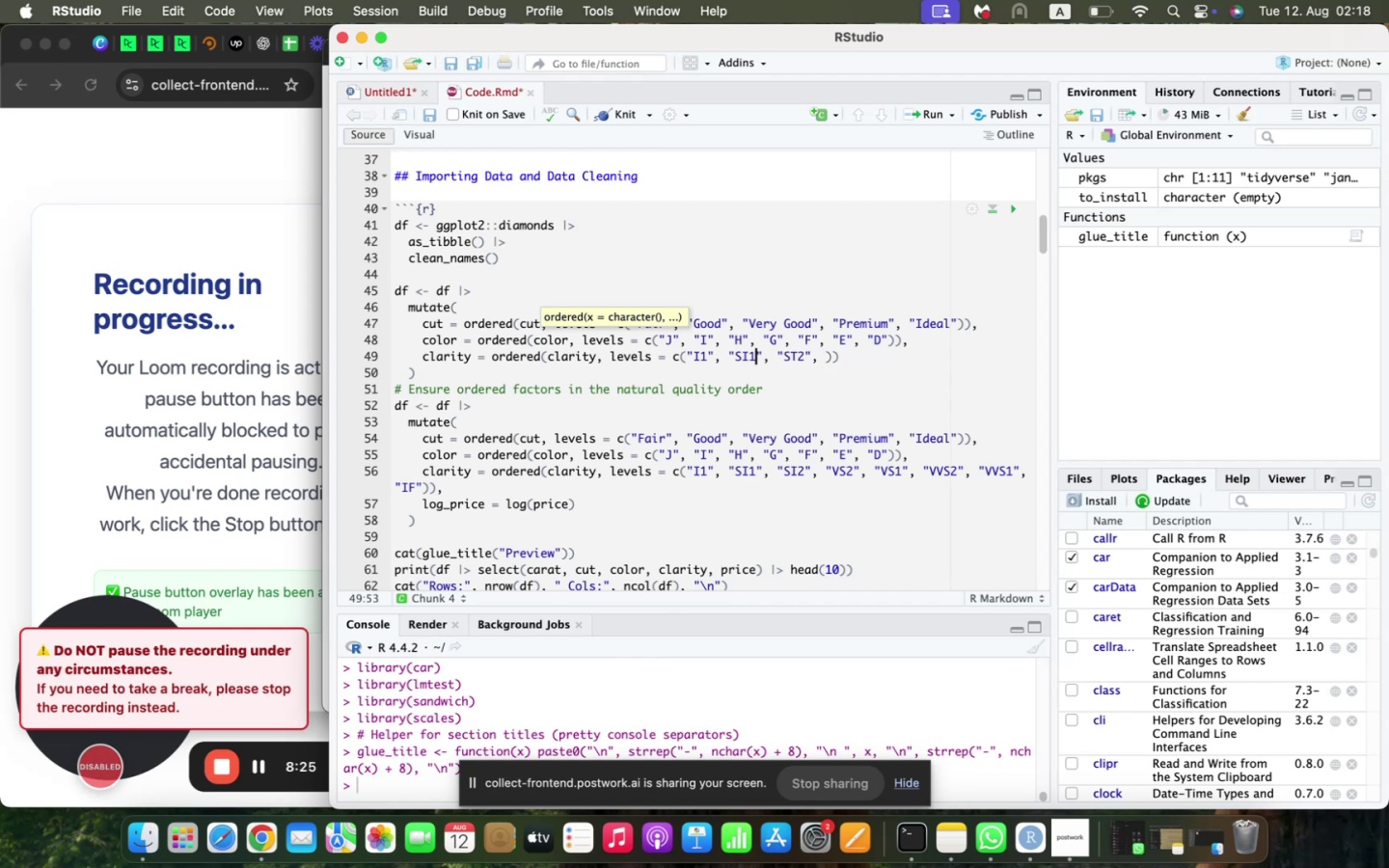 
key(ArrowRight)
 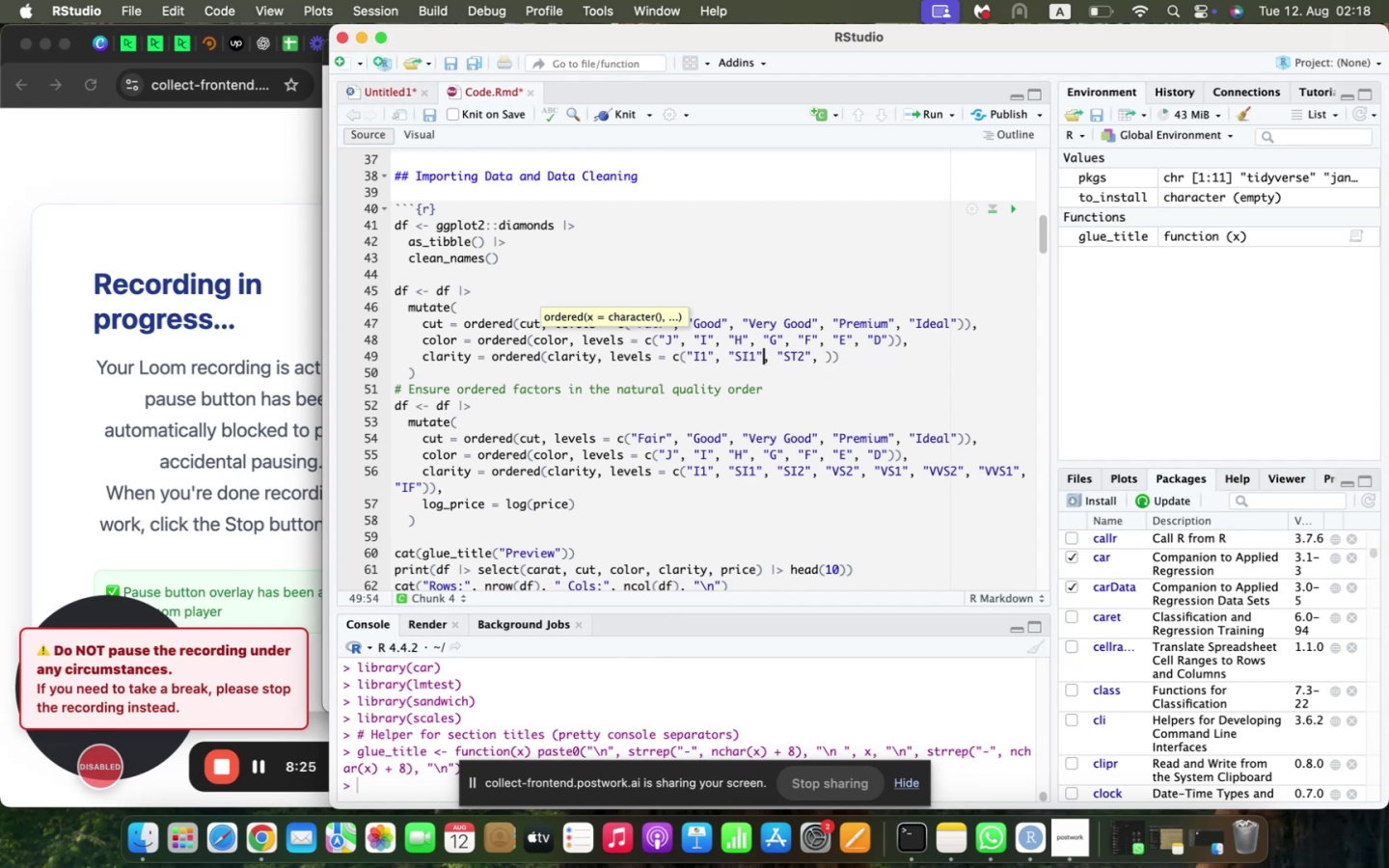 
key(ArrowRight)
 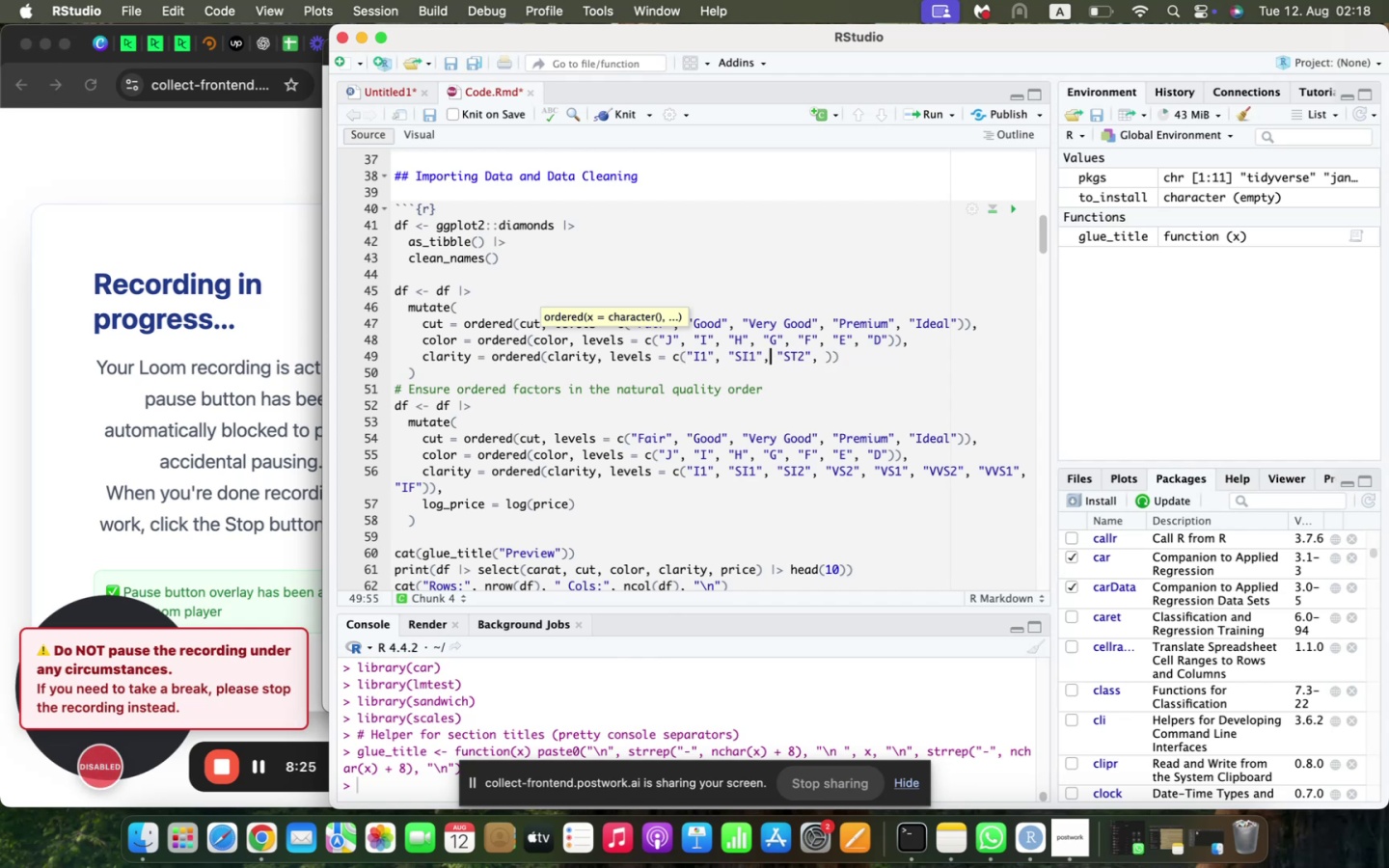 
key(ArrowRight)
 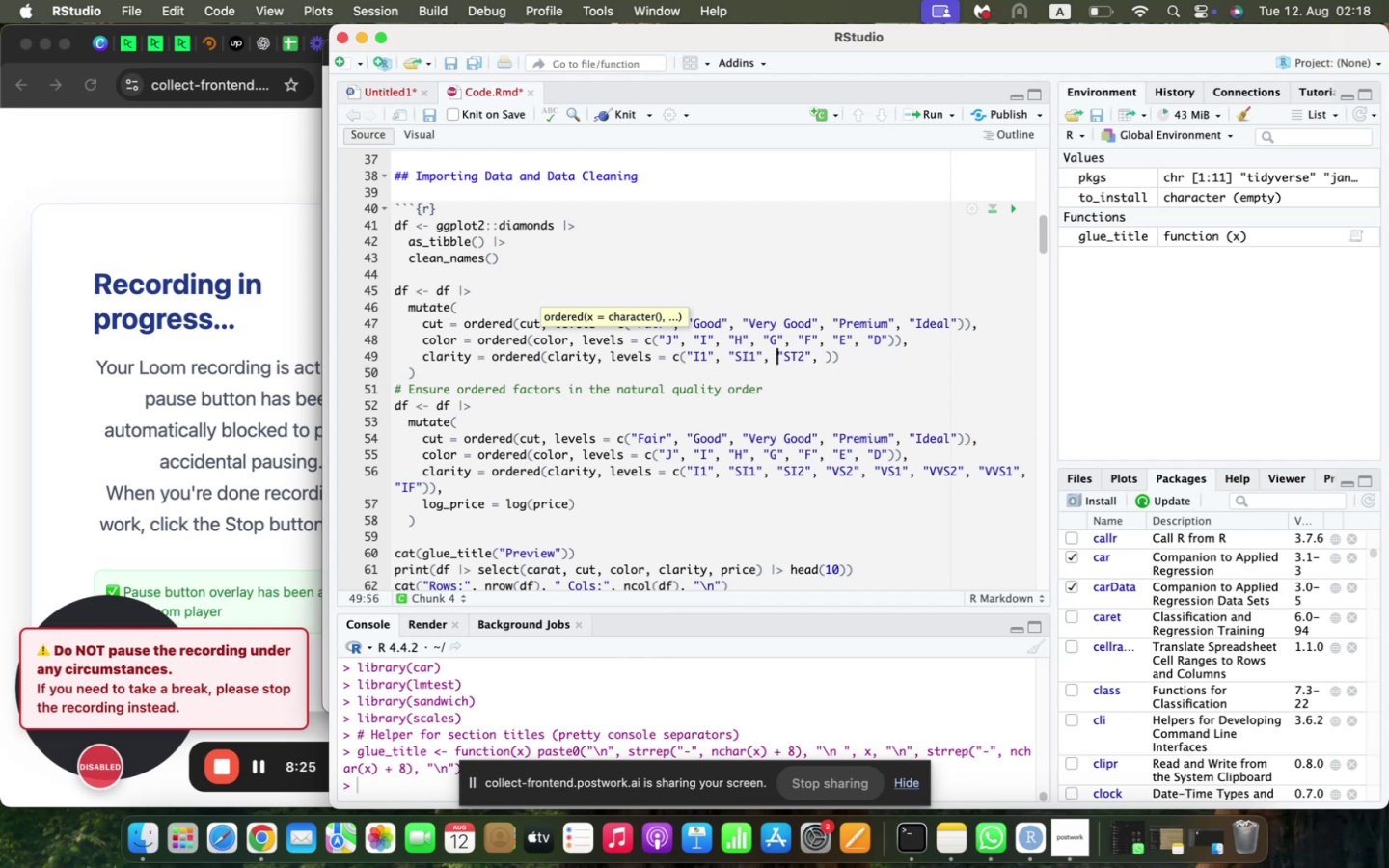 
key(ArrowRight)
 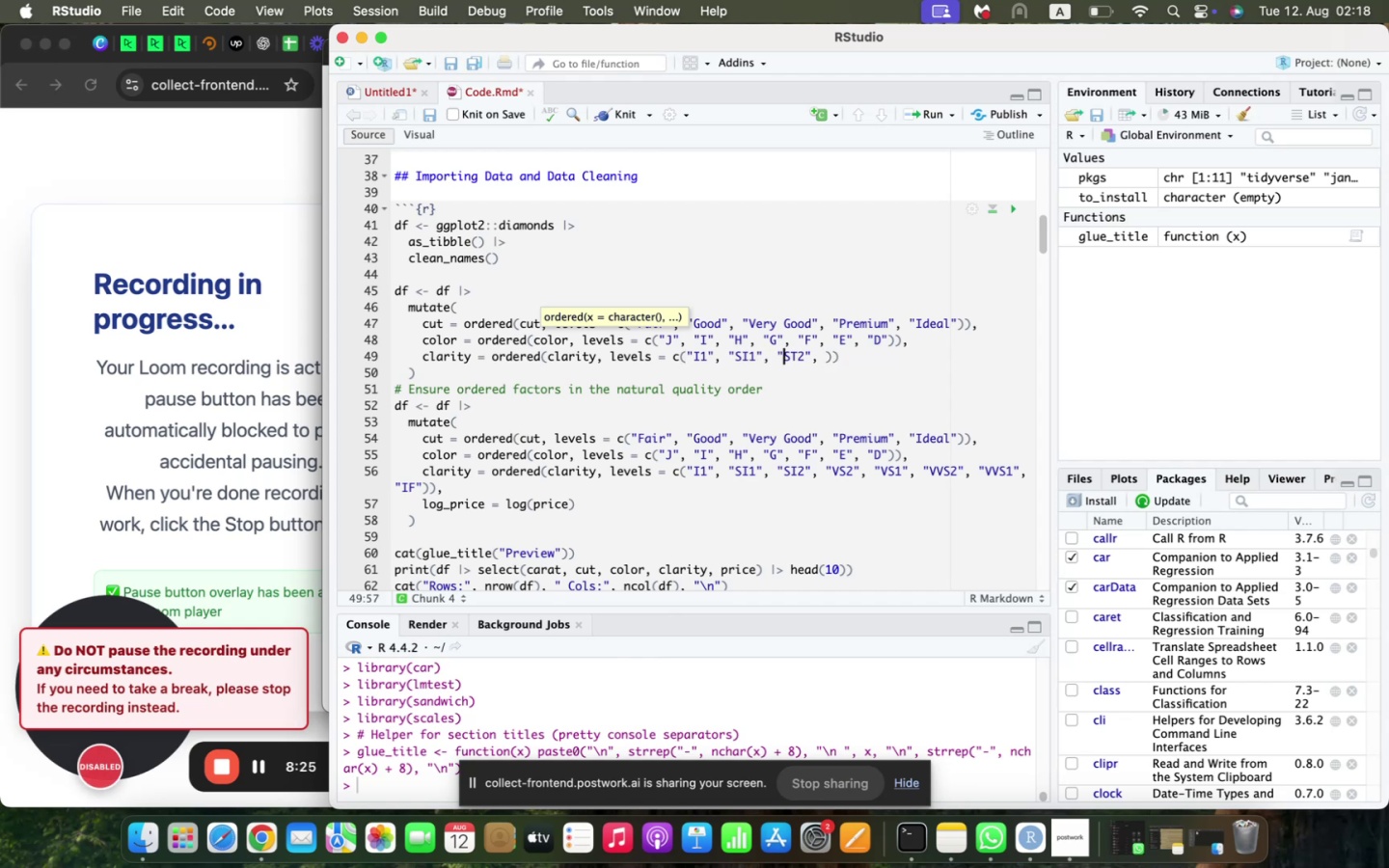 
key(ArrowRight)
 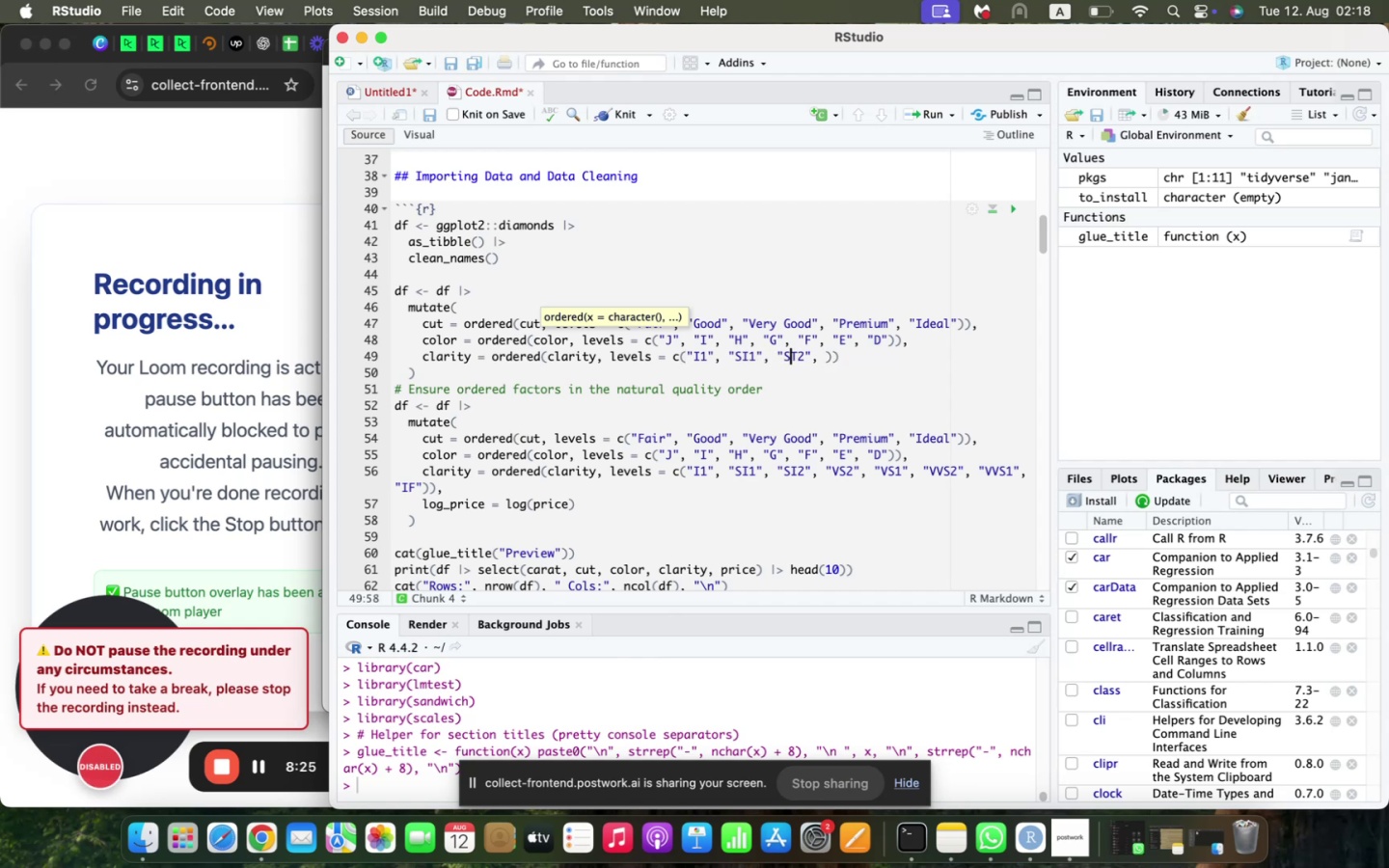 
key(ArrowRight)
 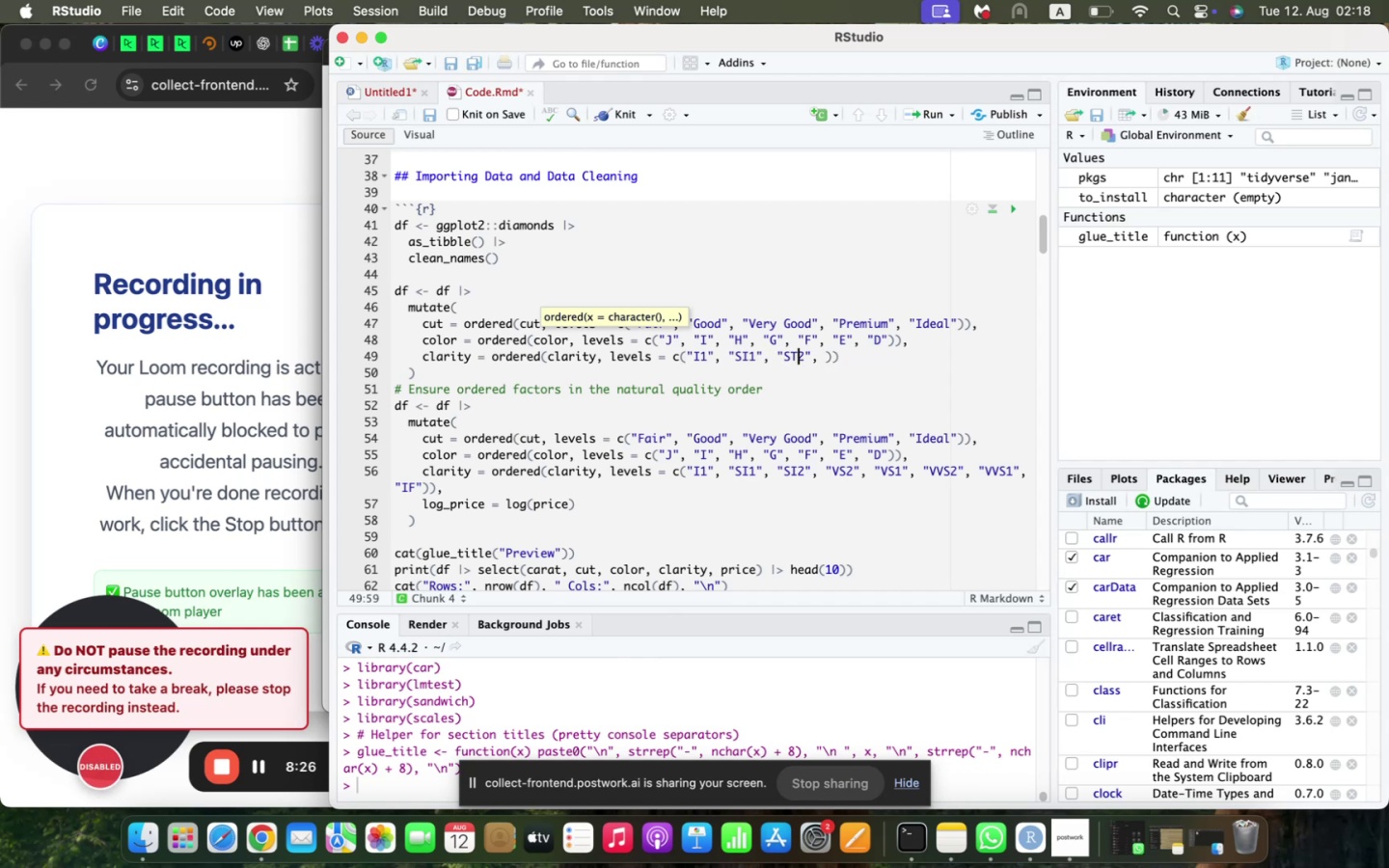 
key(Backspace)
 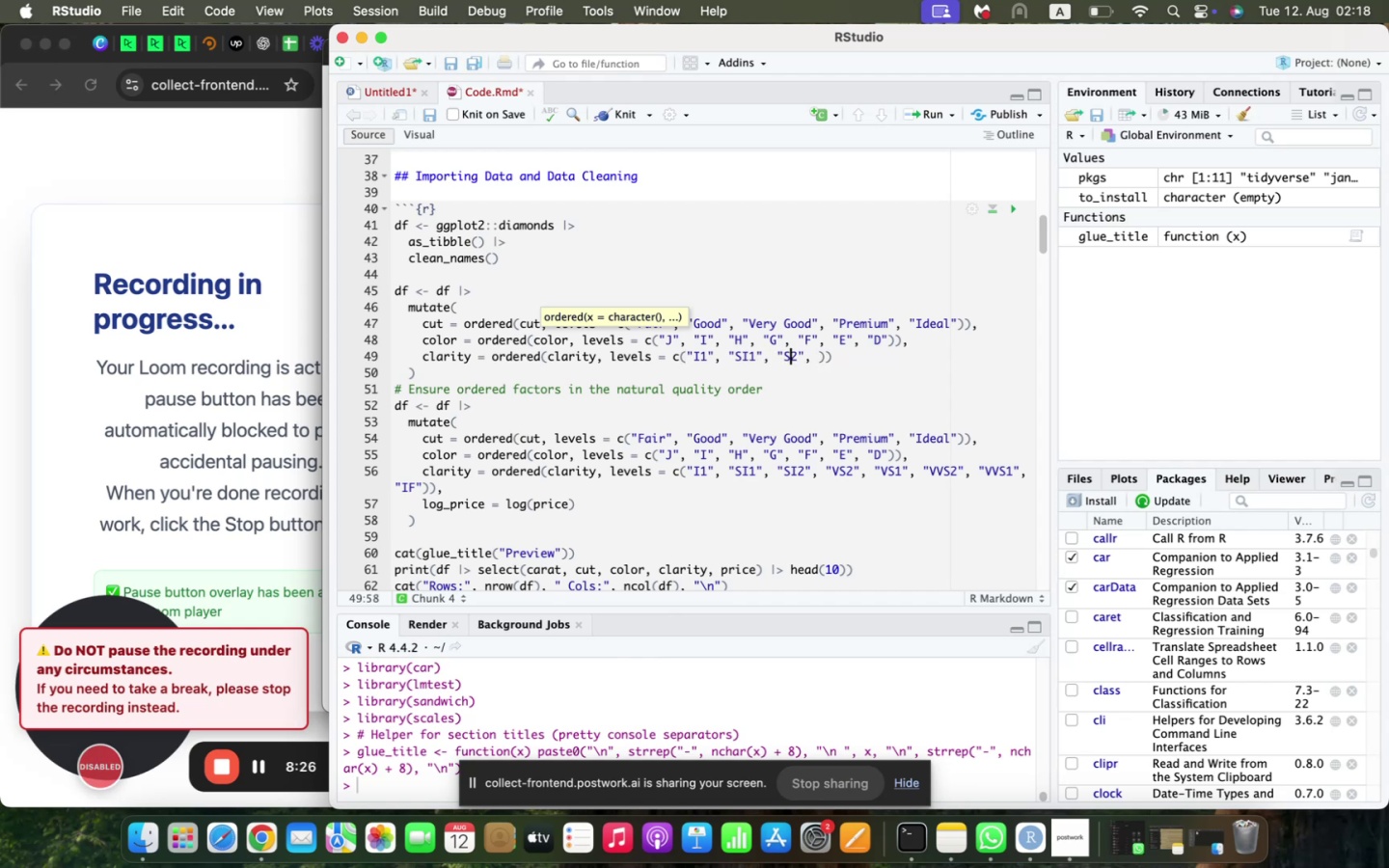 
key(Shift+I)
 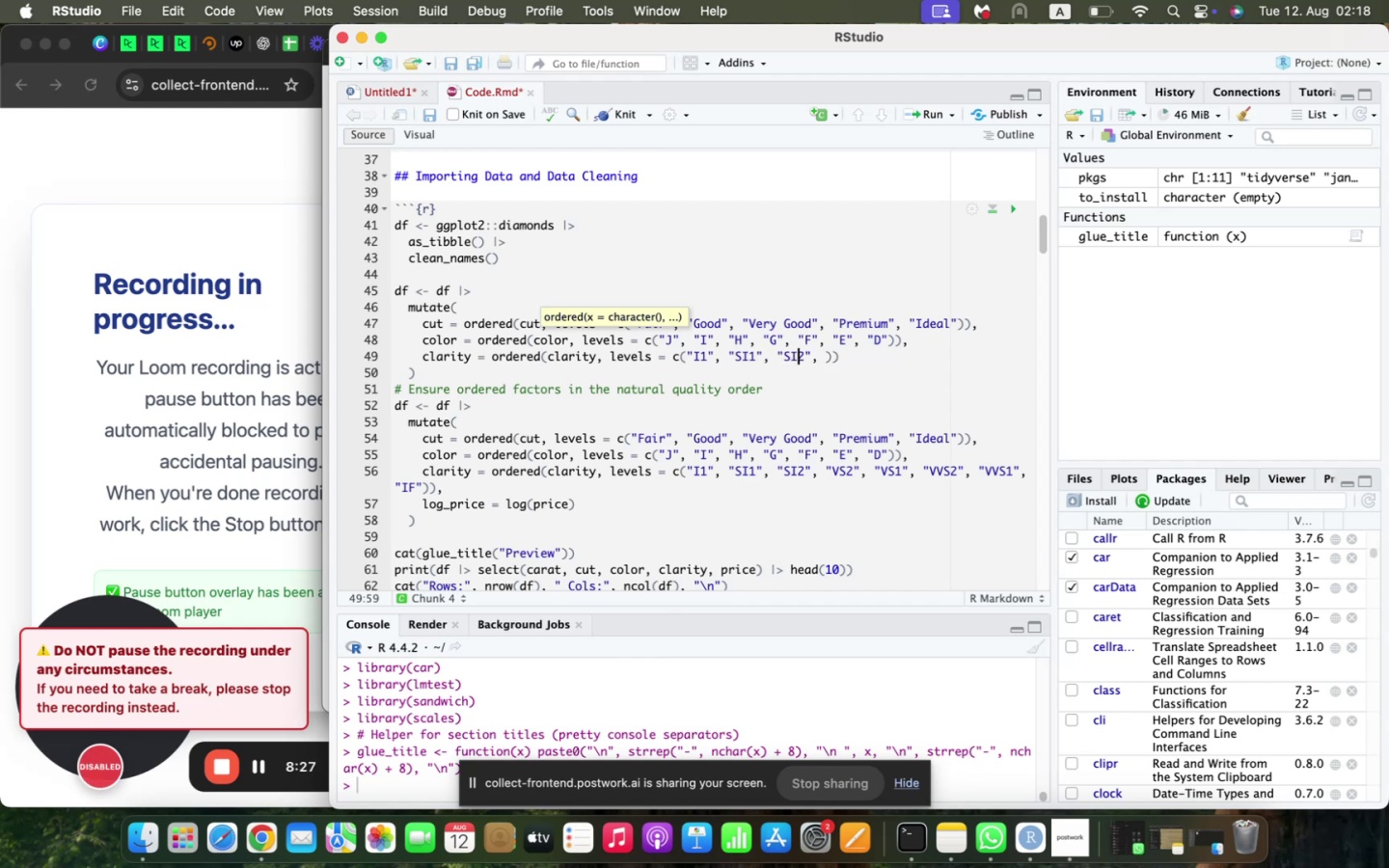 
key(ArrowRight)
 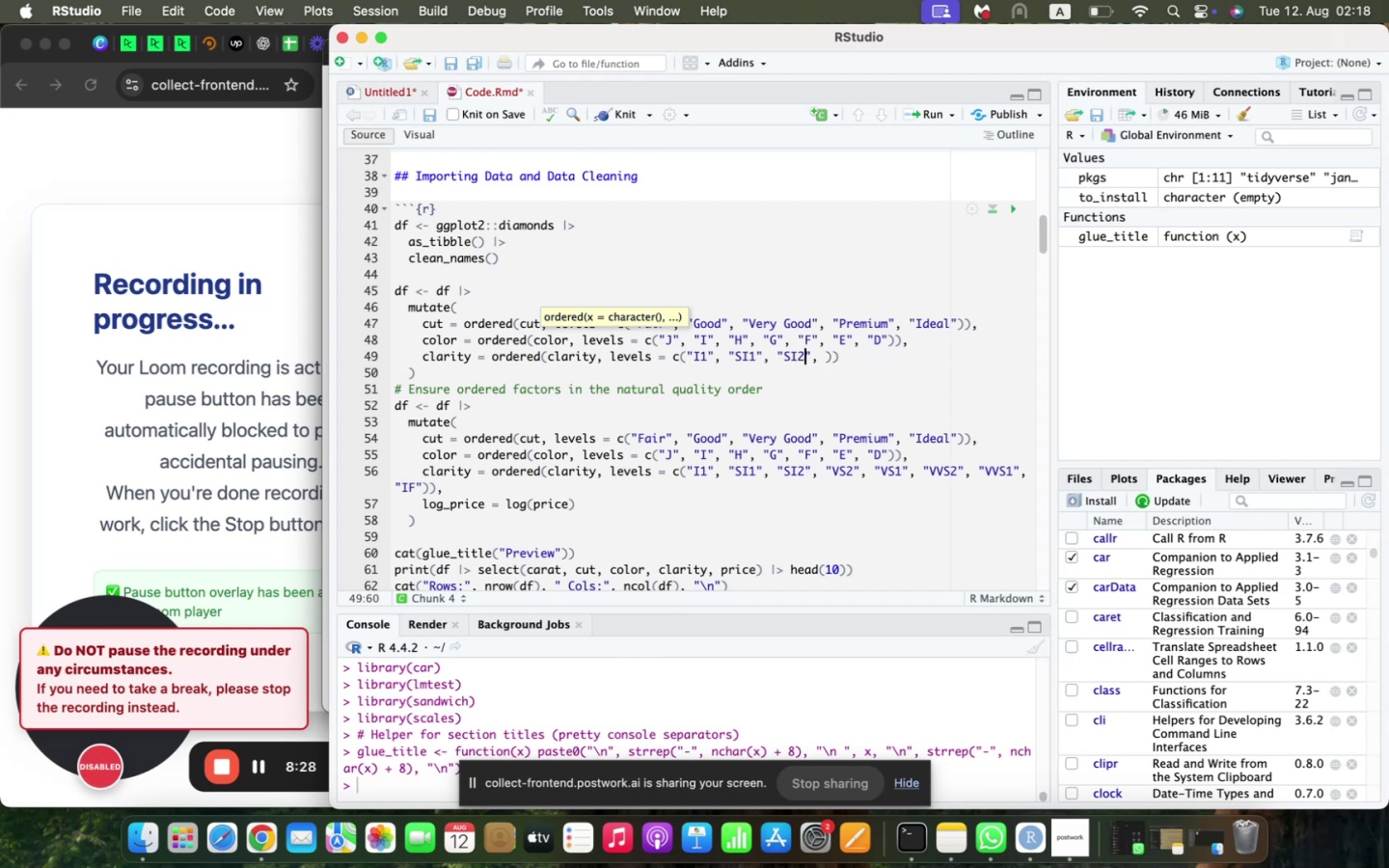 
key(ArrowRight)
 